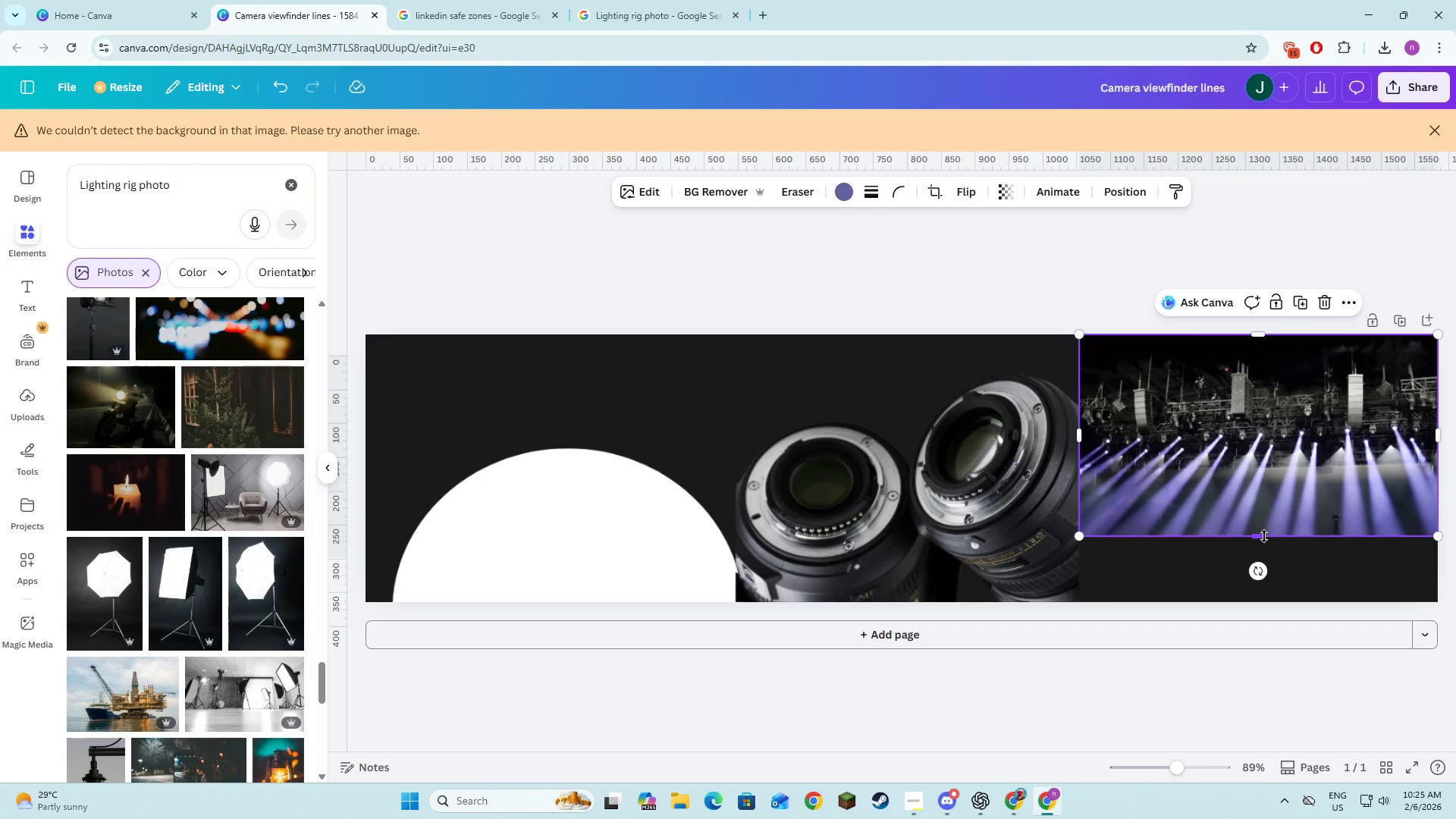 
left_click_drag(start_coordinate=[1264, 536], to_coordinate=[1265, 601])
 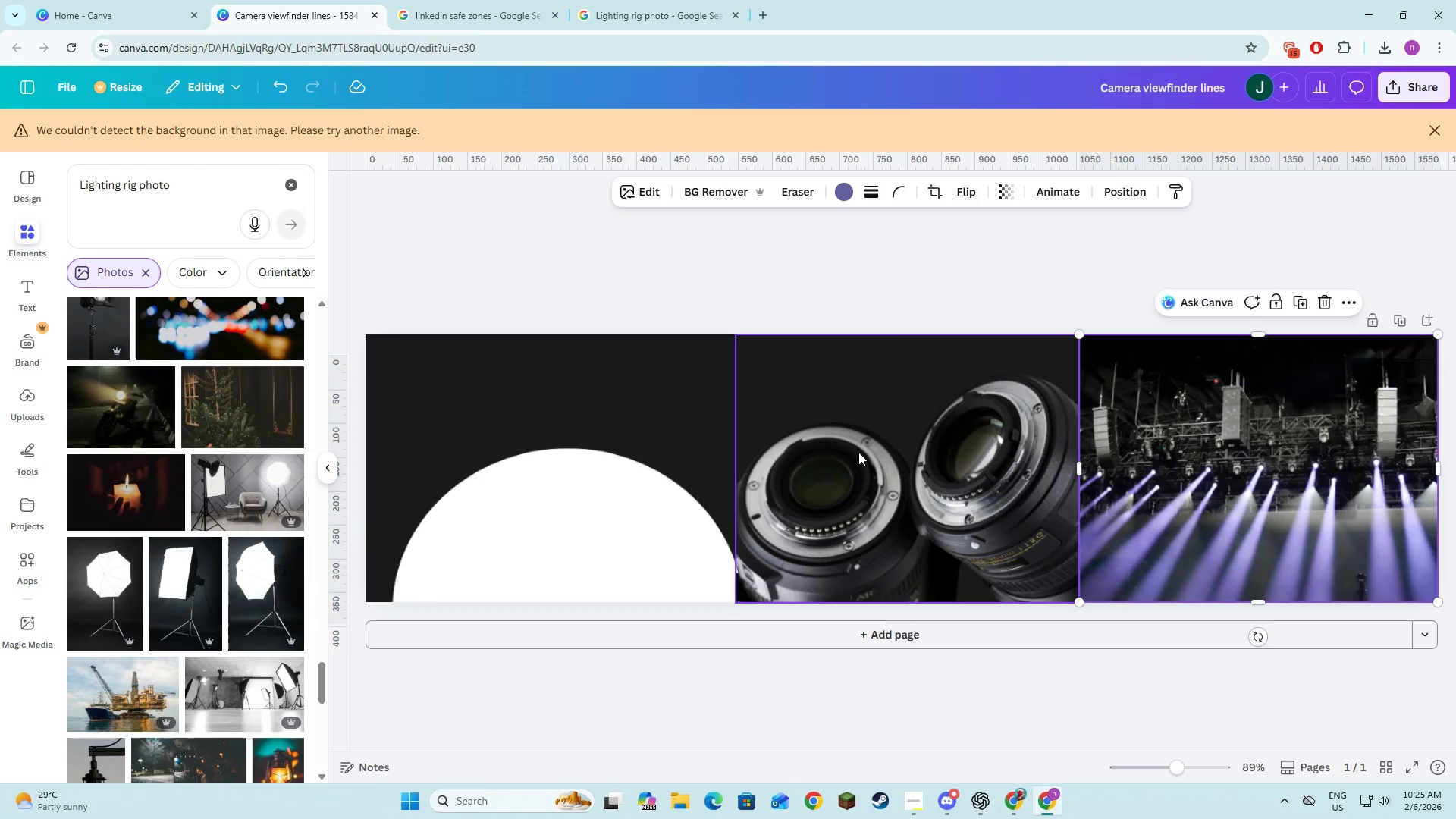 
left_click([858, 452])
 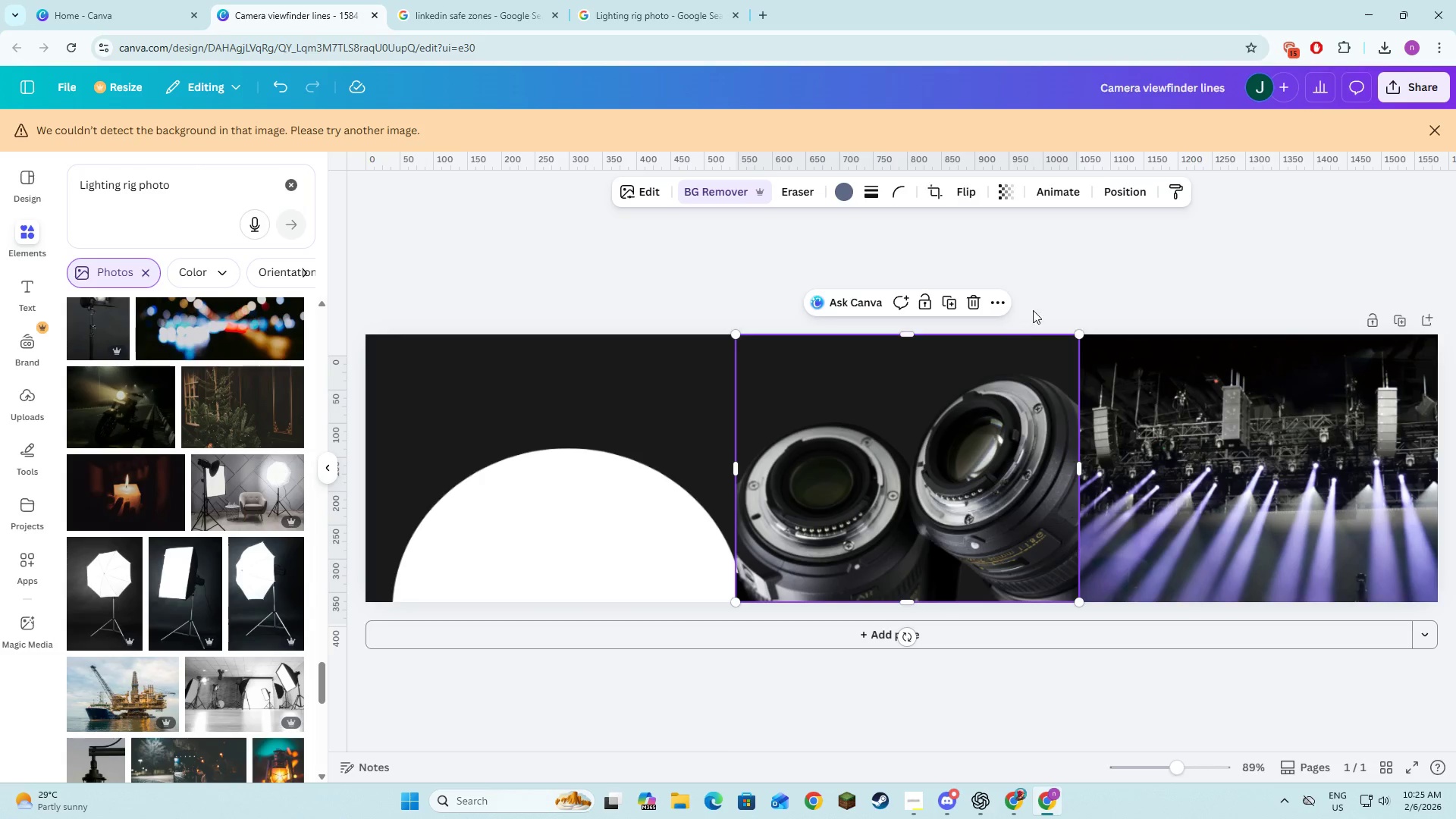 
left_click([1125, 277])
 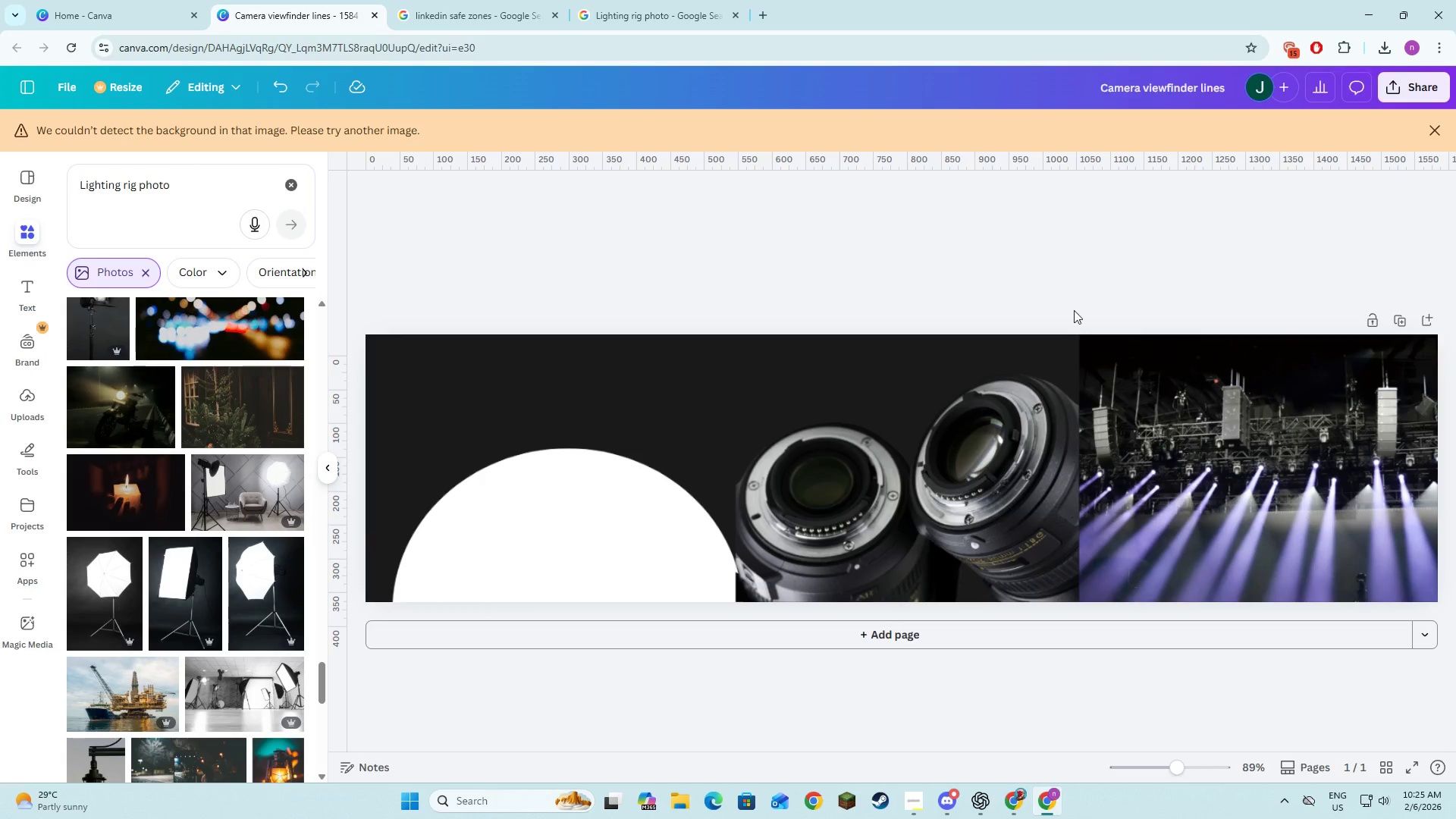 
double_click([997, 451])
 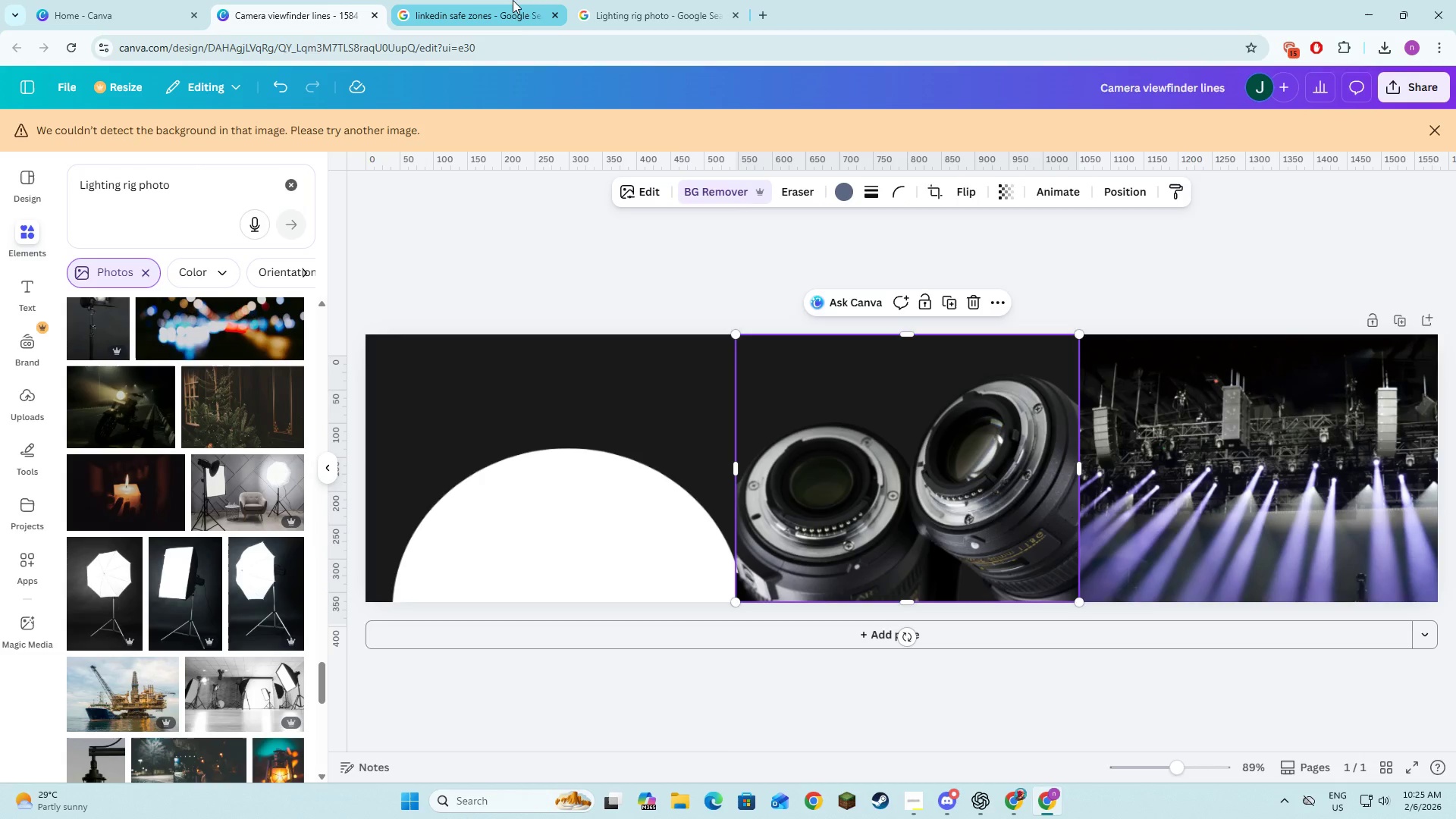 
key(Alt+Tab)
 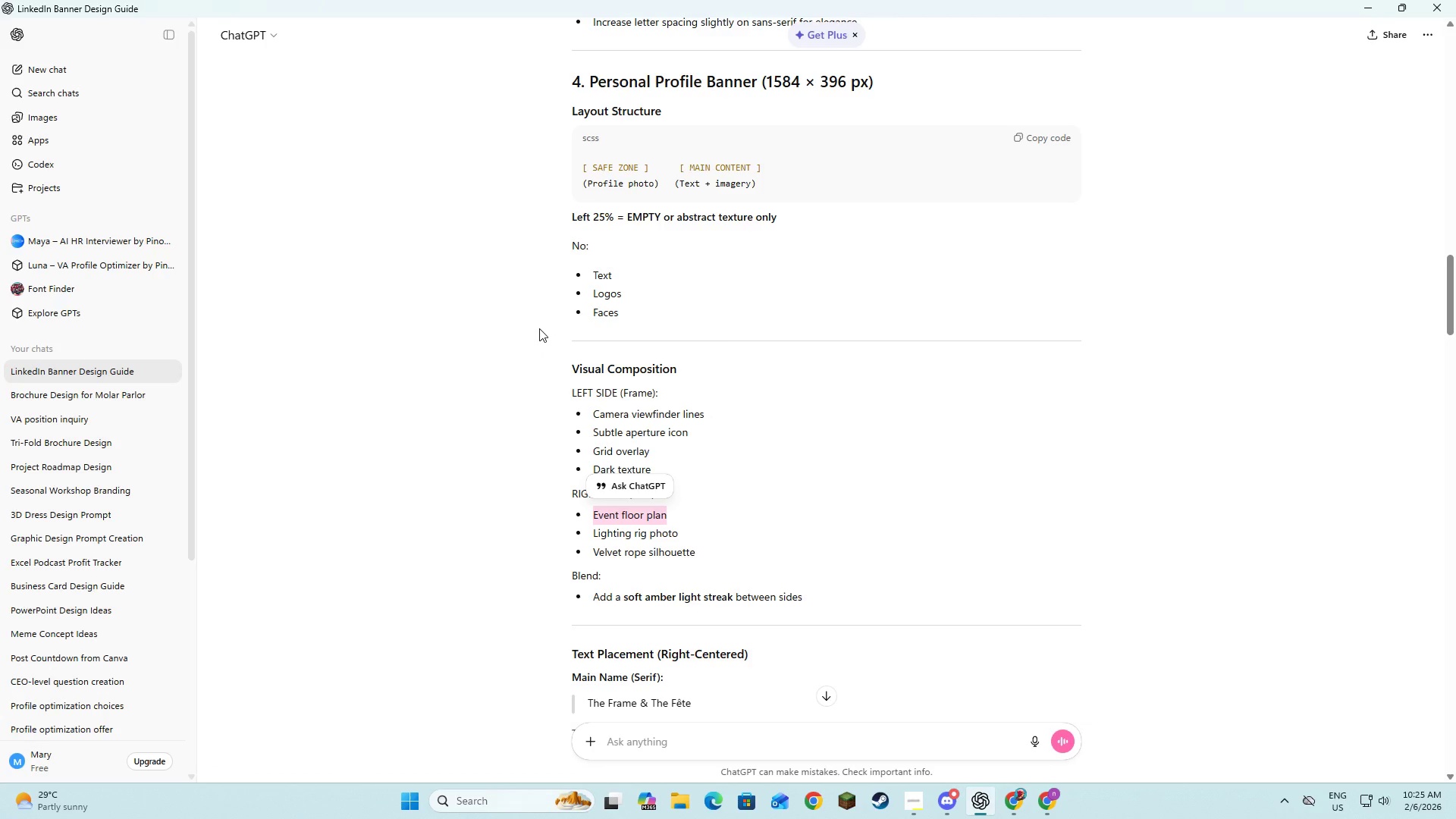 
left_click([861, 423])
 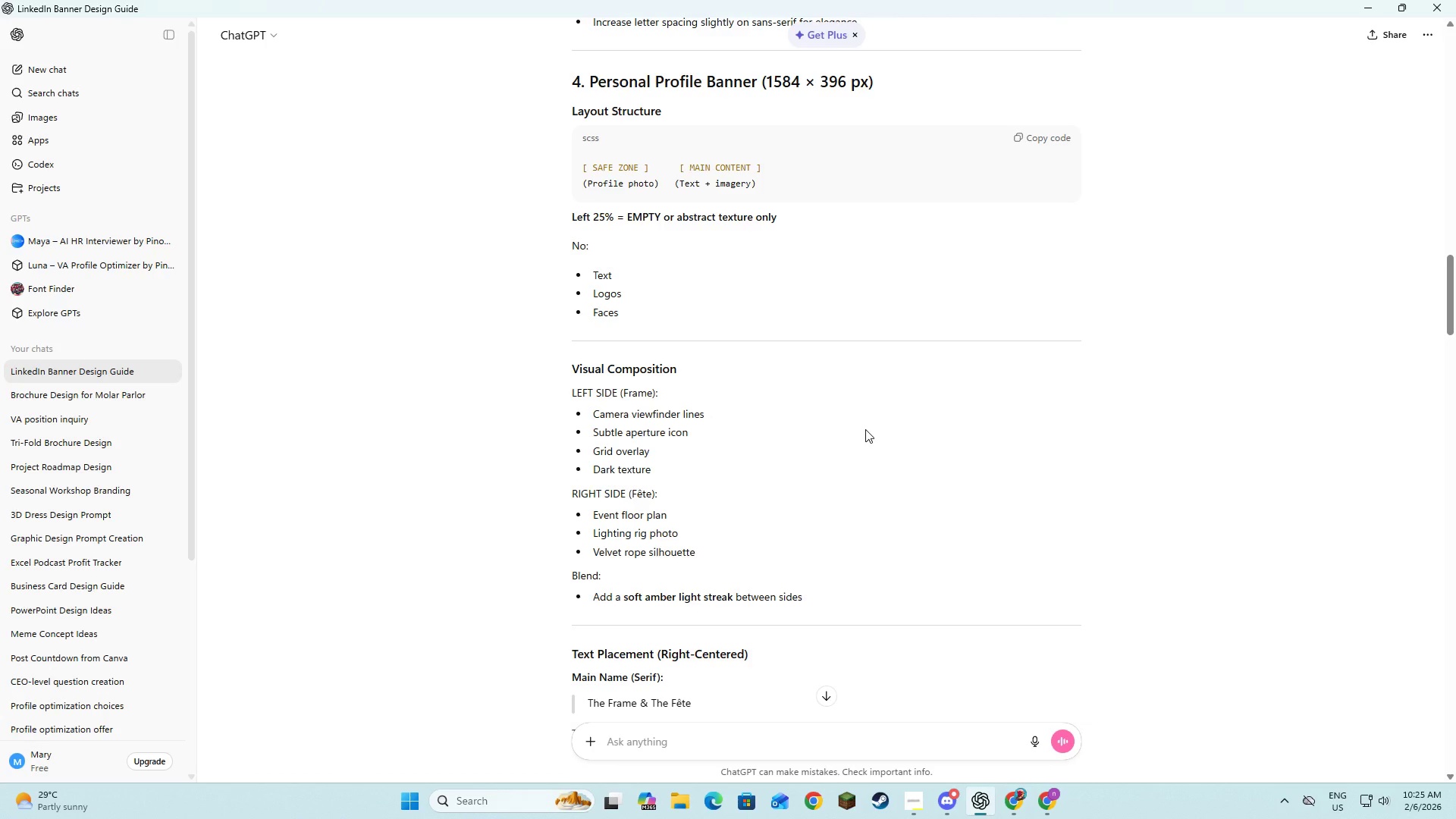 
wait(5.78)
 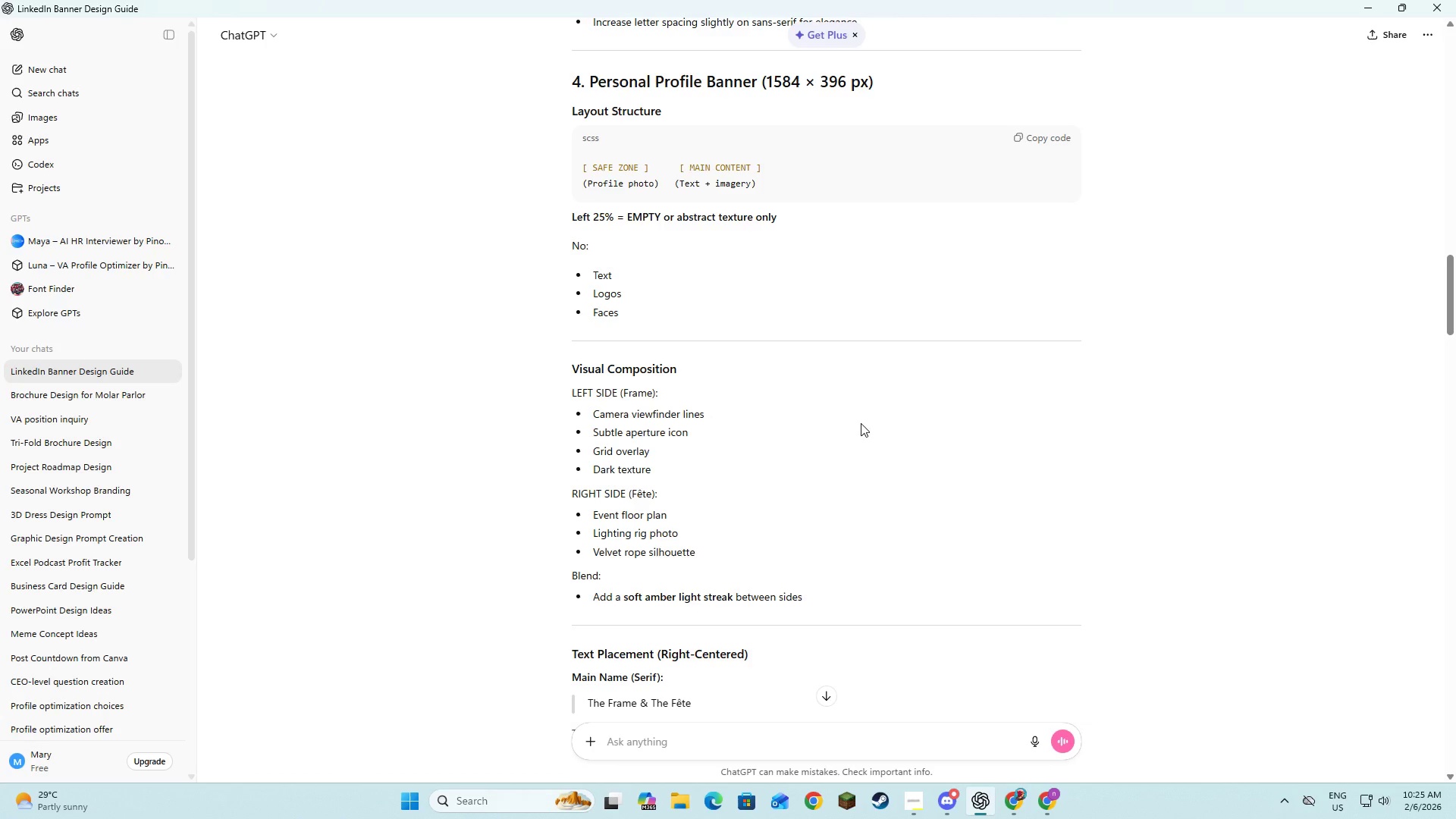 
key(Alt+AltLeft)
 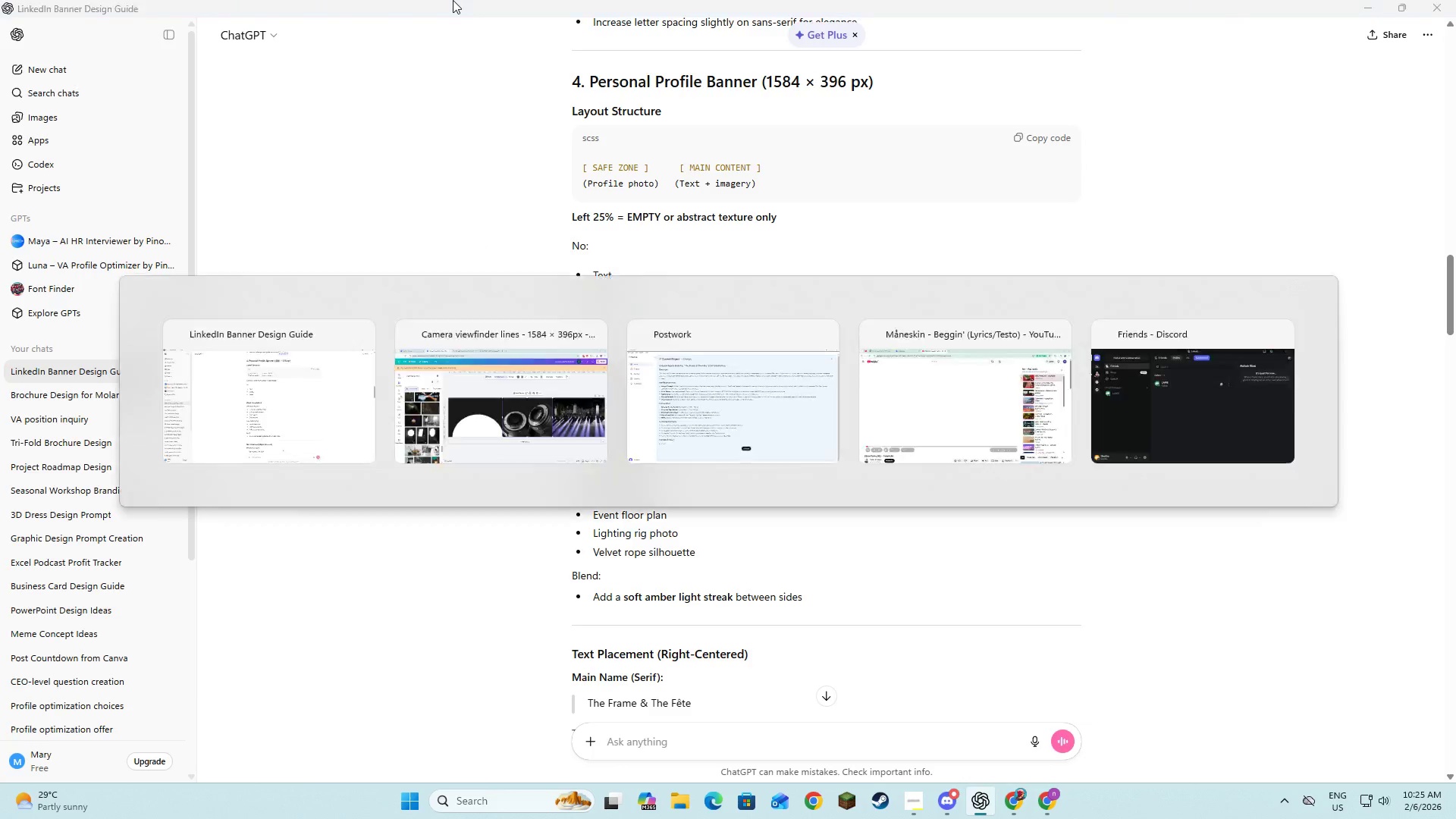 
key(Alt+Tab)
 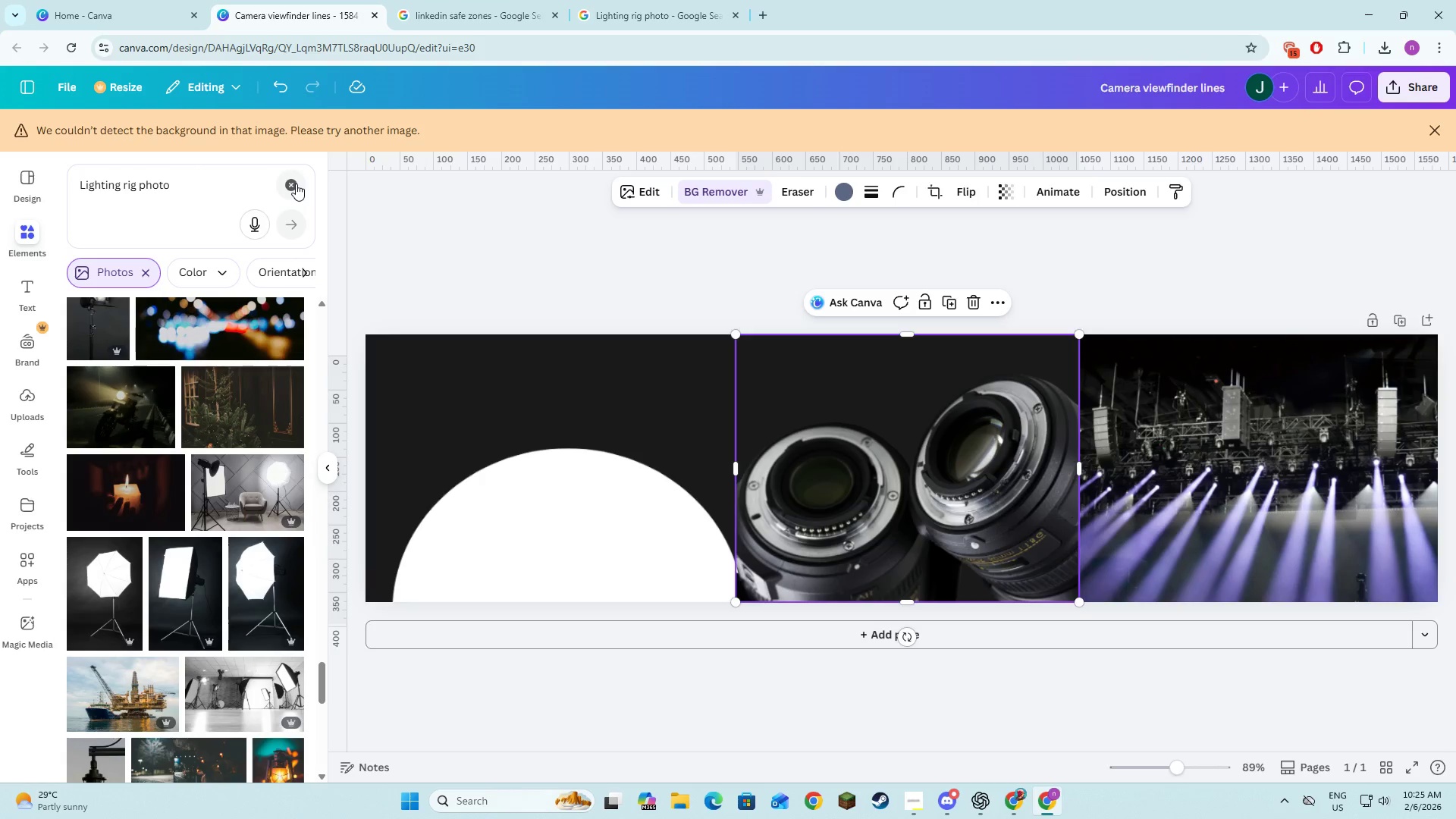 
double_click([249, 188])
 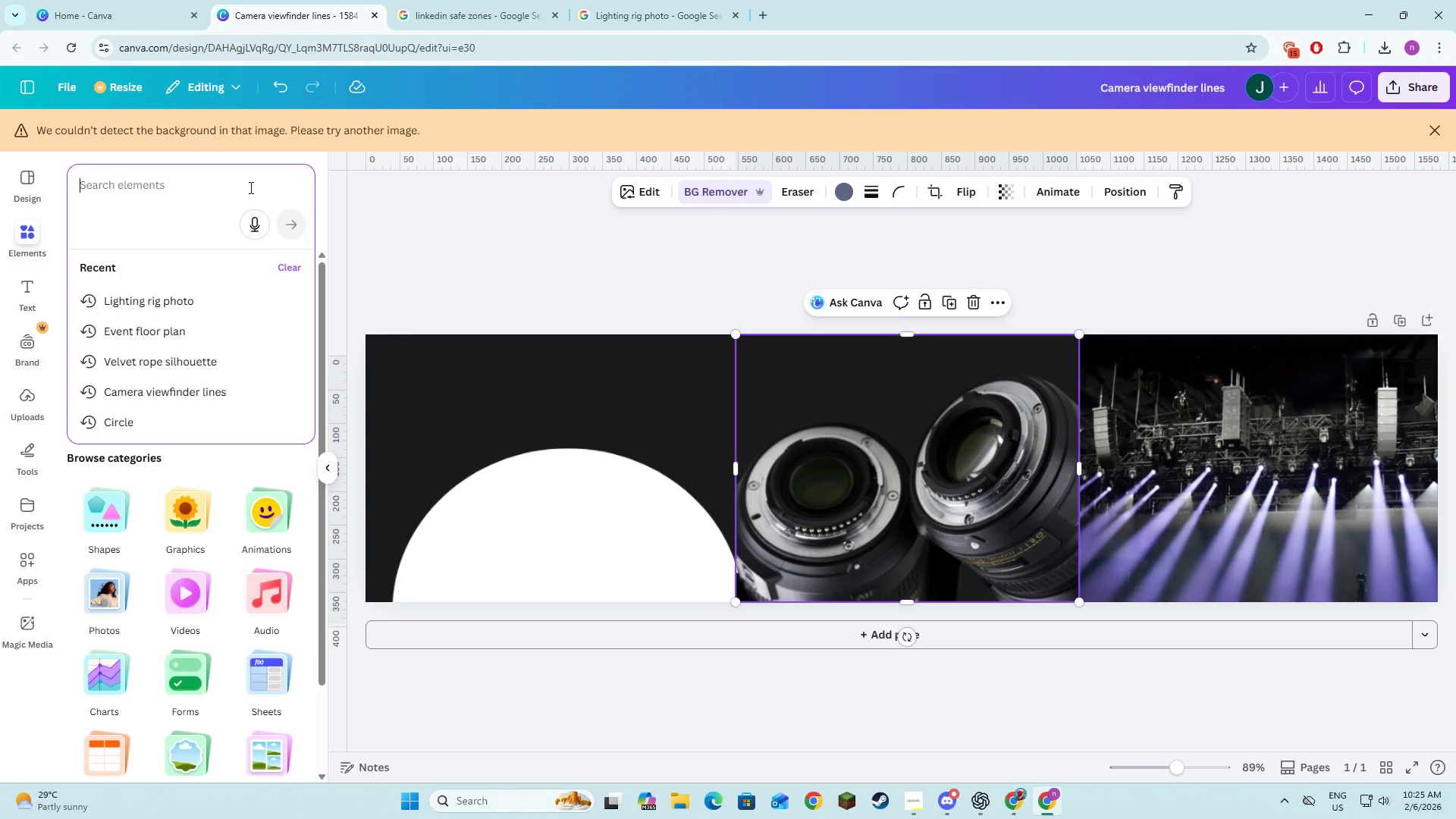 
type(grind)
 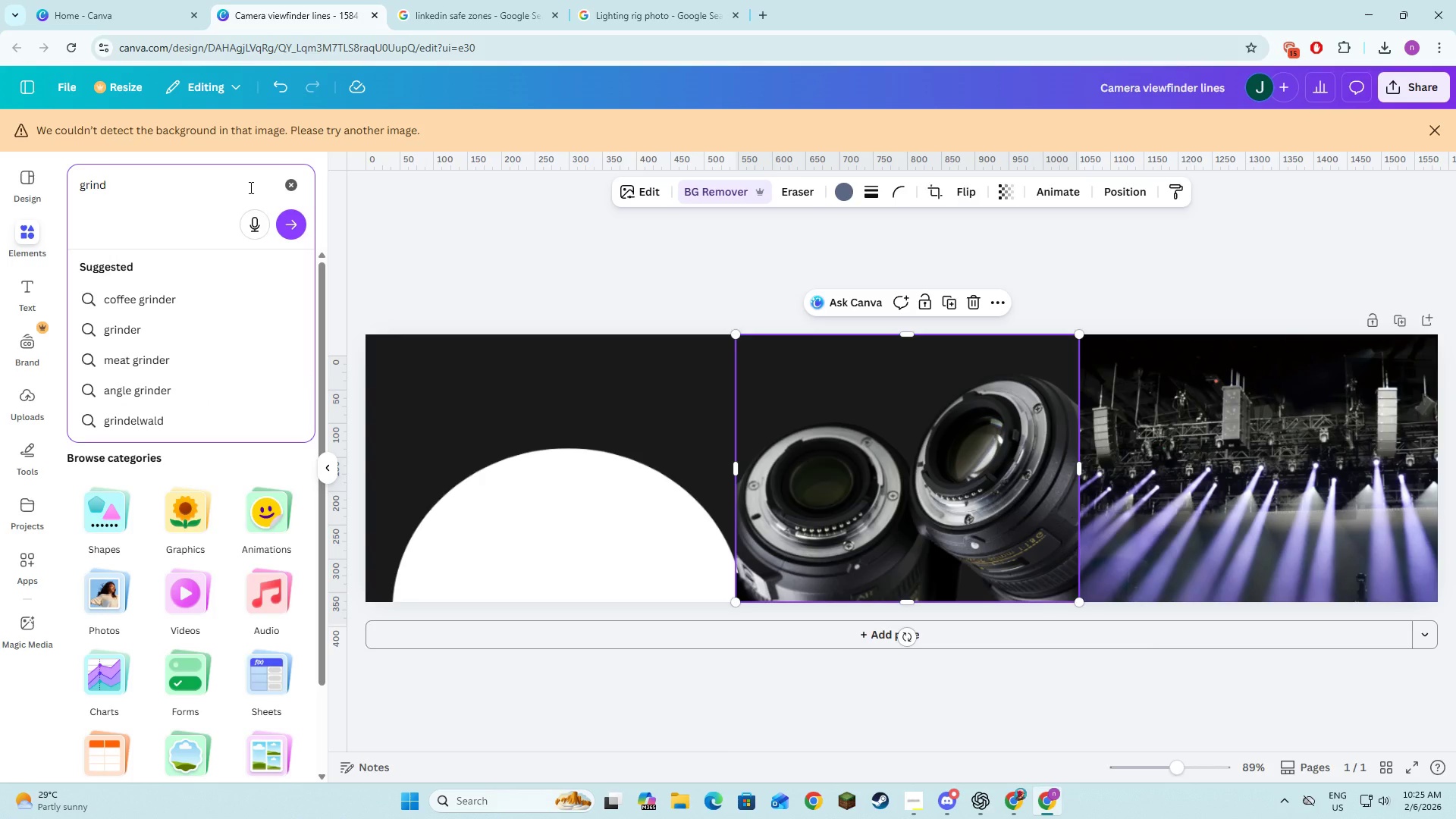 
key(Enter)
 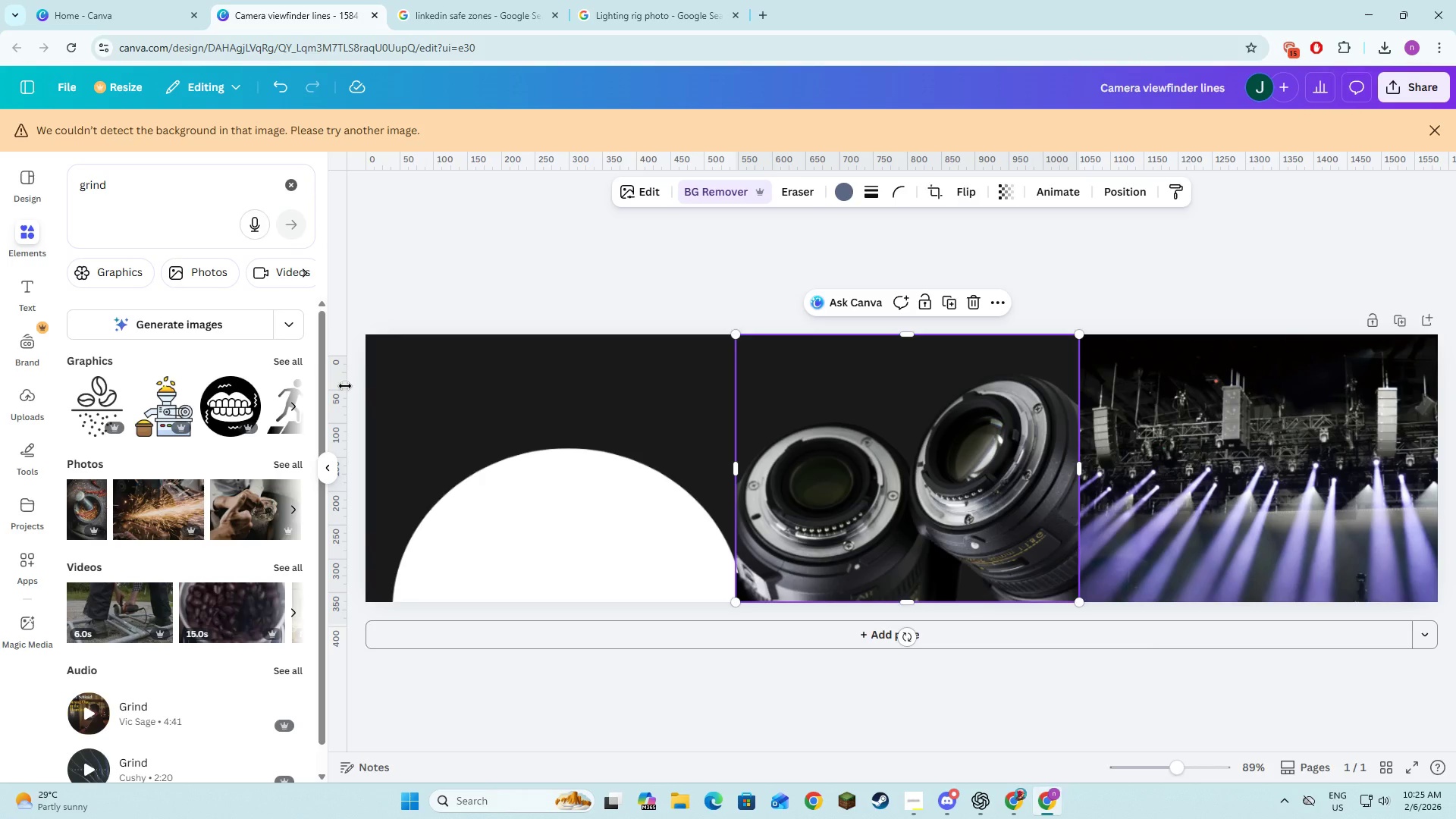 
left_click([108, 187])
 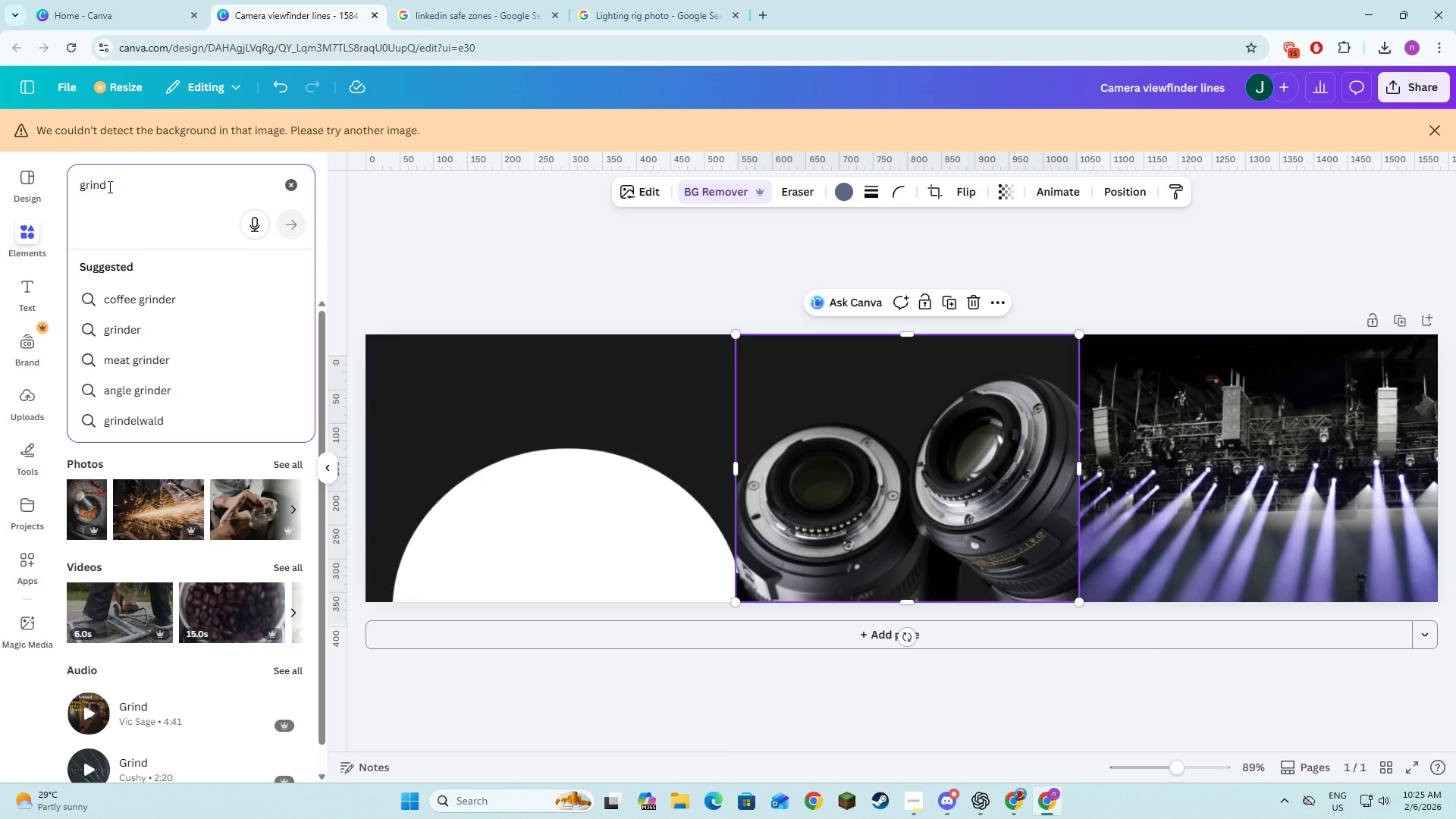 
key(Backspace)
 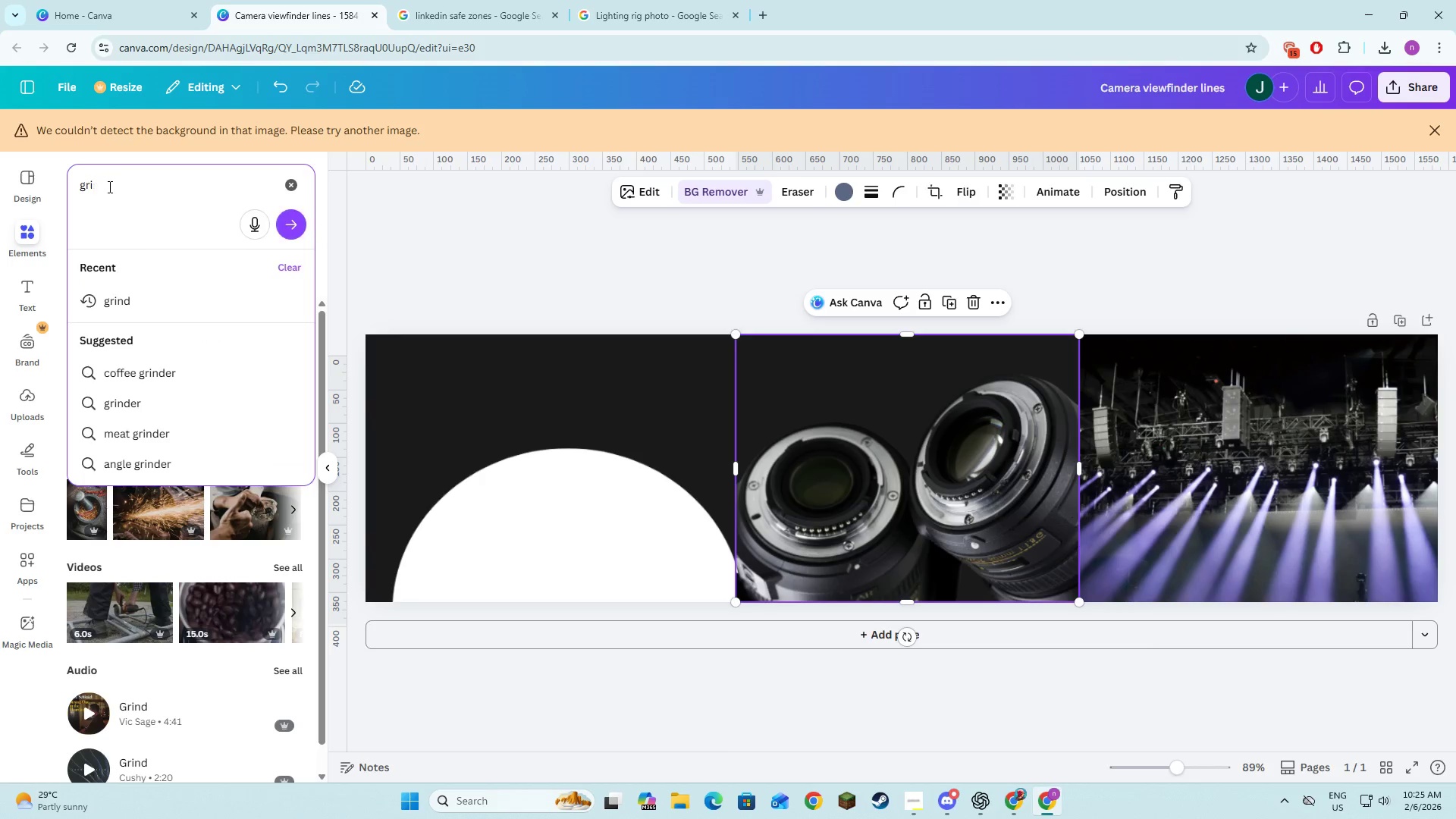 
key(Backspace)
 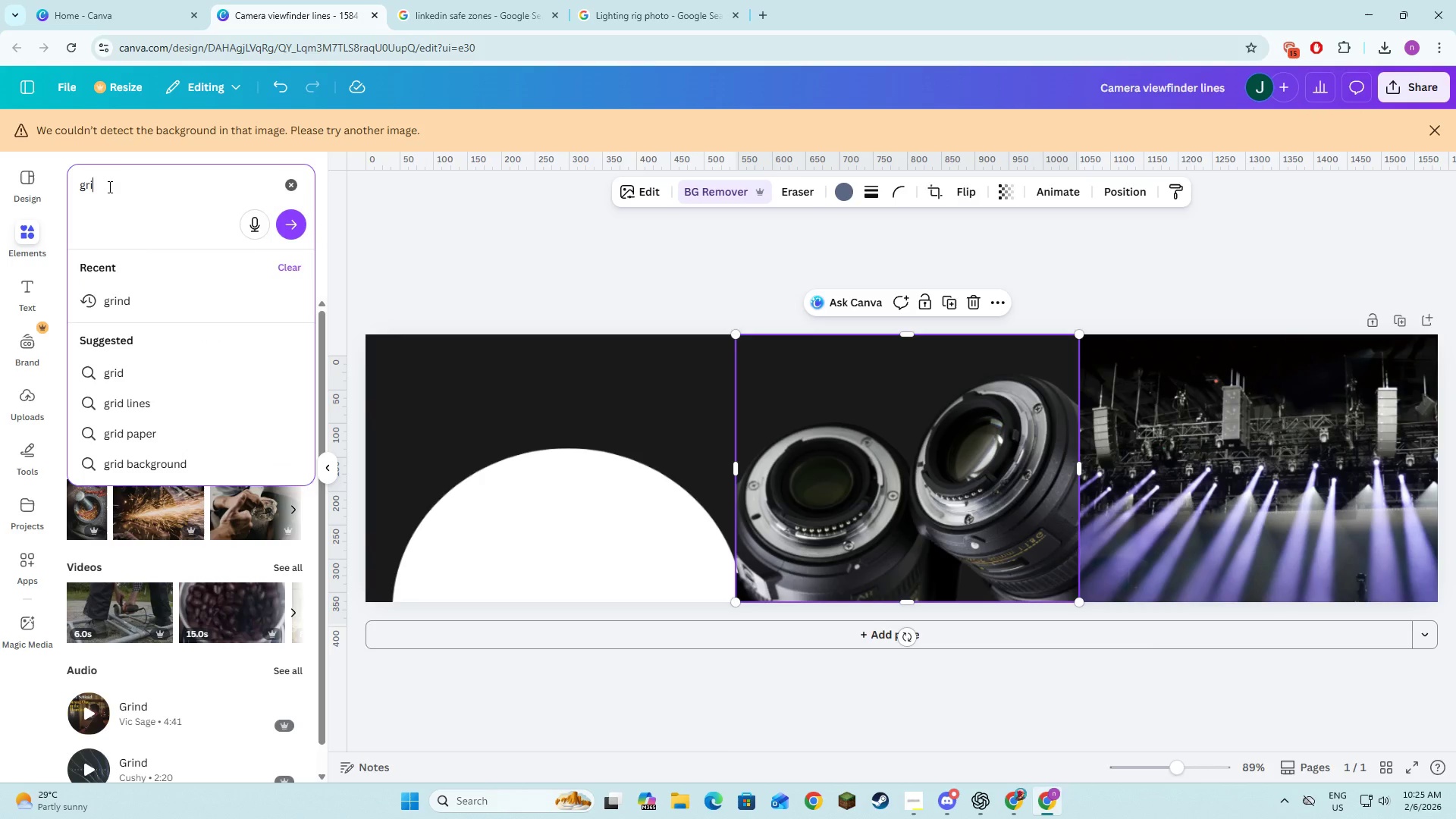 
key(D)
 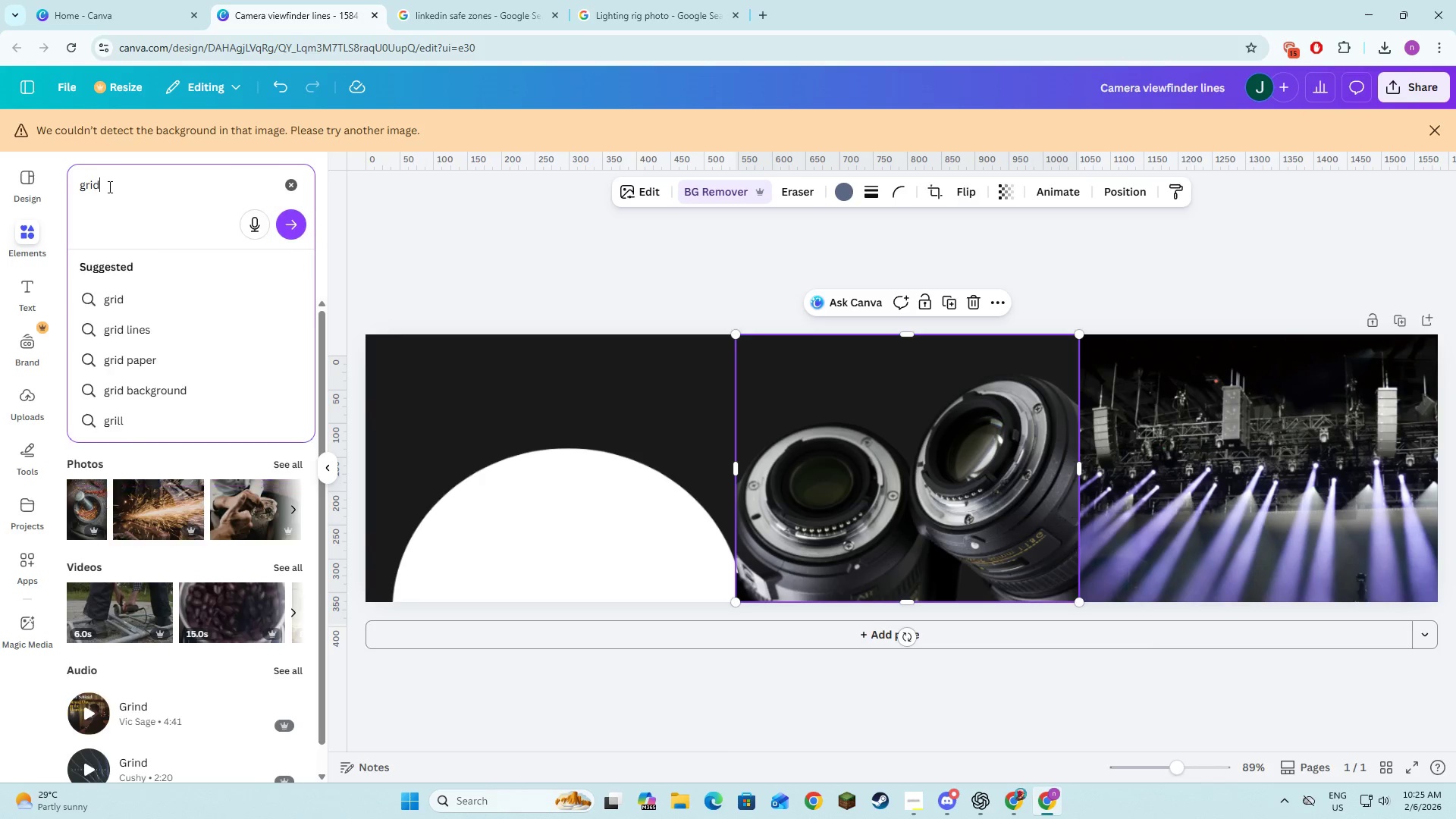 
key(Enter)
 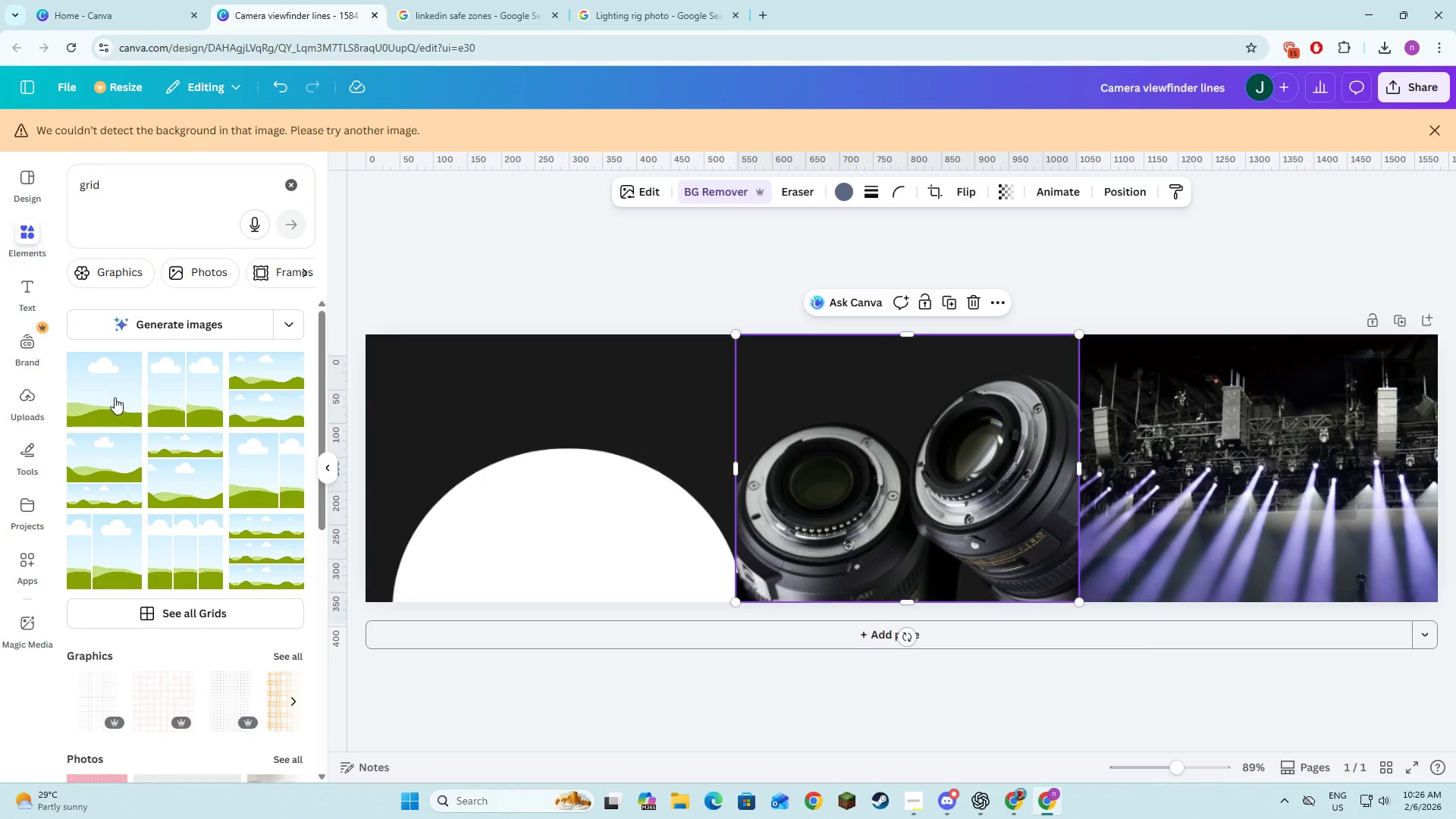 
scroll: coordinate [140, 422], scroll_direction: down, amount: 2.0
 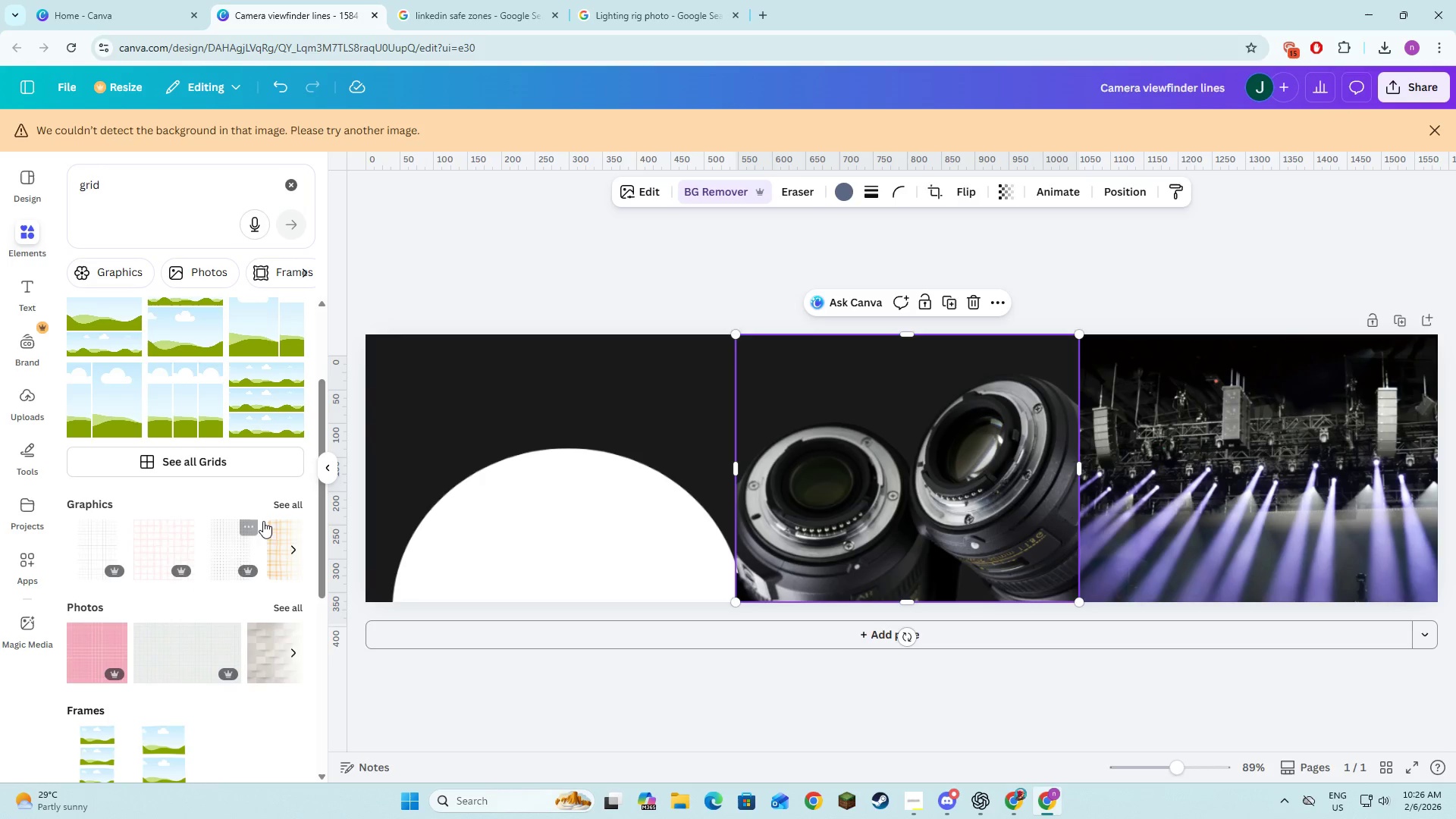 
left_click([304, 504])
 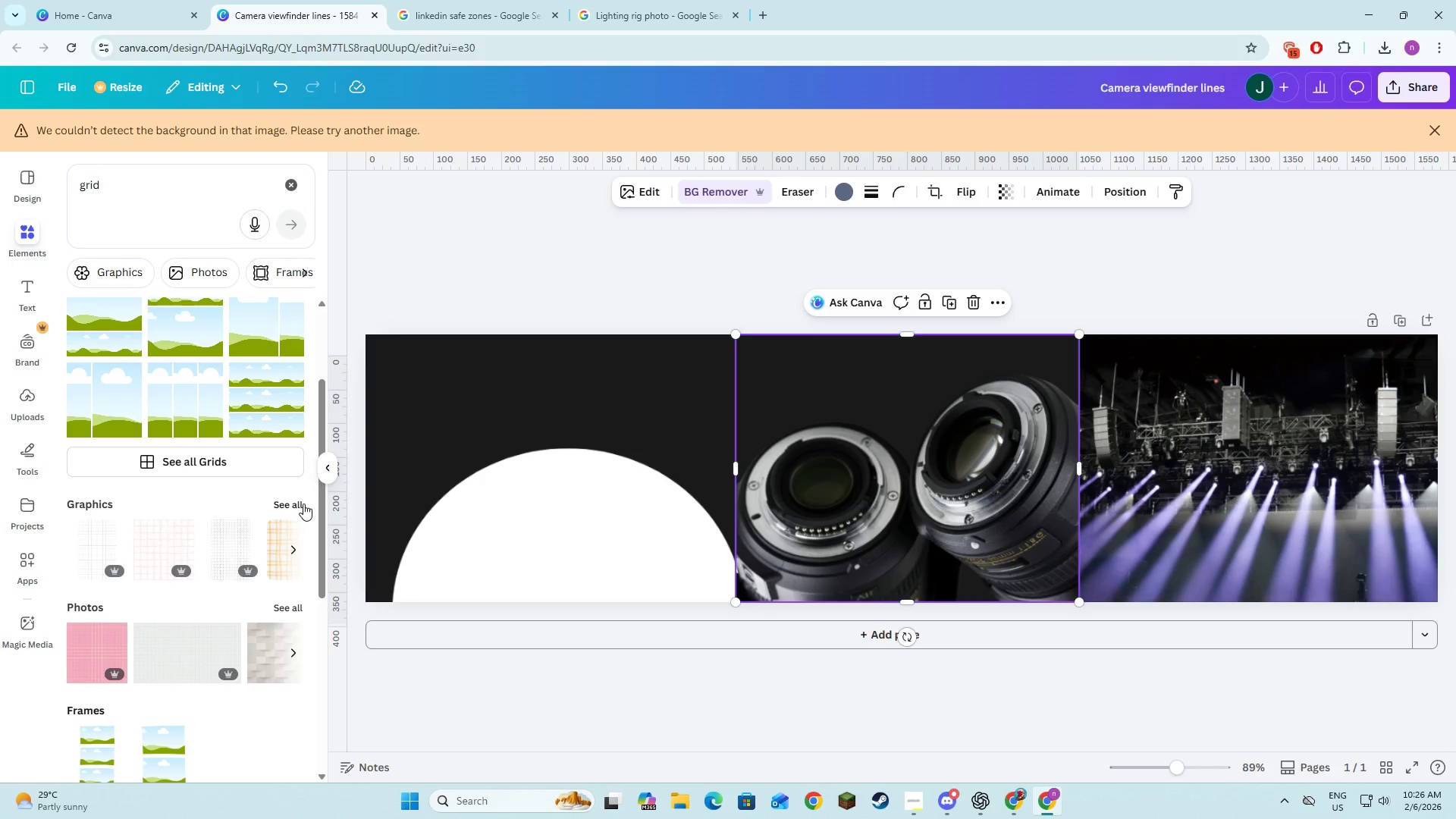 
left_click([299, 503])
 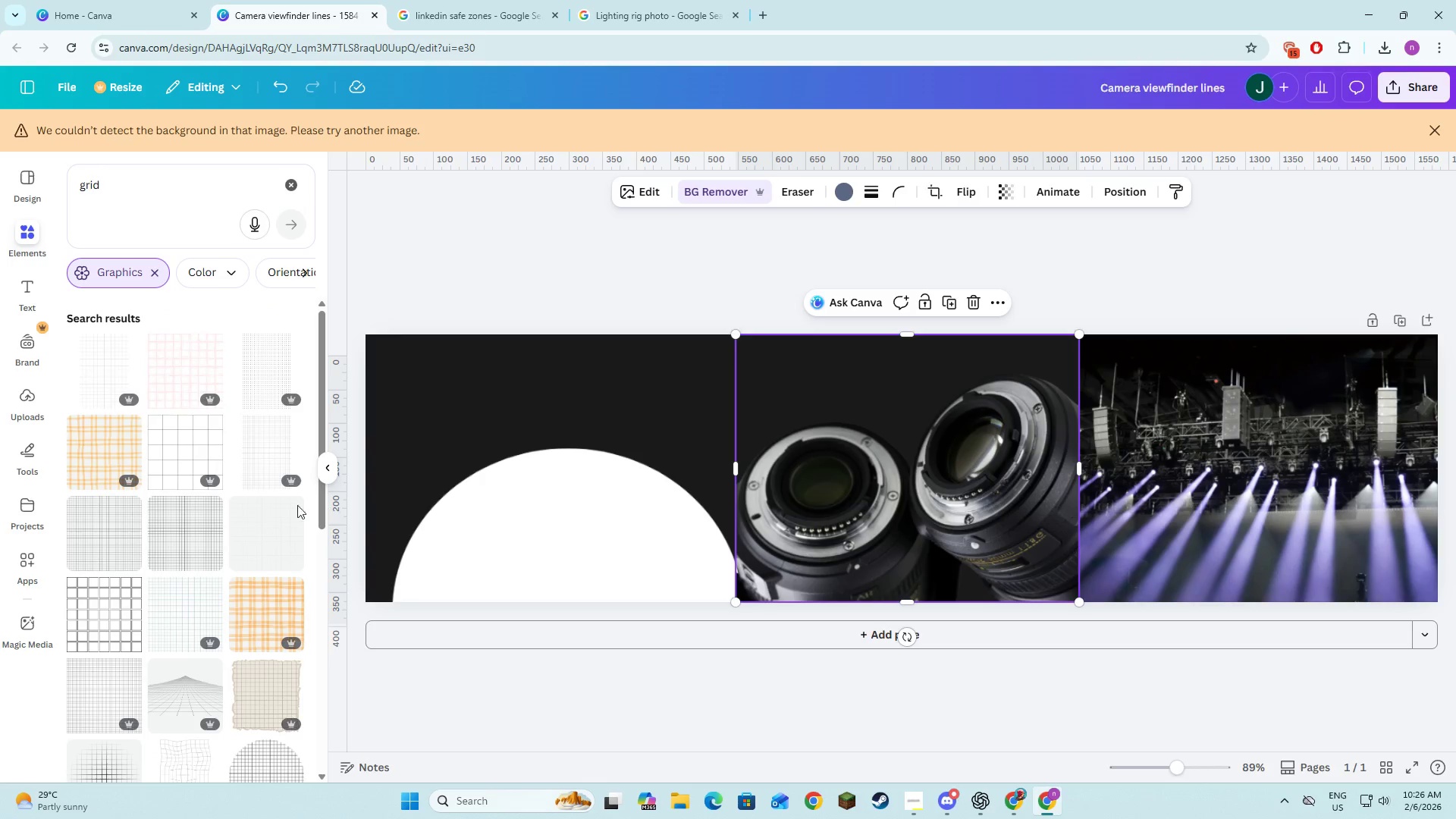 
mouse_move([150, 494])
 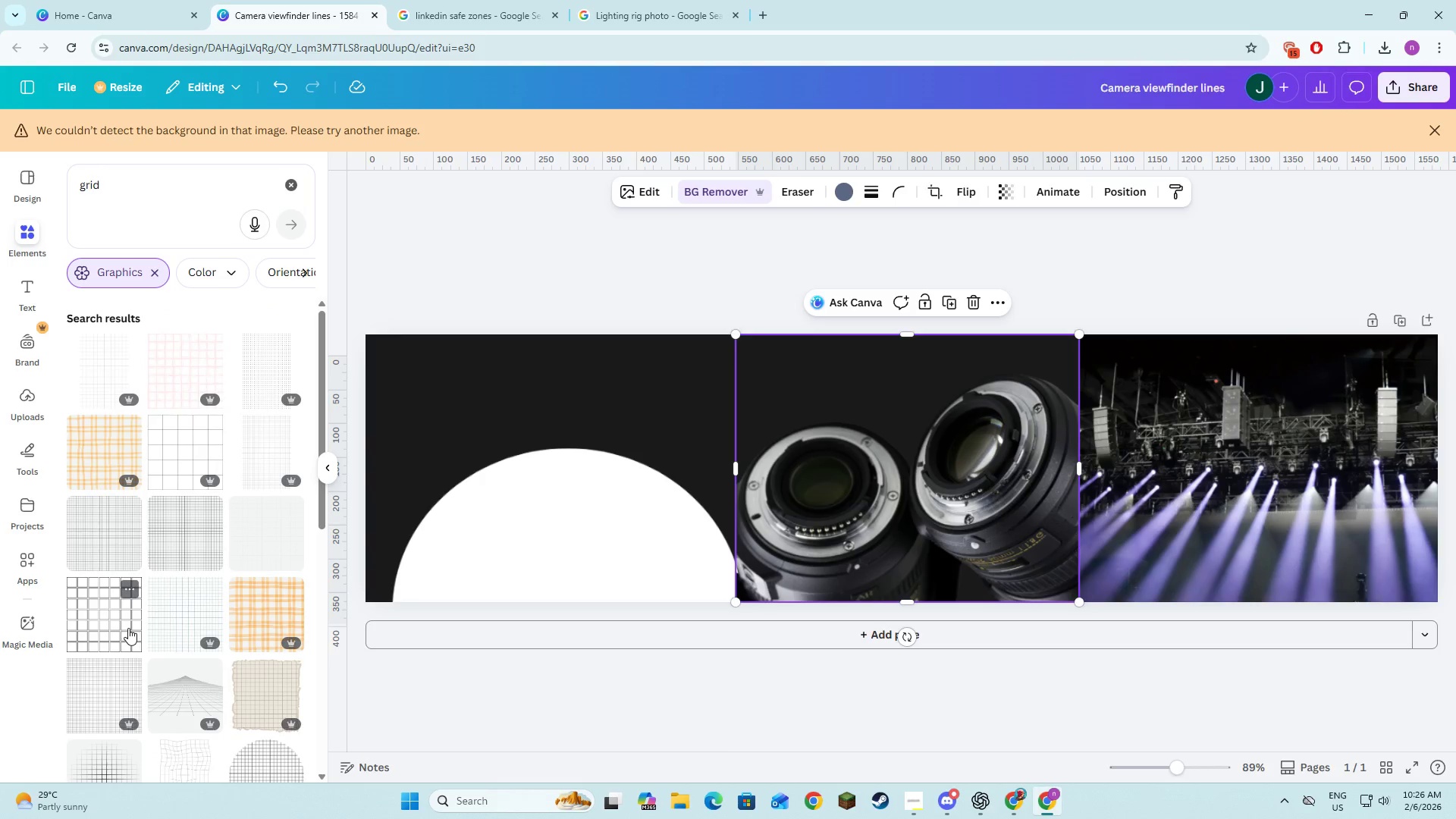 
left_click([122, 614])
 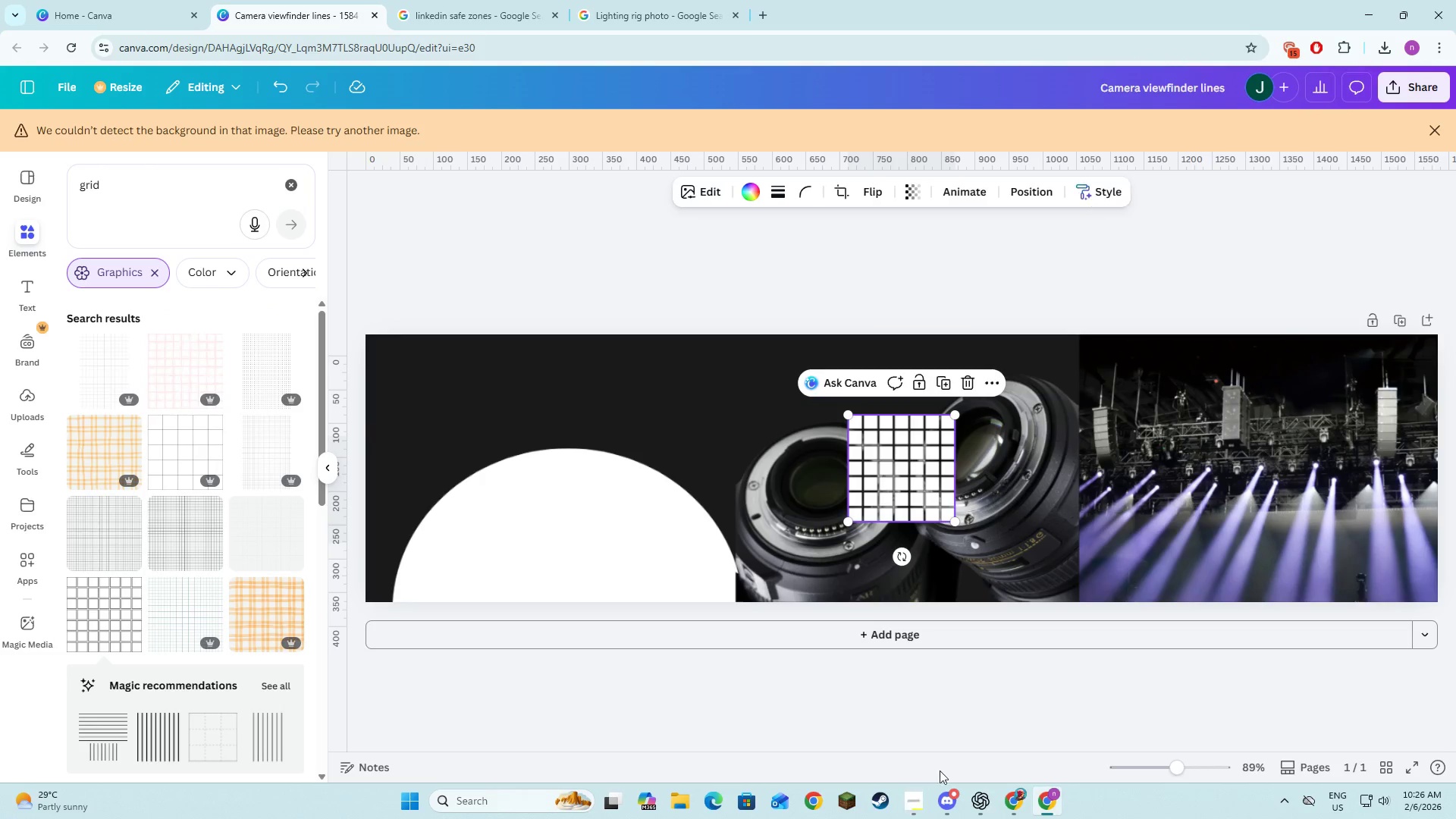 
left_click([943, 730])
 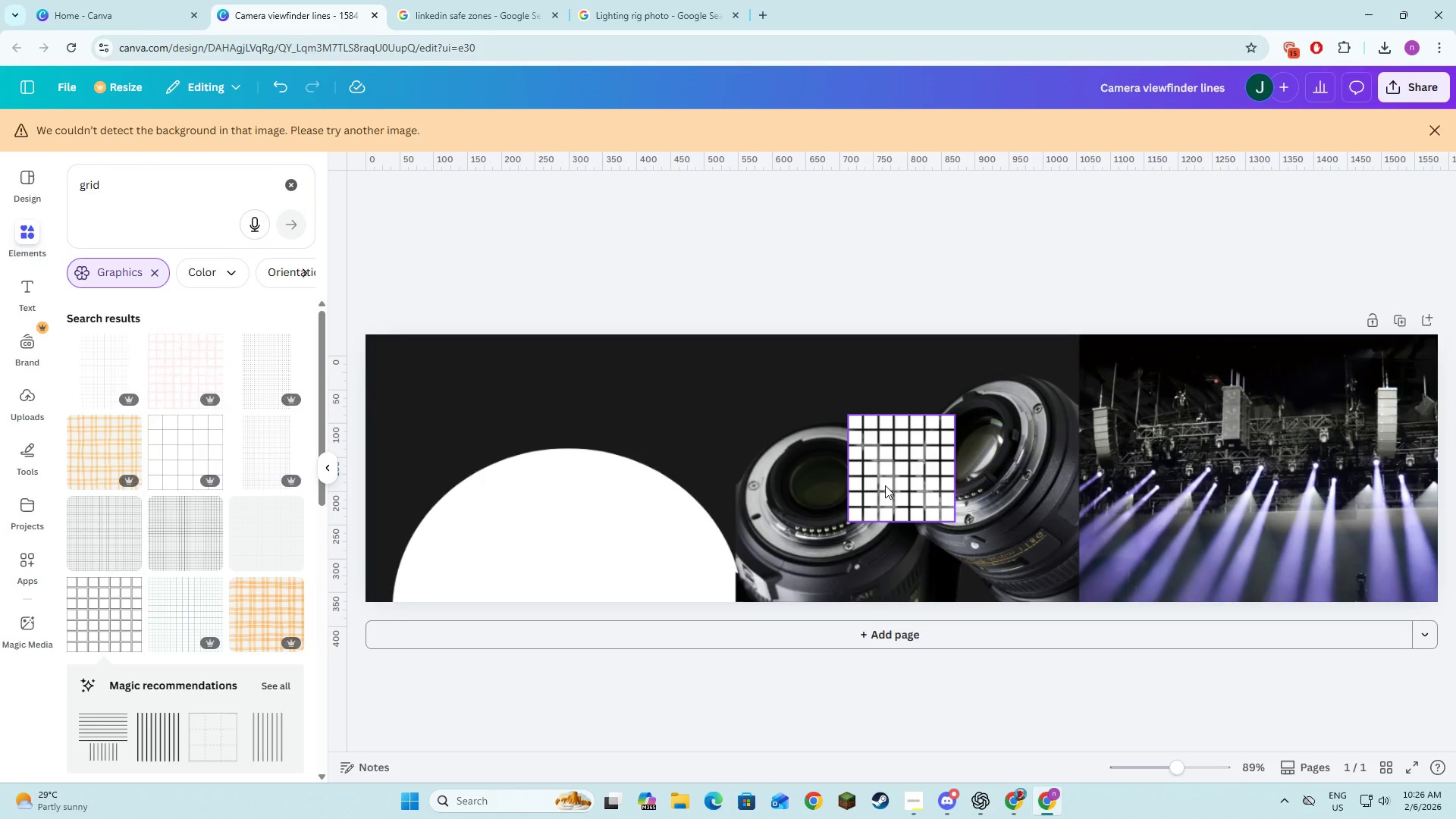 
left_click([886, 475])
 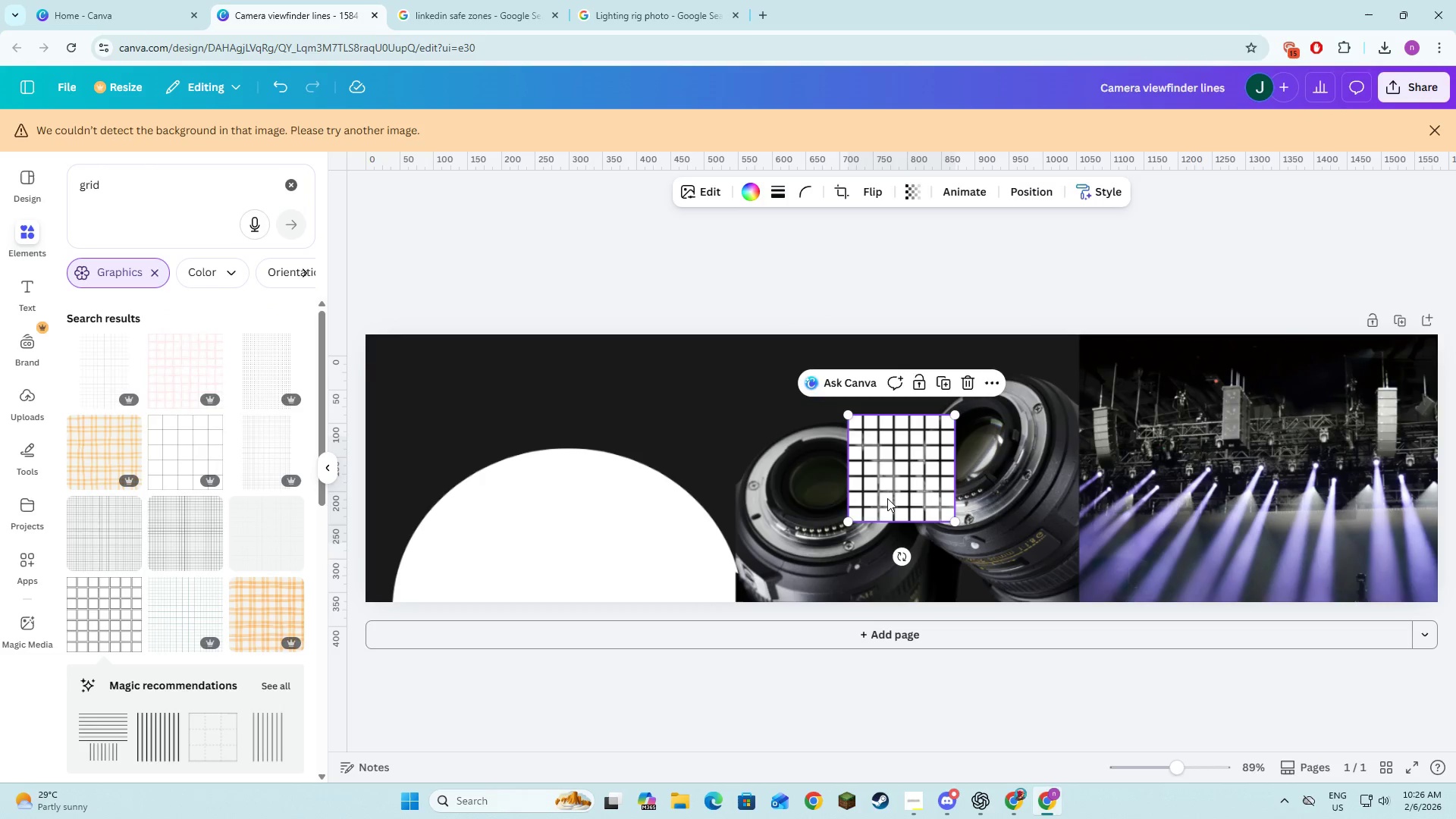 
left_click_drag(start_coordinate=[888, 498], to_coordinate=[774, 420])
 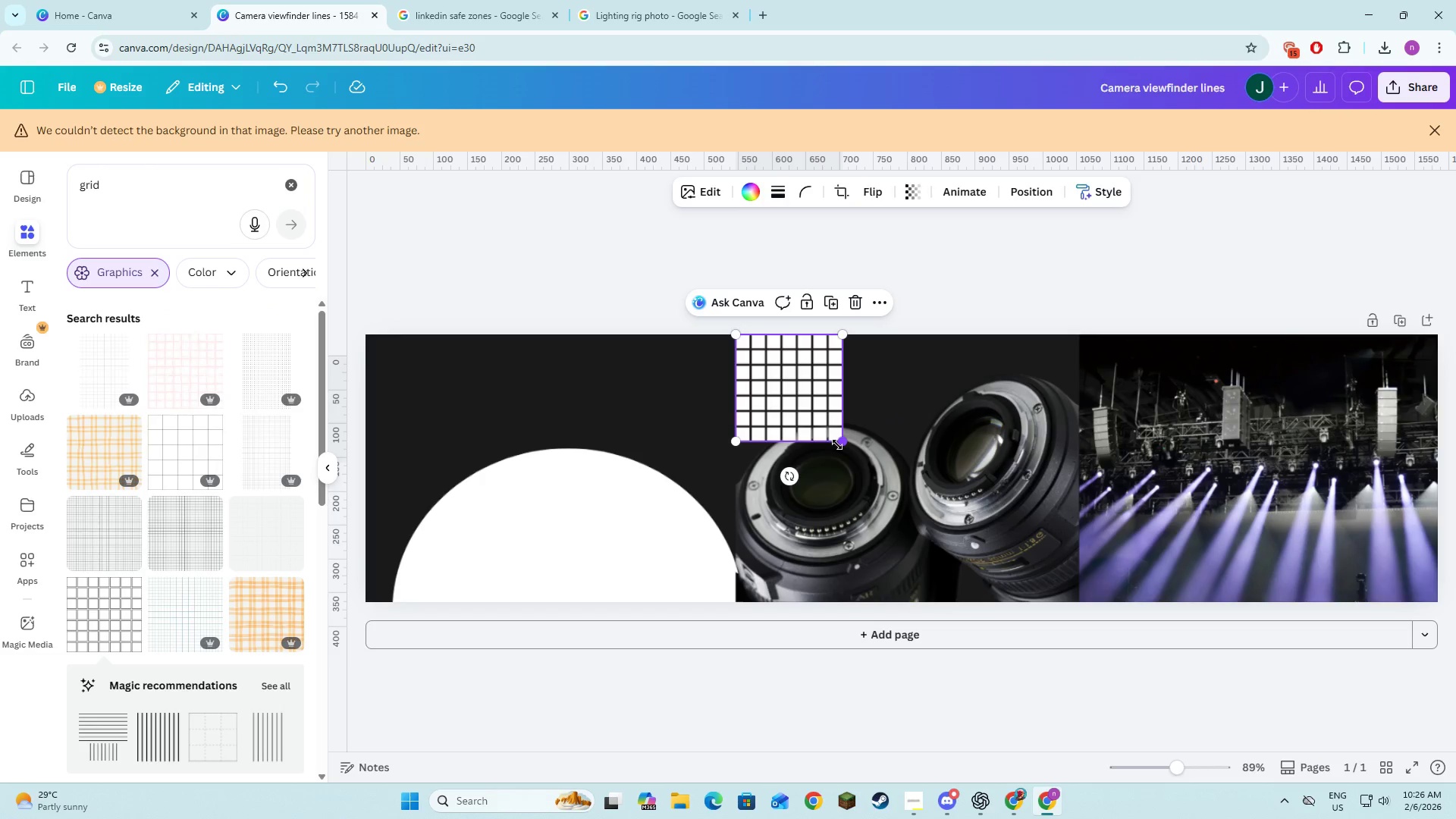 
left_click_drag(start_coordinate=[839, 443], to_coordinate=[1010, 589])
 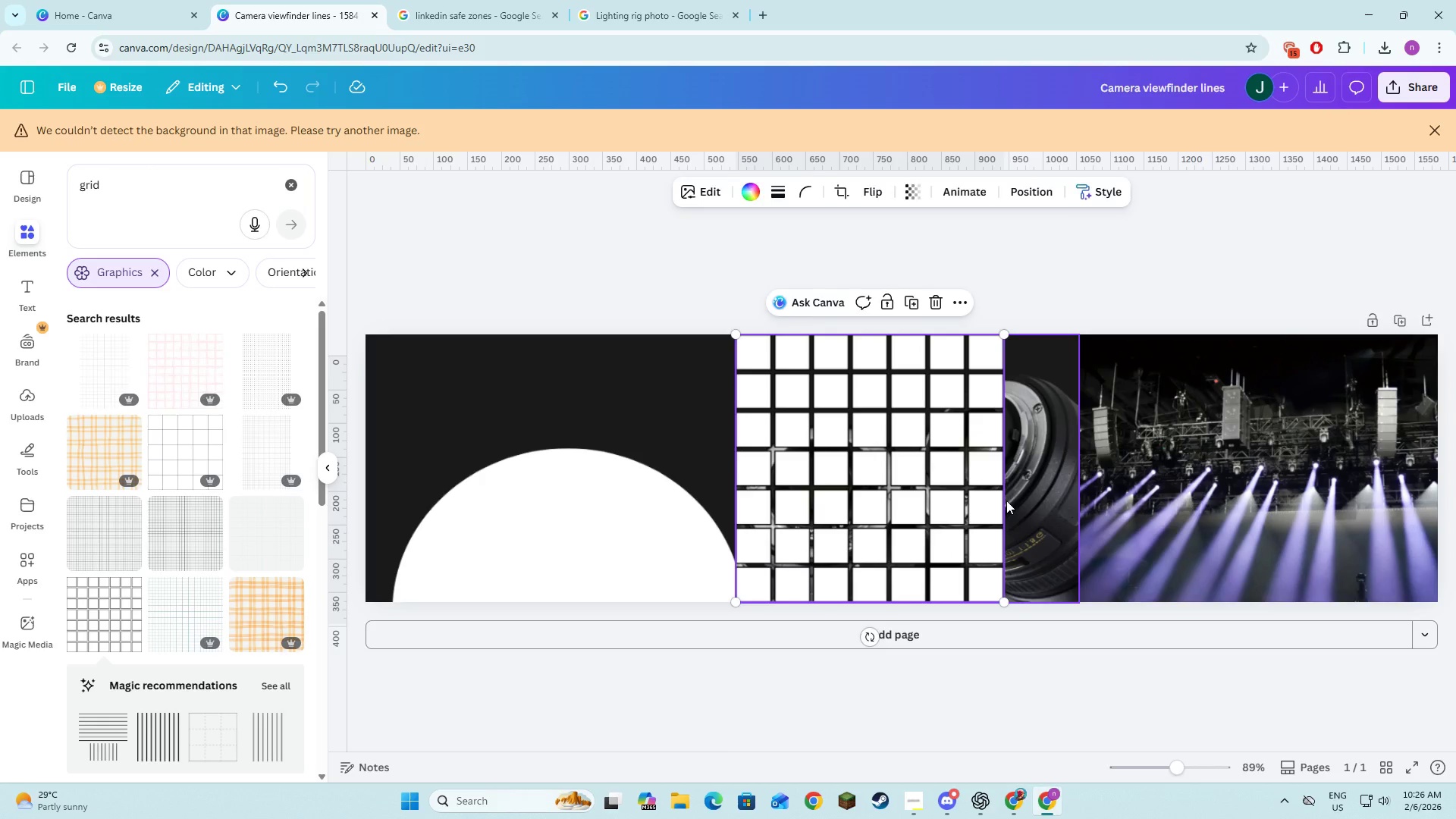 
double_click([990, 498])
 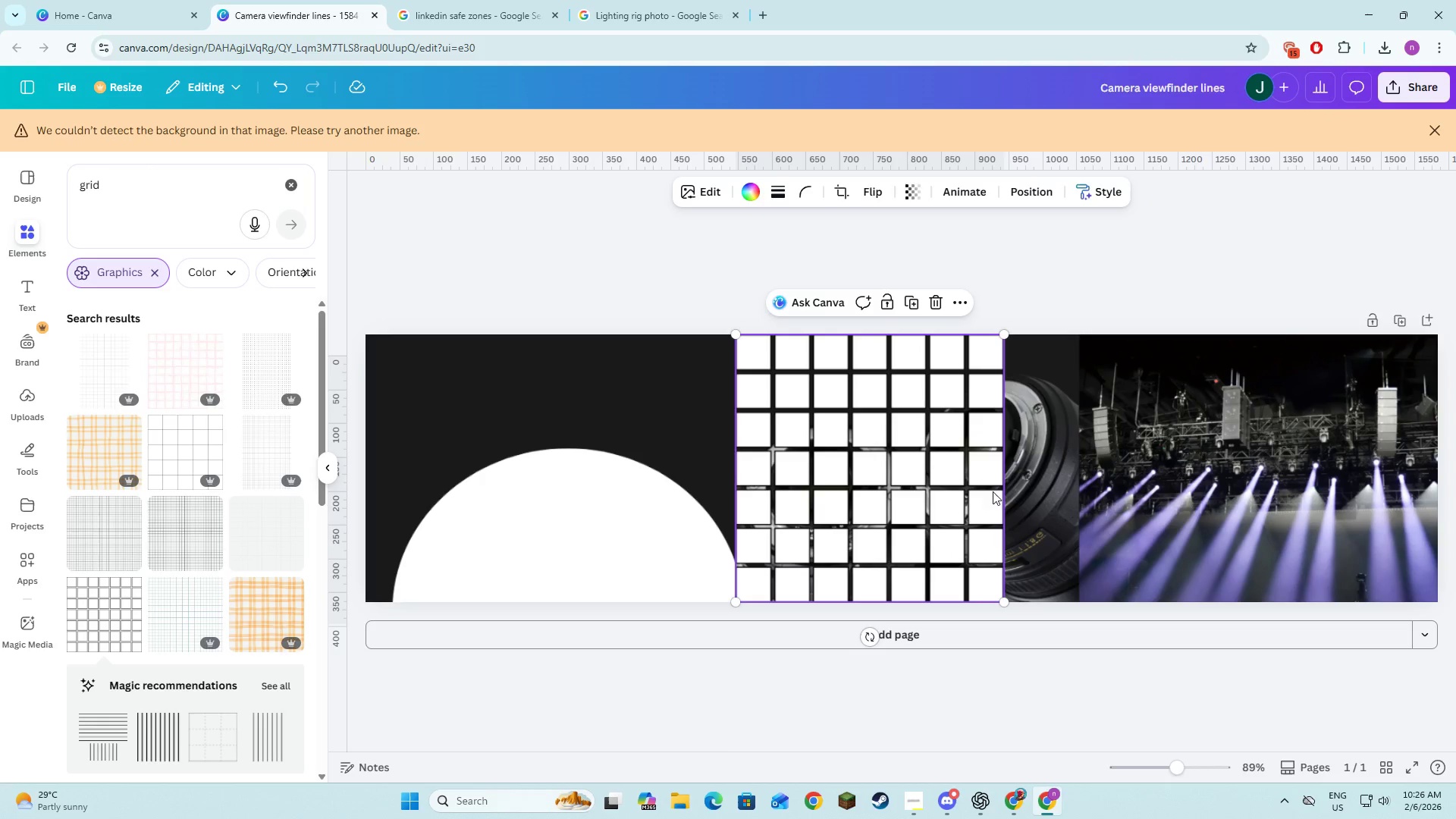 
left_click_drag(start_coordinate=[962, 497], to_coordinate=[995, 499])
 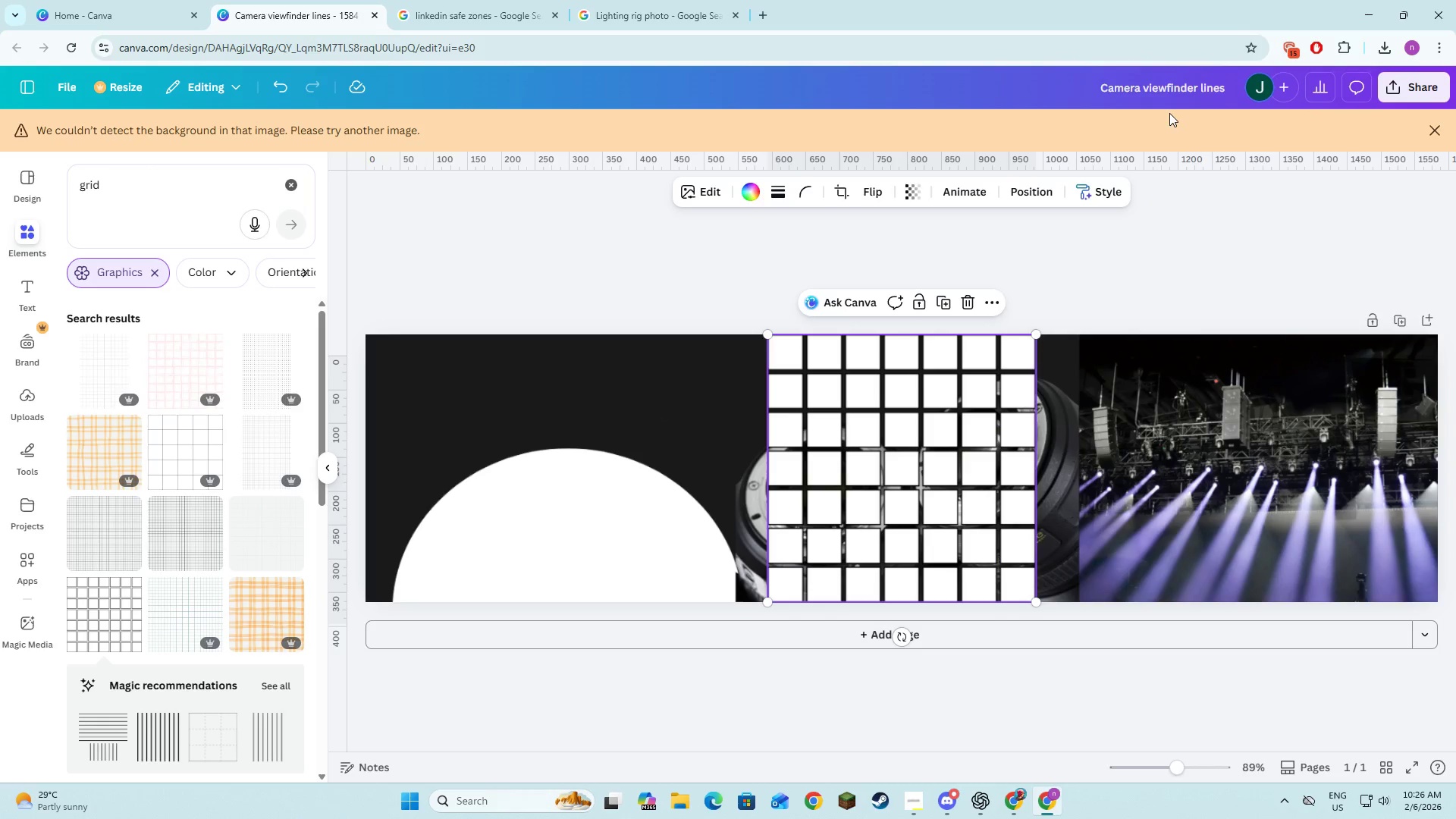 
left_click([1084, 262])
 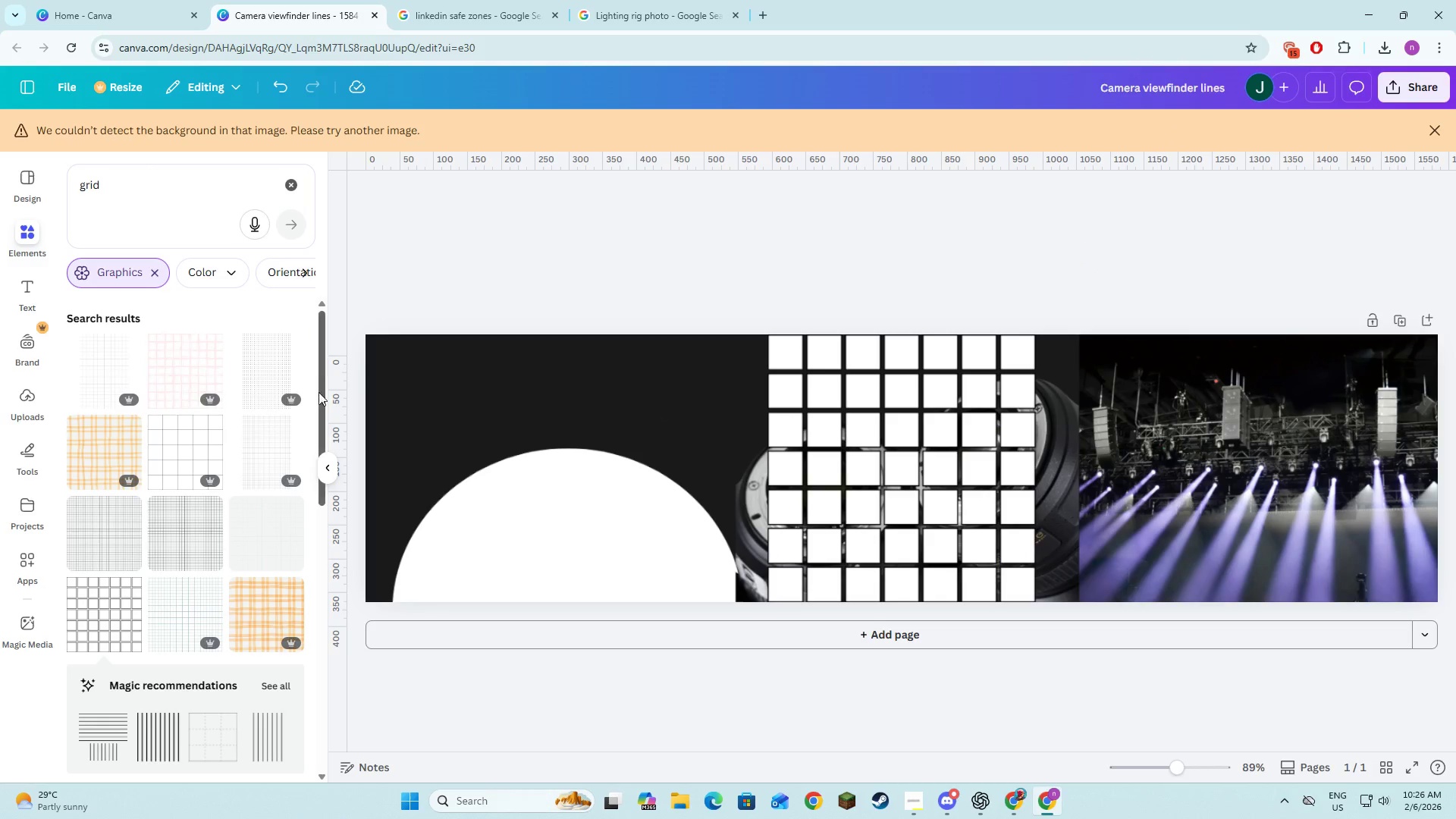 
left_click([330, 465])
 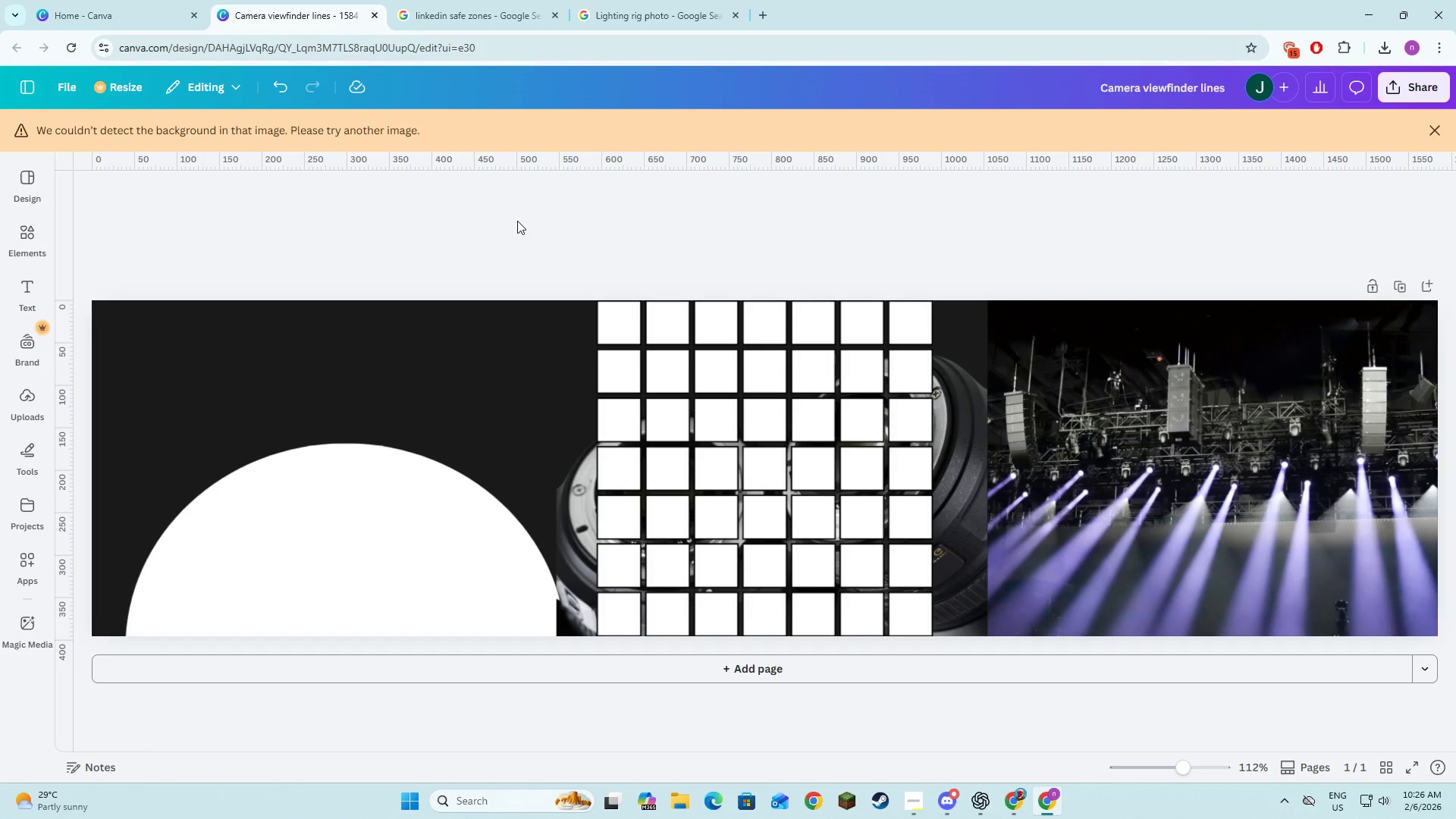 
double_click([748, 425])
 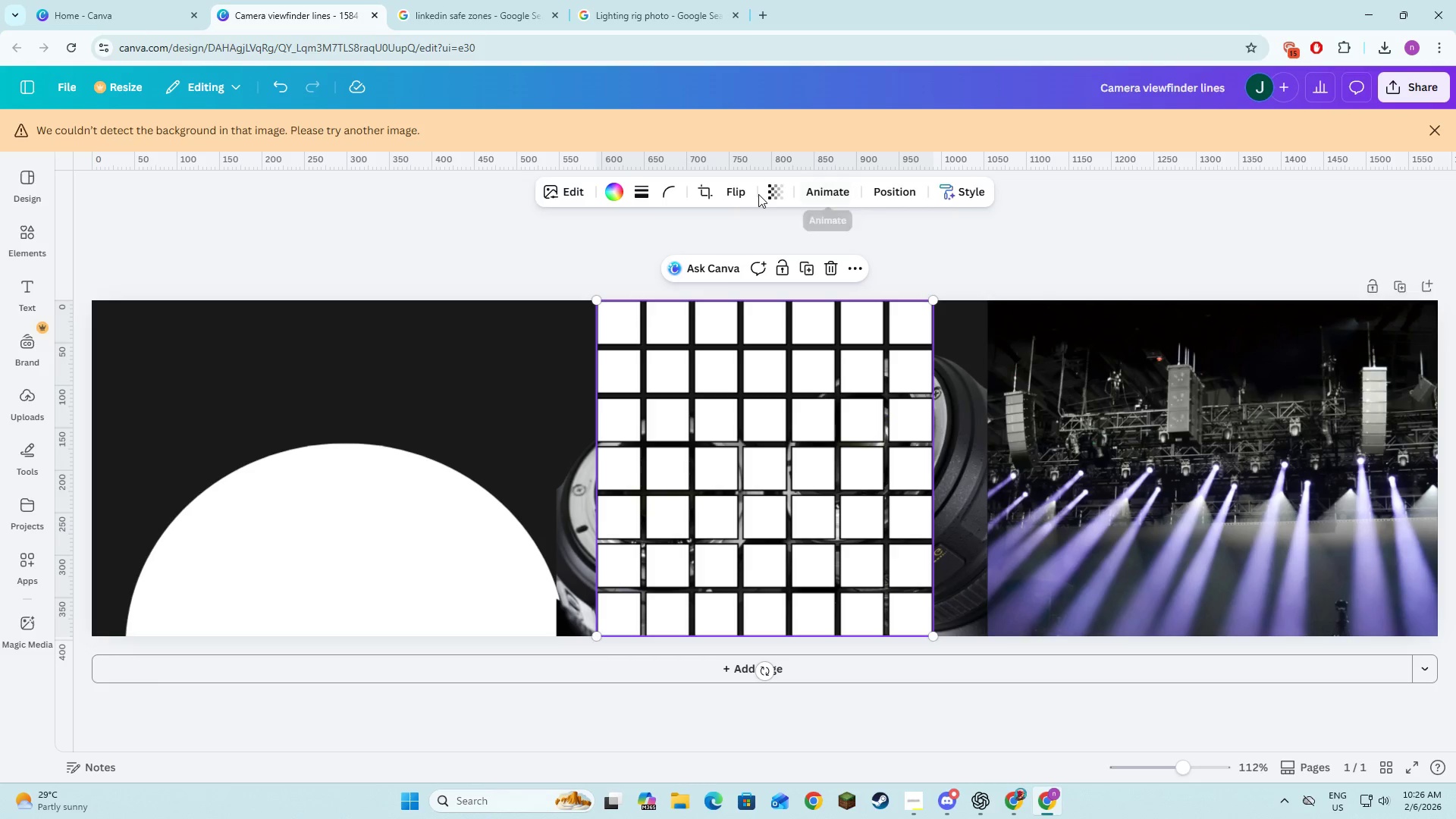 
double_click([786, 194])
 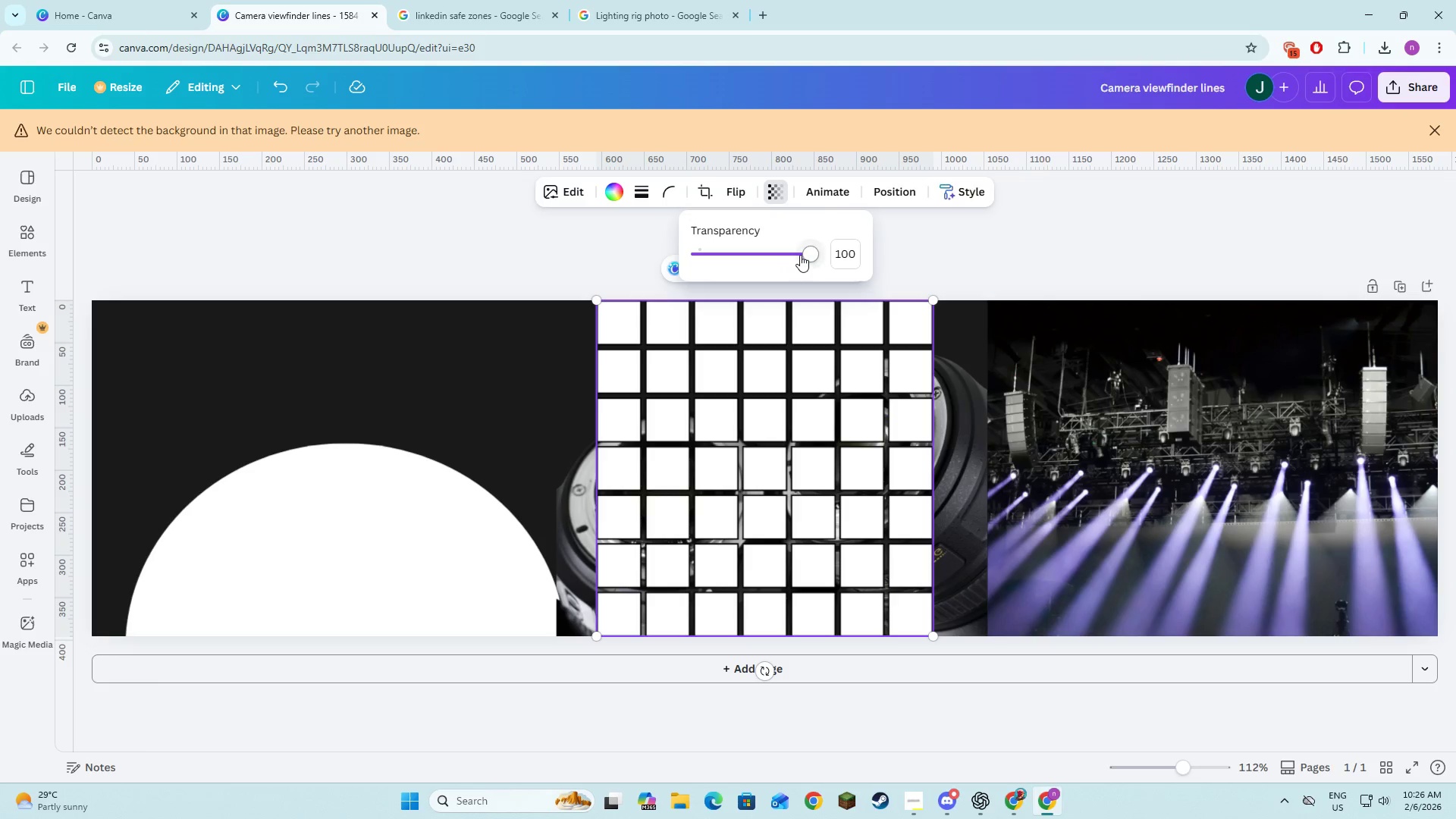 
left_click_drag(start_coordinate=[804, 256], to_coordinate=[733, 253])
 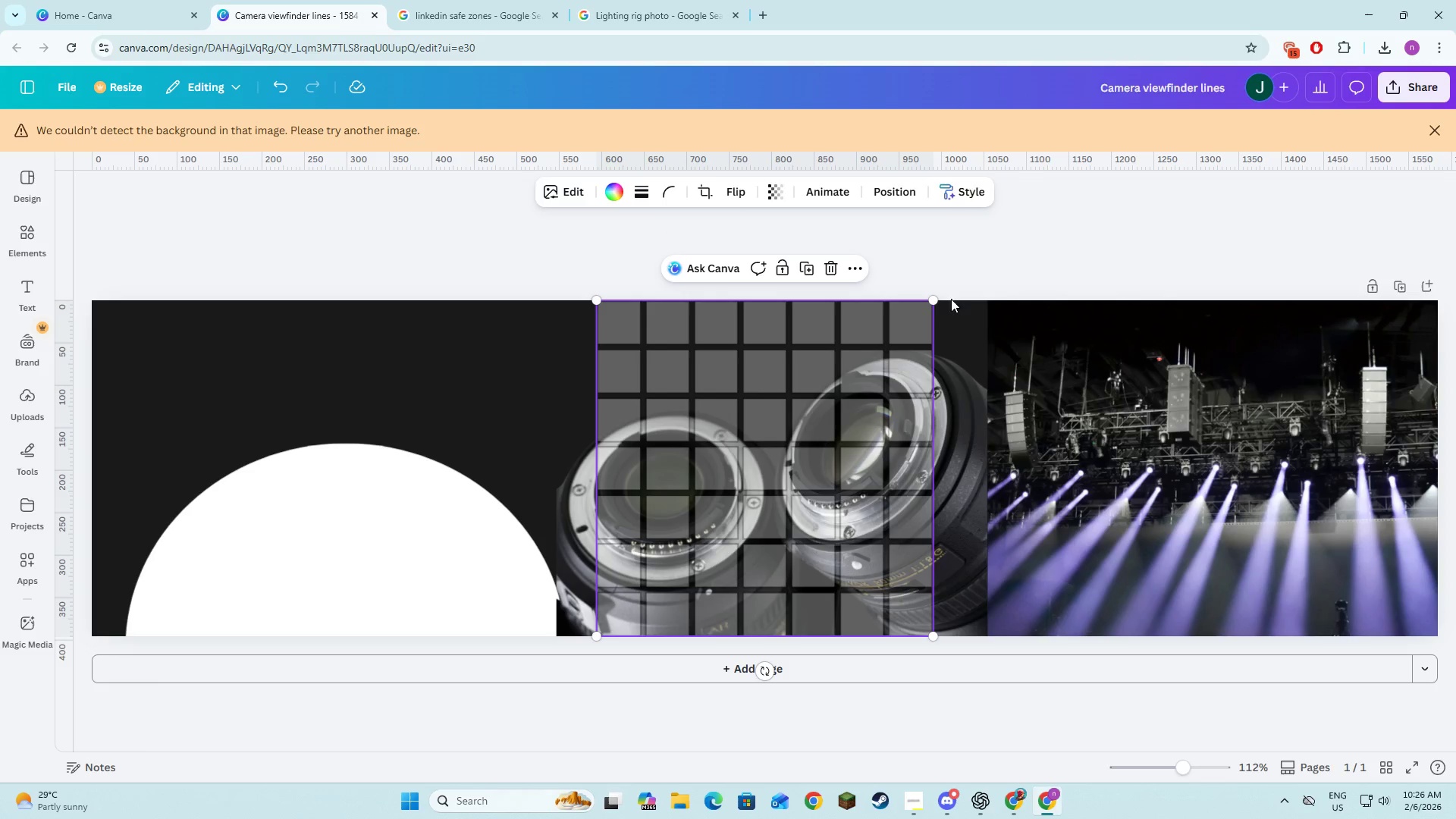 
double_click([794, 430])
 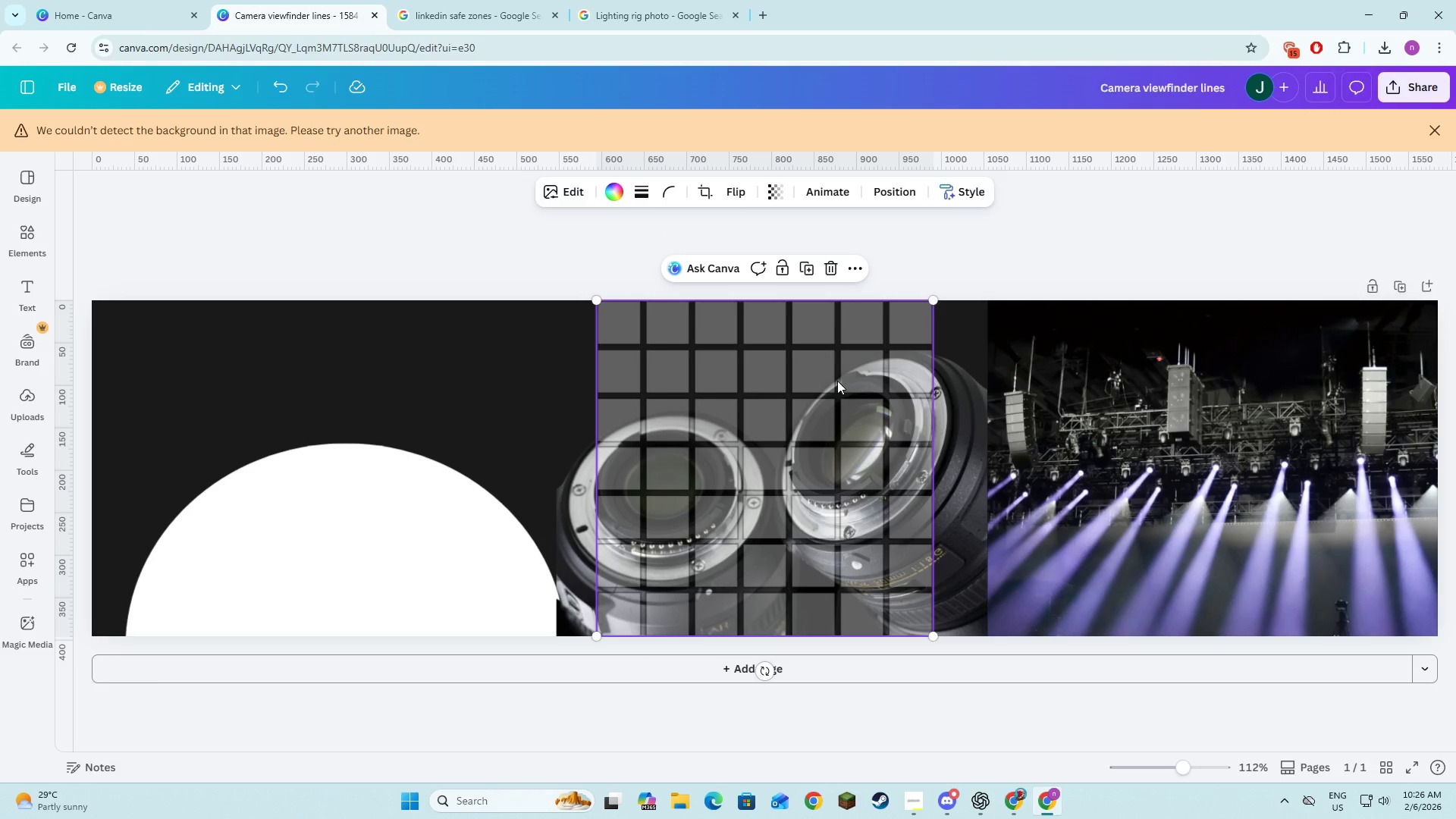 
key(Backspace)
 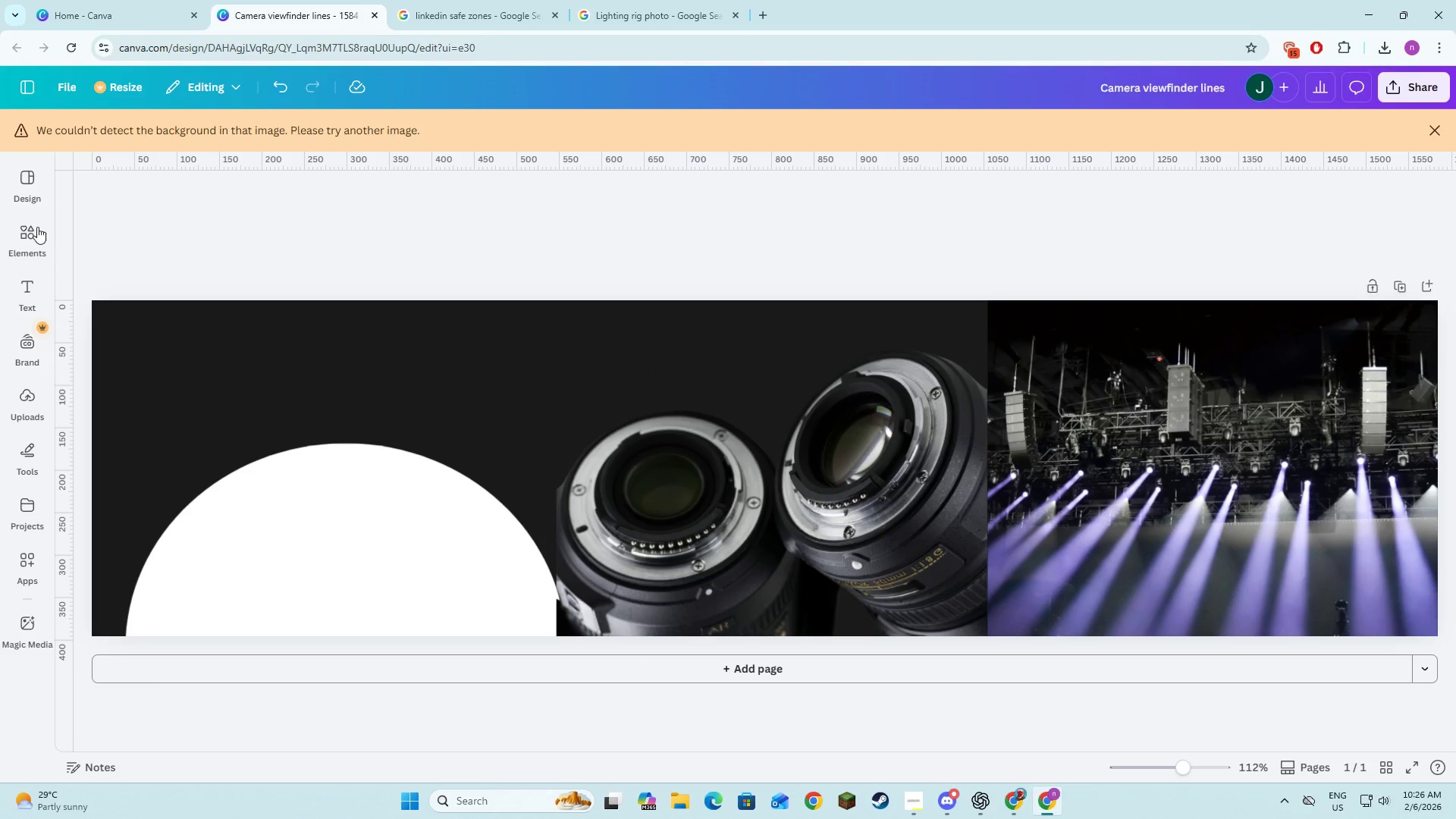 
left_click([23, 239])
 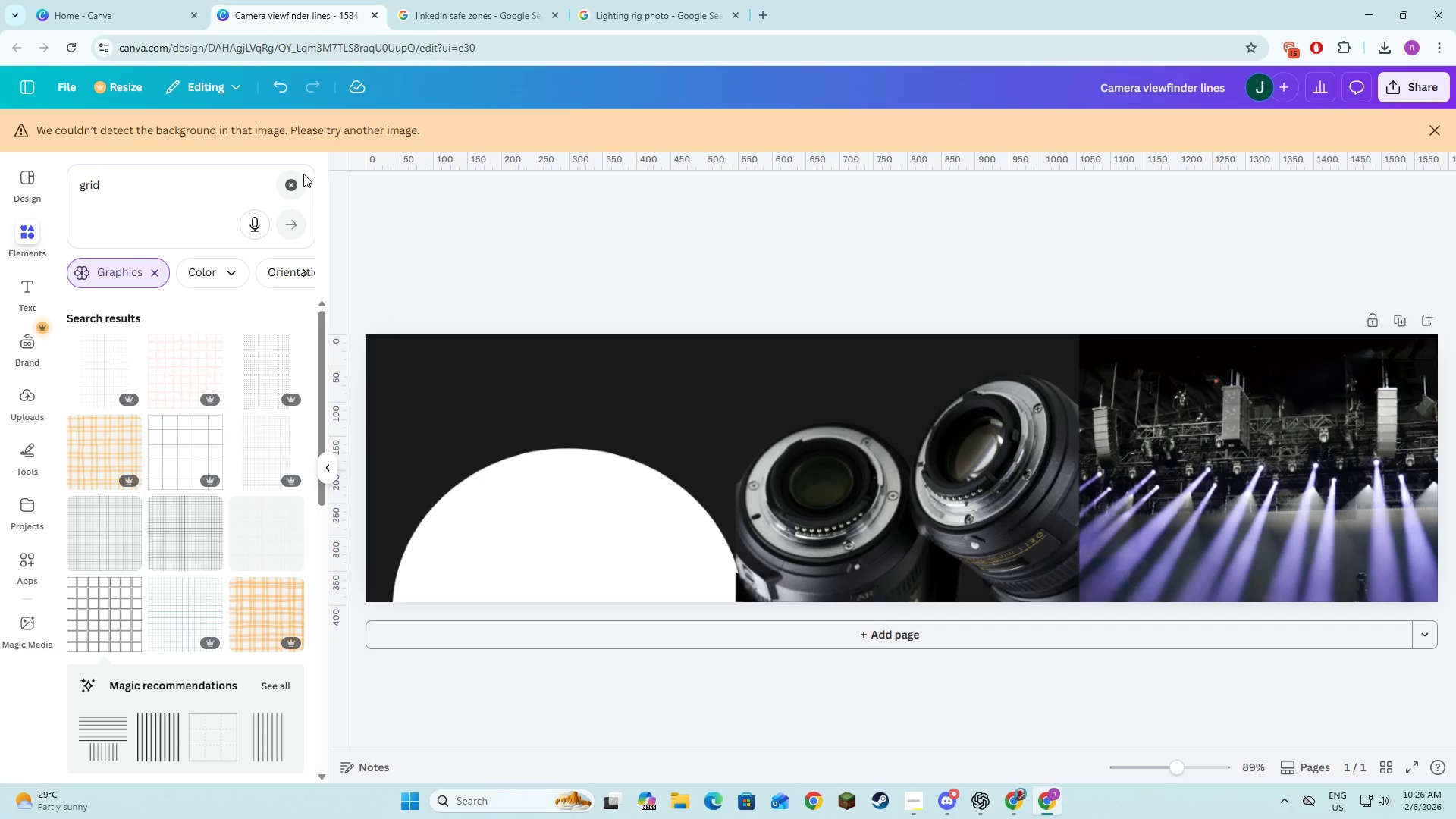 
left_click([303, 174])
 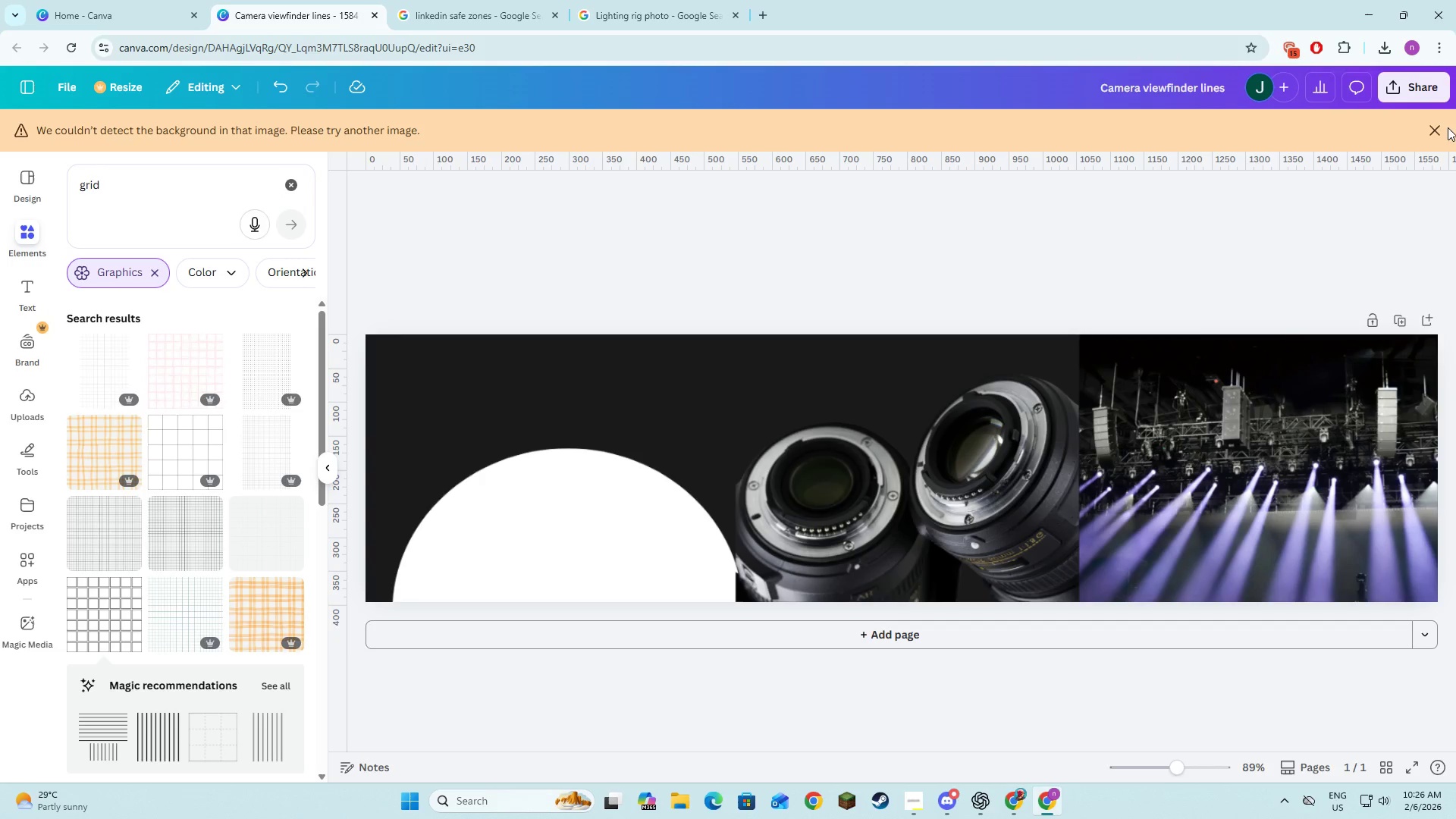 
left_click([1440, 131])
 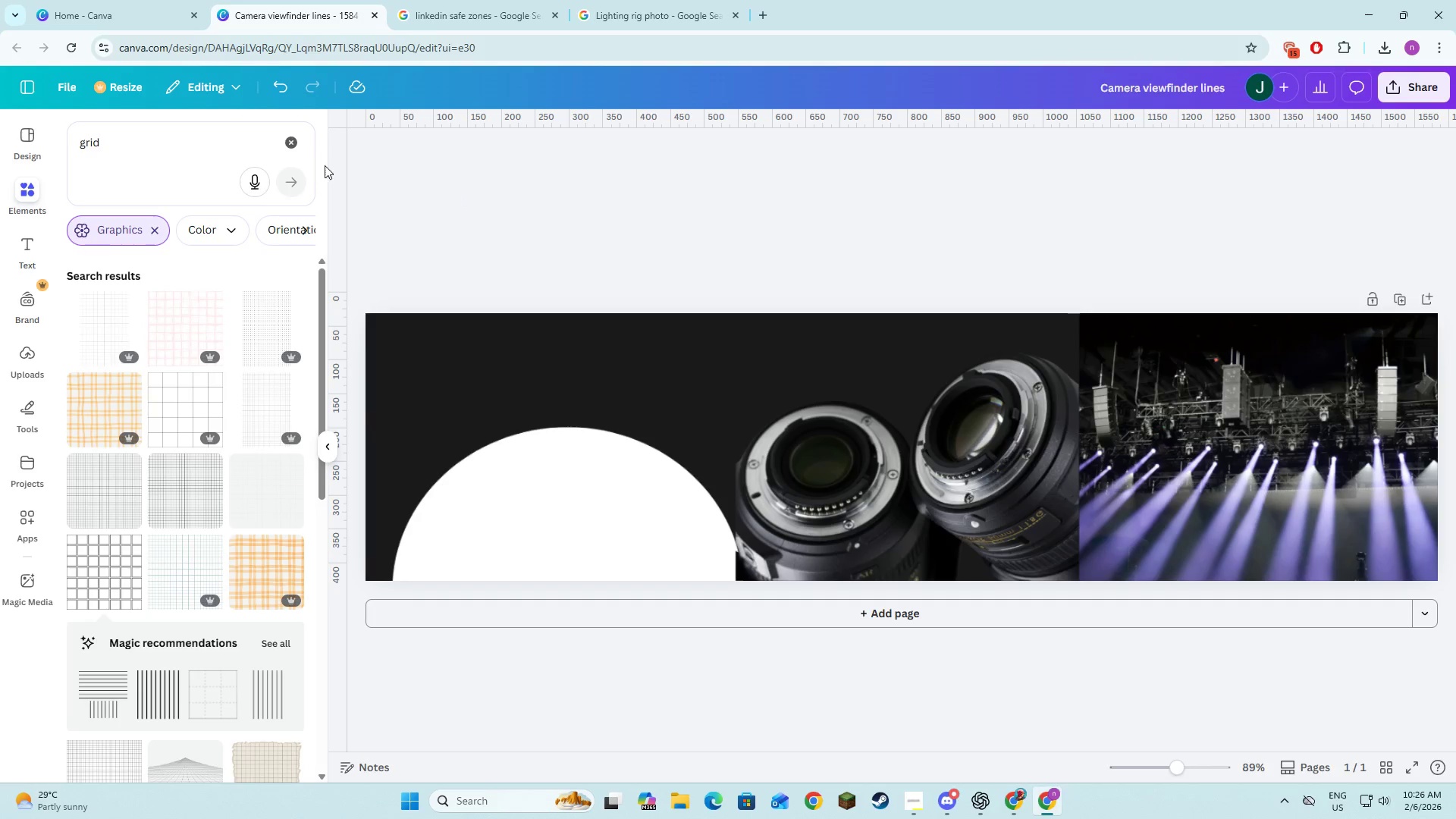 
left_click([290, 149])
 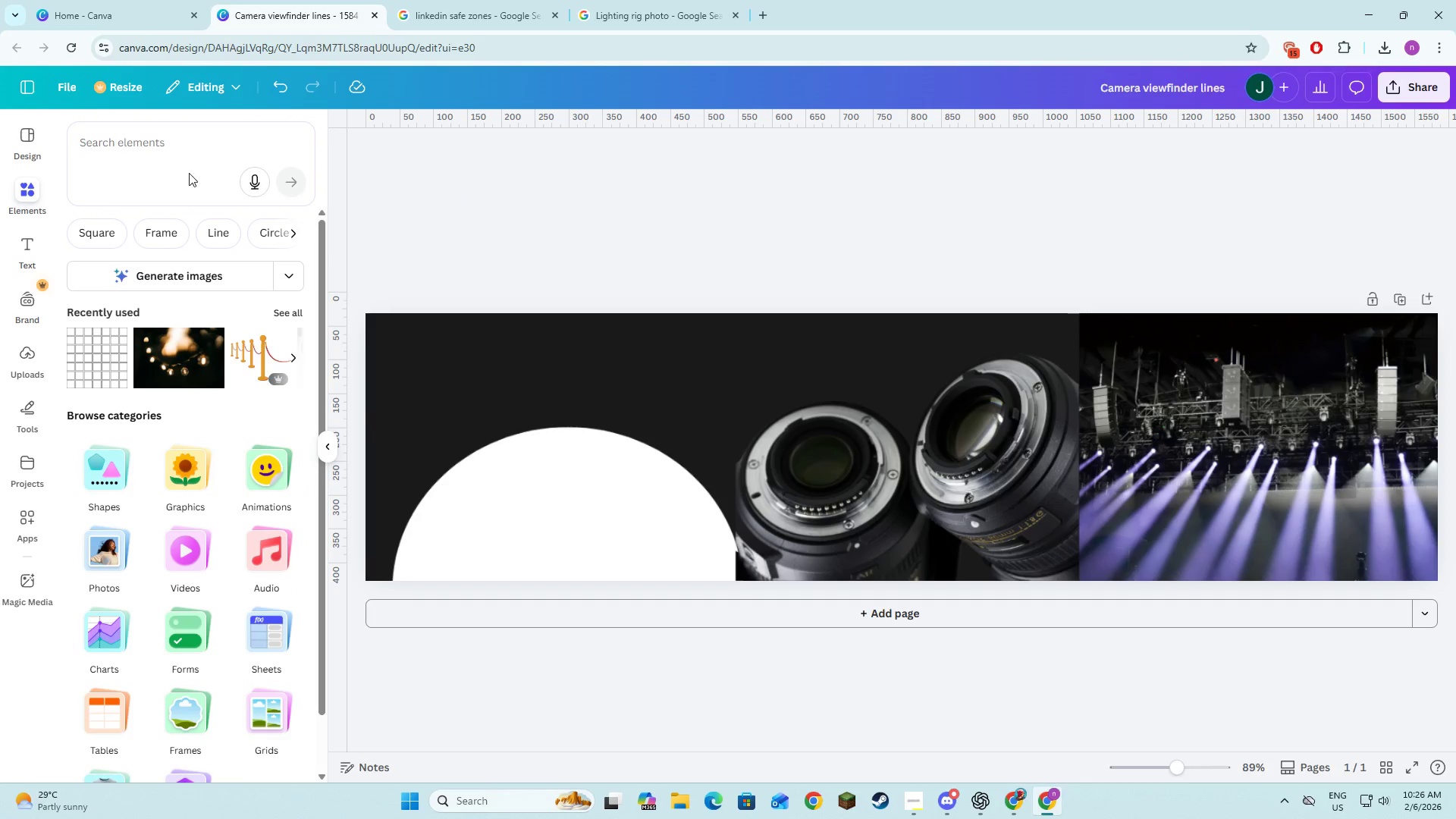 
double_click([194, 148])
 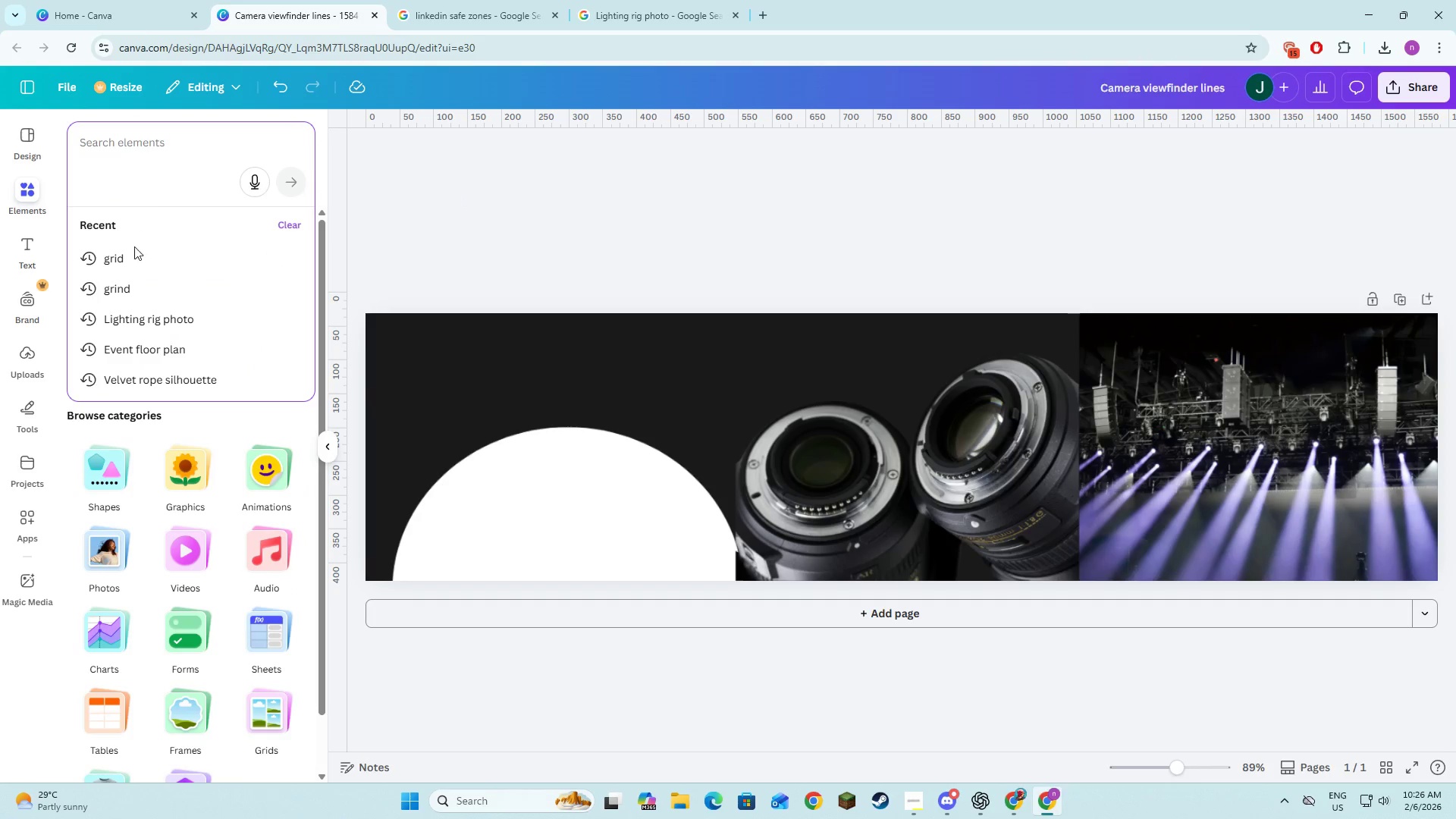 
left_click([134, 259])
 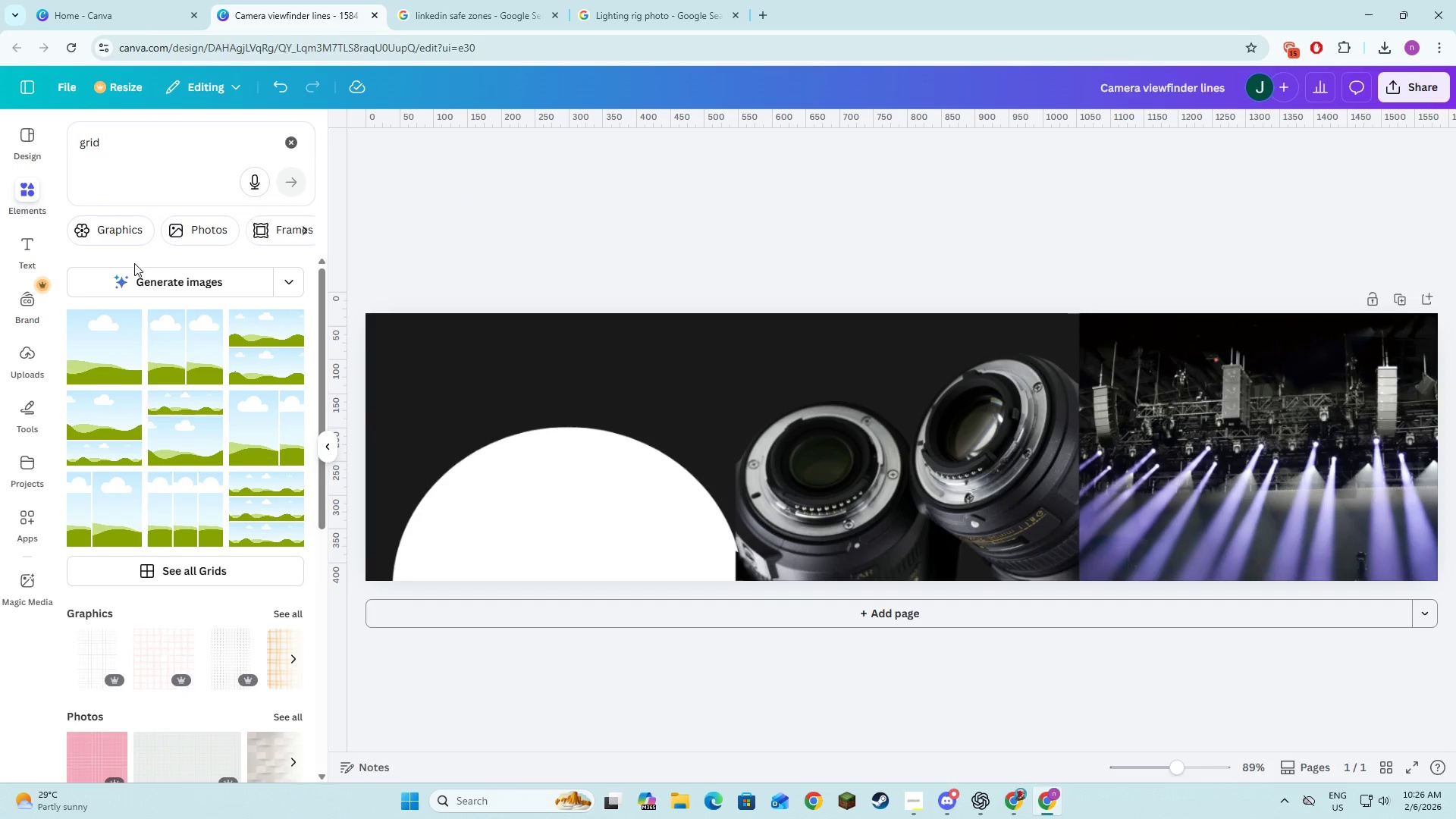 
scroll: coordinate [224, 423], scroll_direction: down, amount: 4.0
 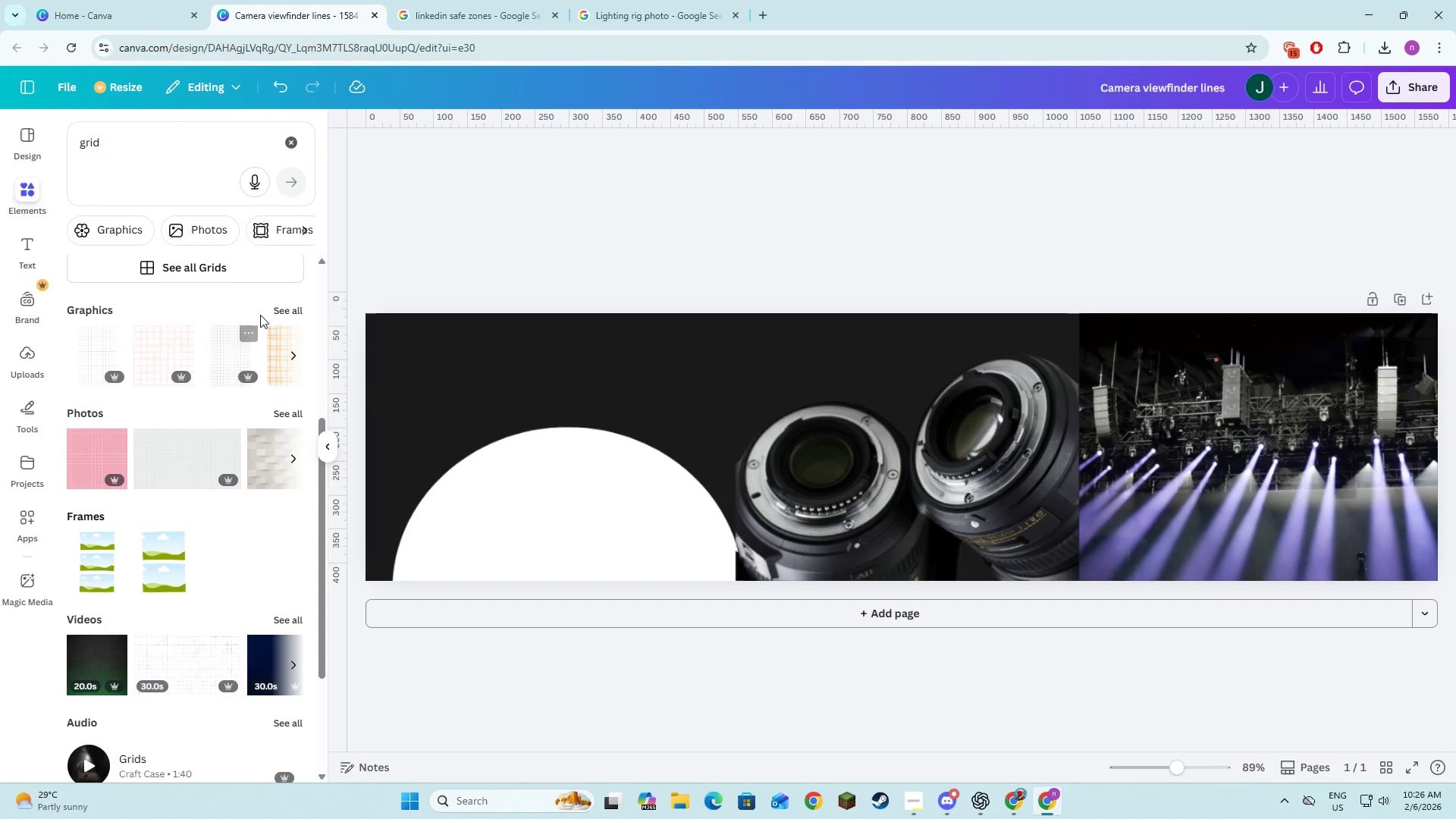 
left_click([281, 306])
 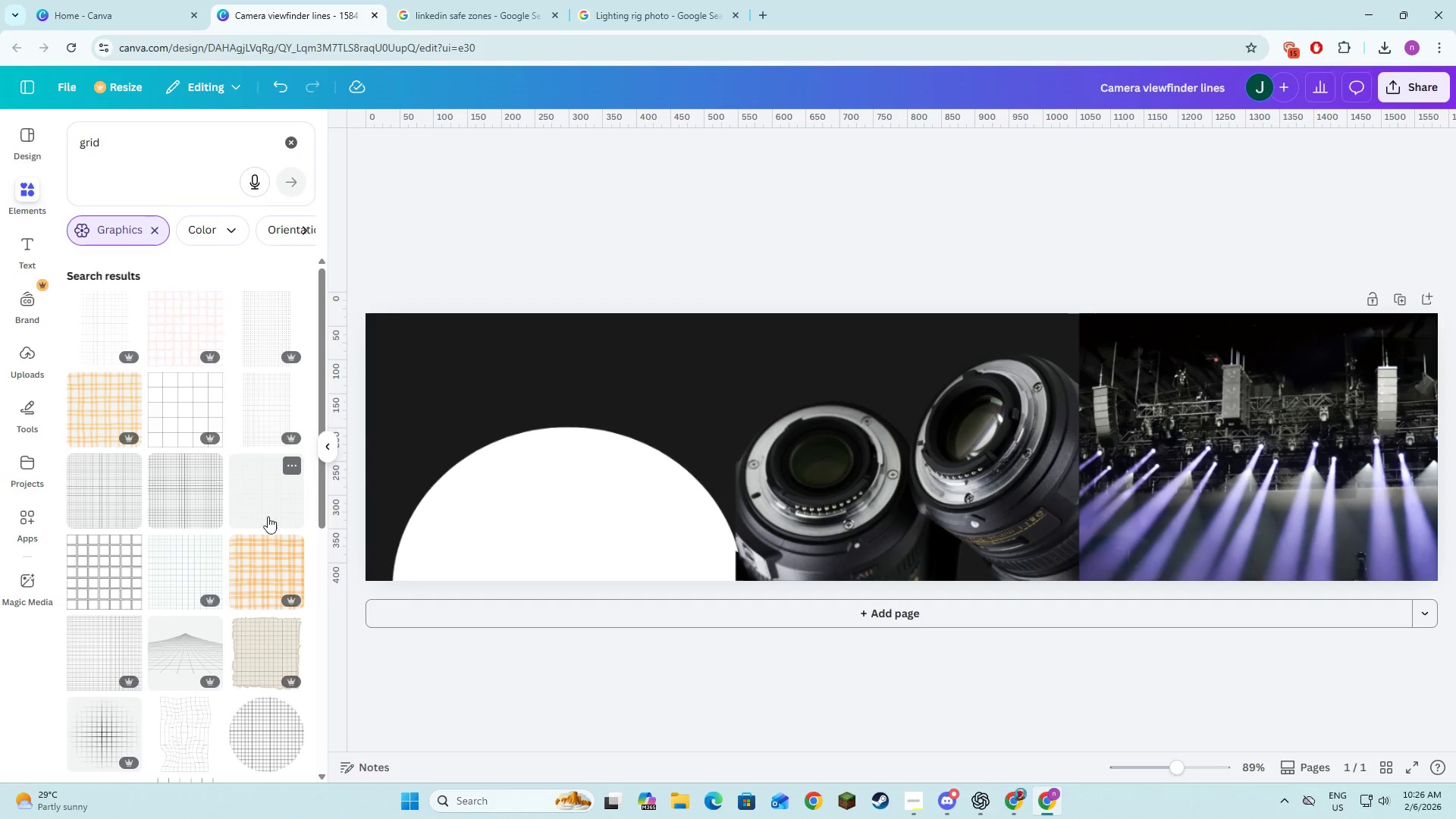 
scroll: coordinate [268, 573], scroll_direction: down, amount: 3.0
 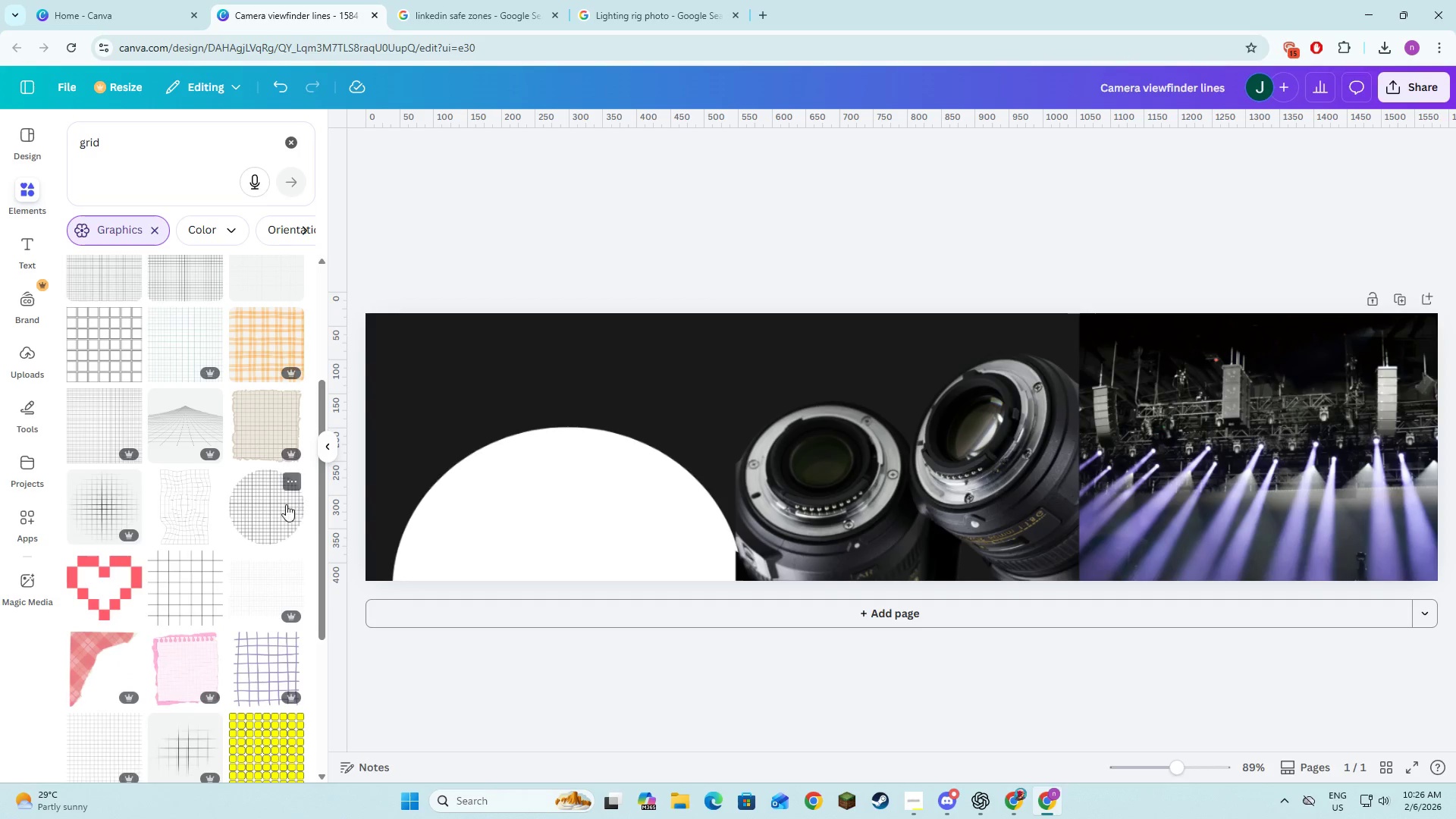 
left_click([274, 505])
 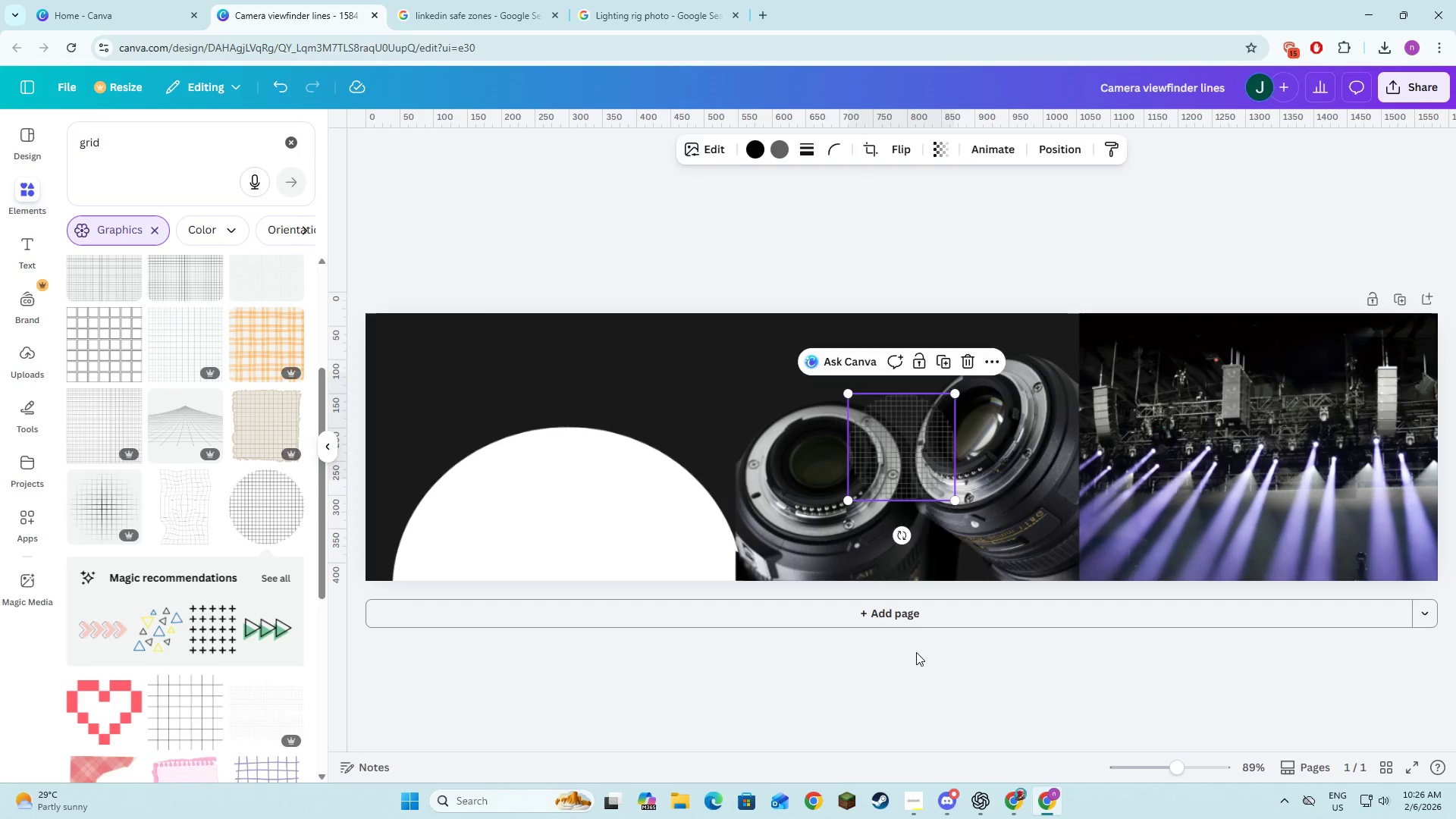 
double_click([902, 460])
 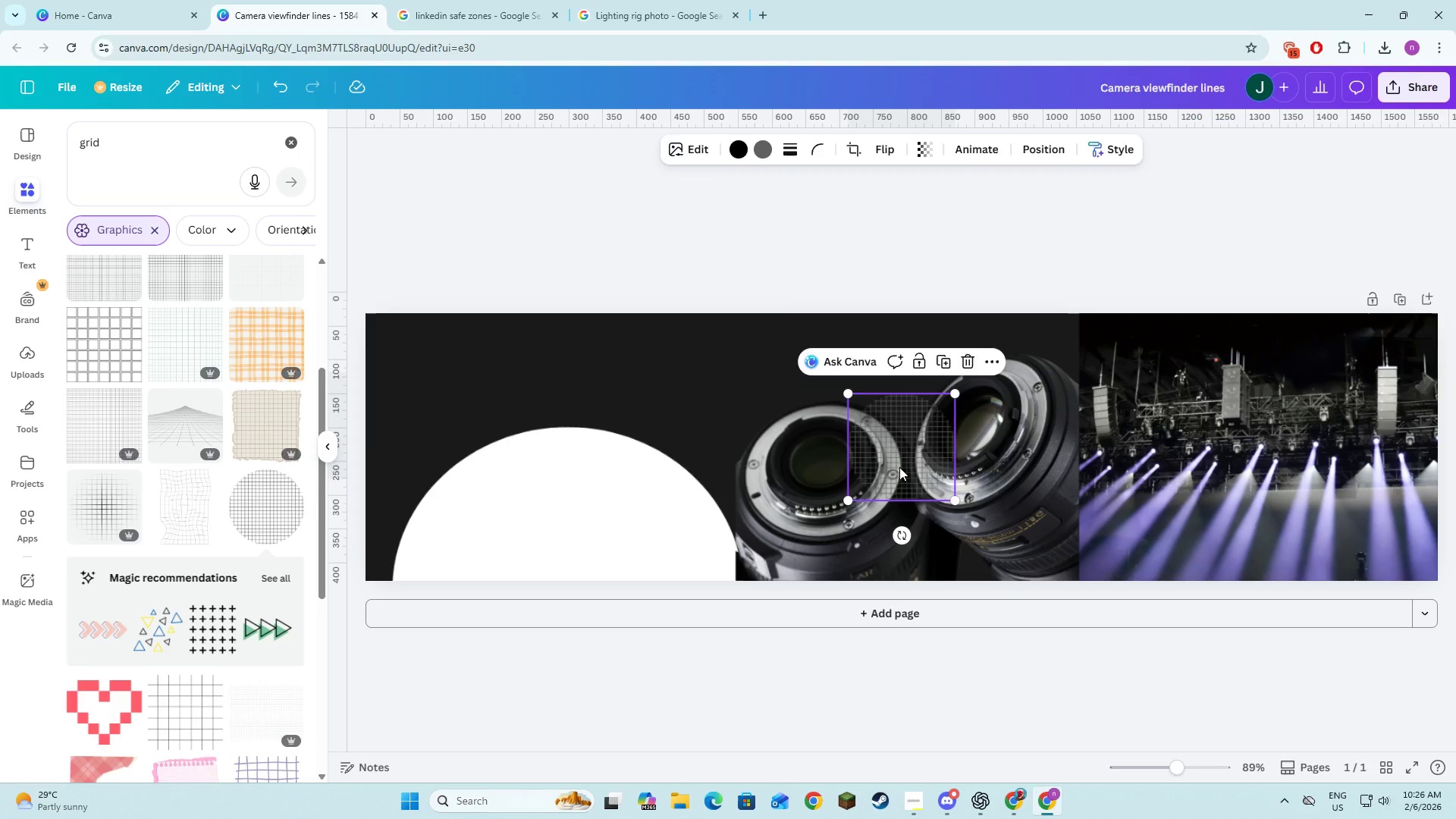 
left_click_drag(start_coordinate=[899, 467], to_coordinate=[789, 389])
 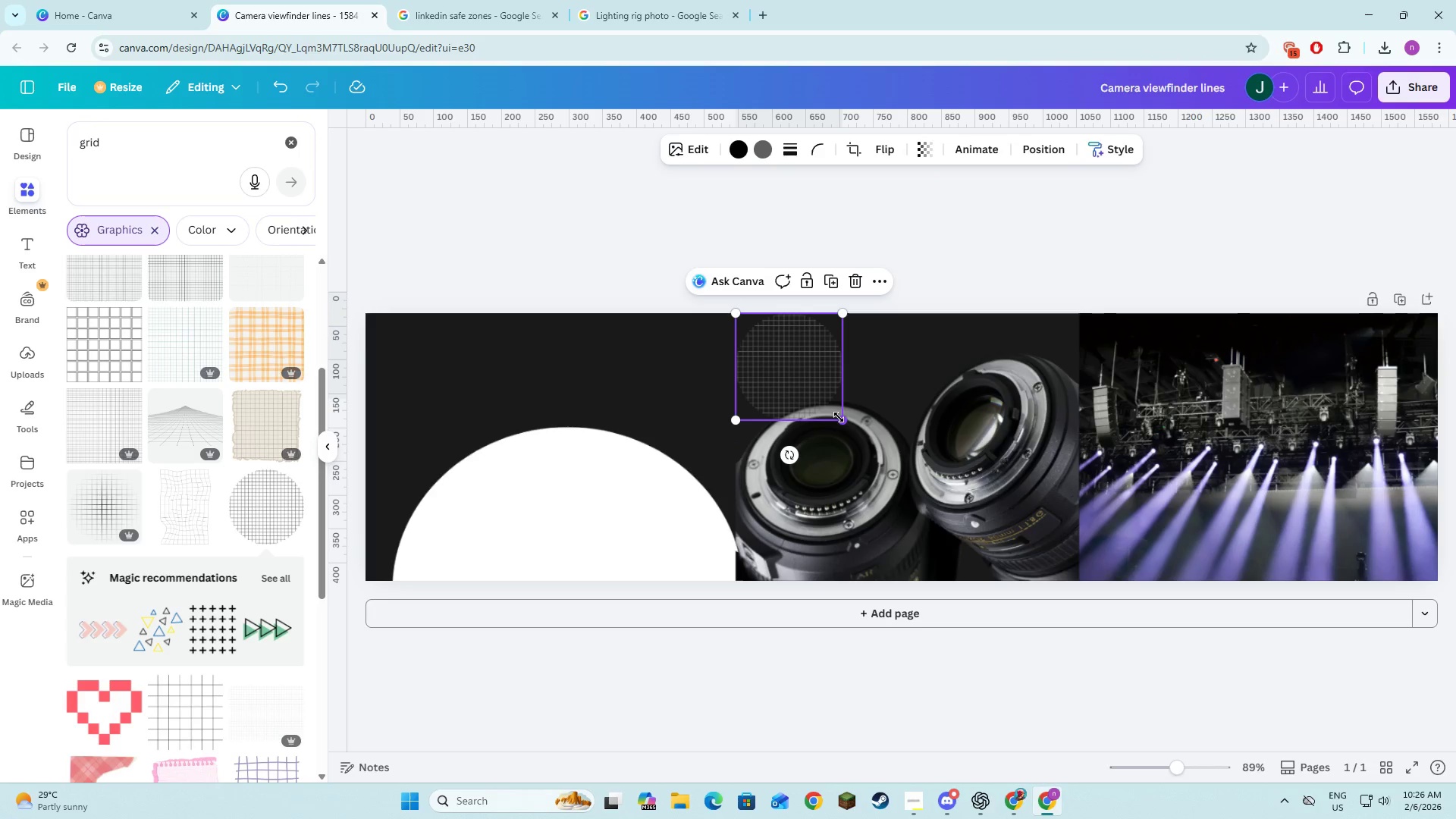 
left_click_drag(start_coordinate=[840, 419], to_coordinate=[1031, 542])
 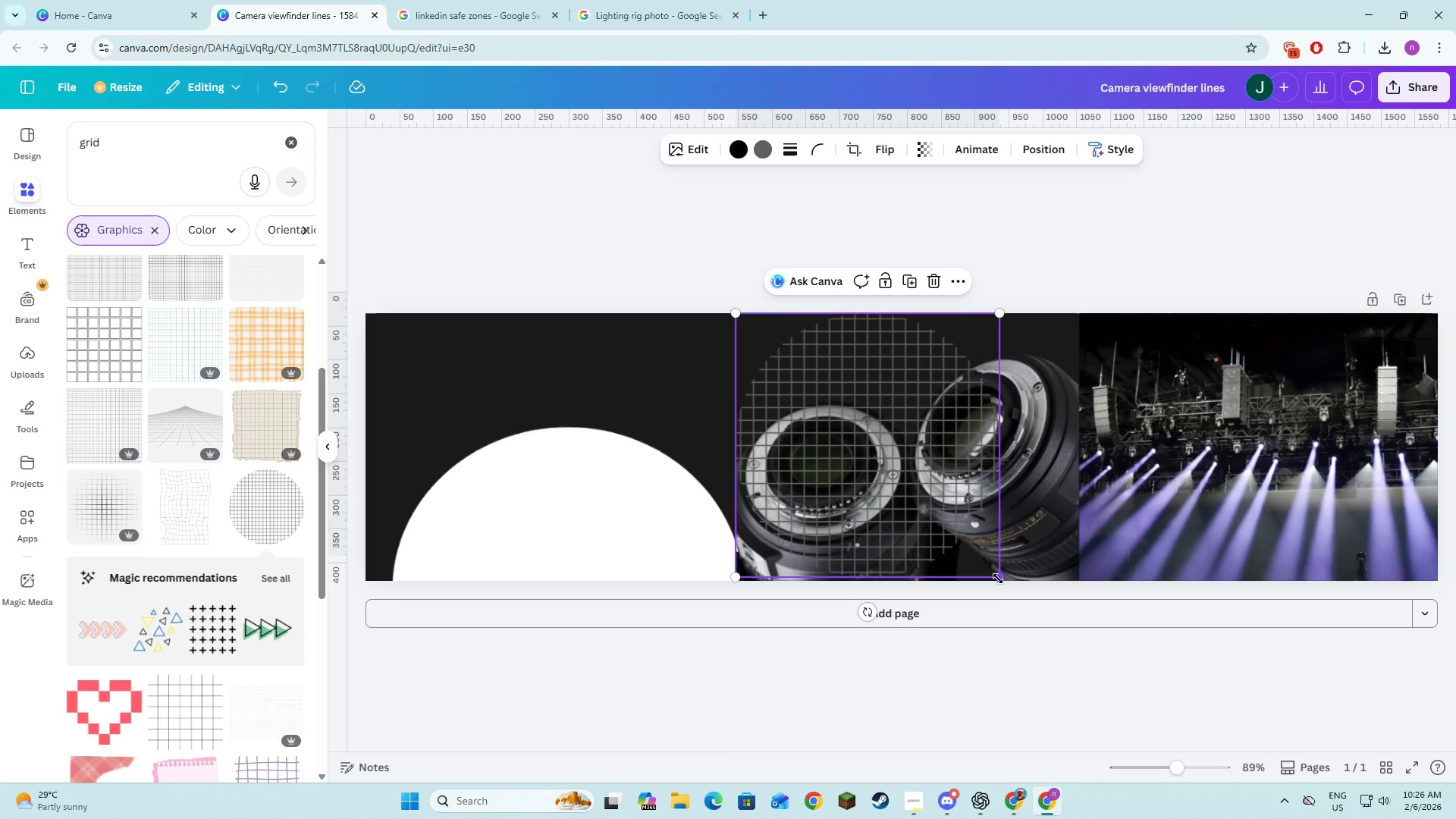 
left_click_drag(start_coordinate=[998, 579], to_coordinate=[1003, 584])
 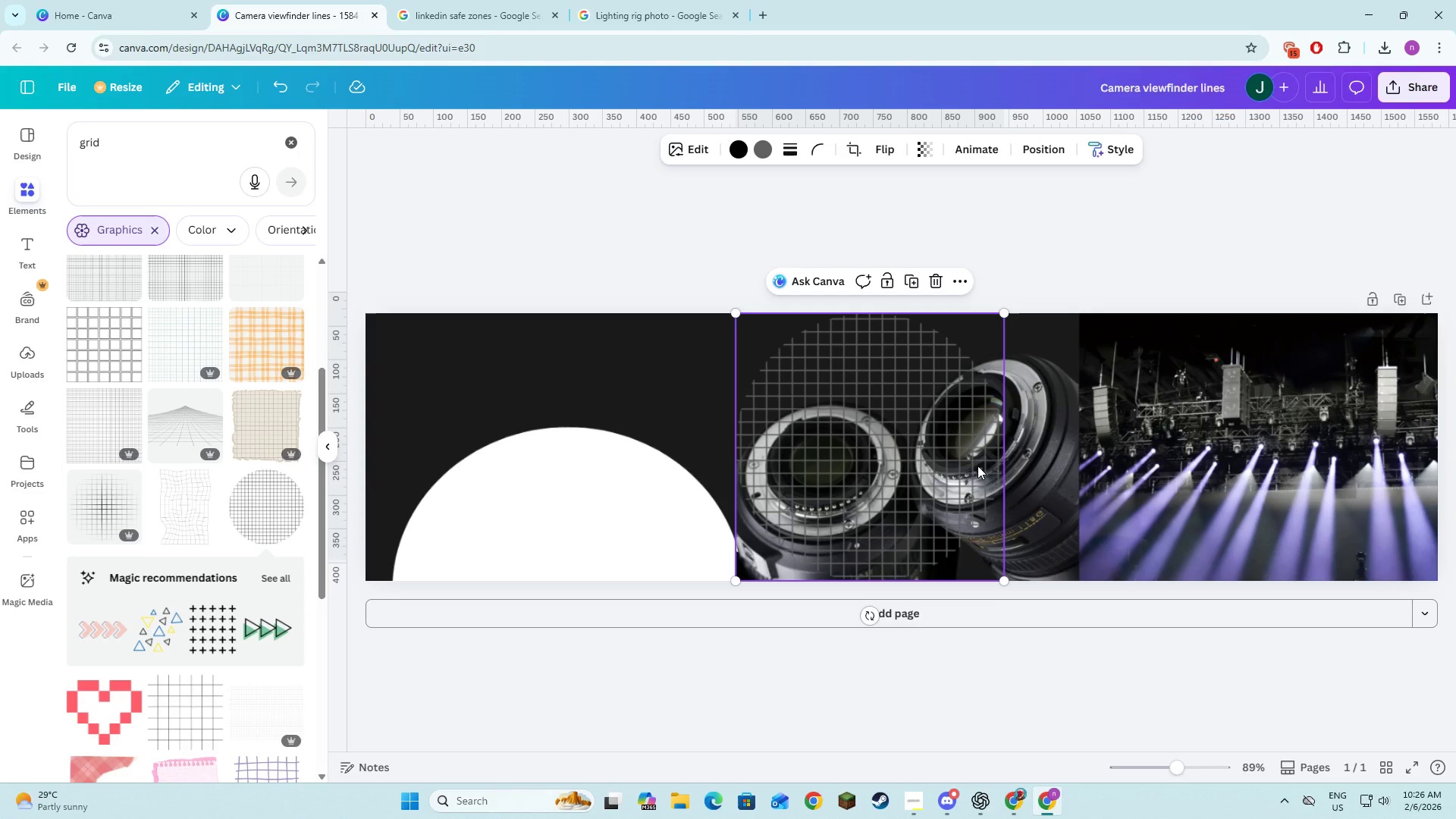 
left_click_drag(start_coordinate=[977, 466], to_coordinate=[1021, 468])
 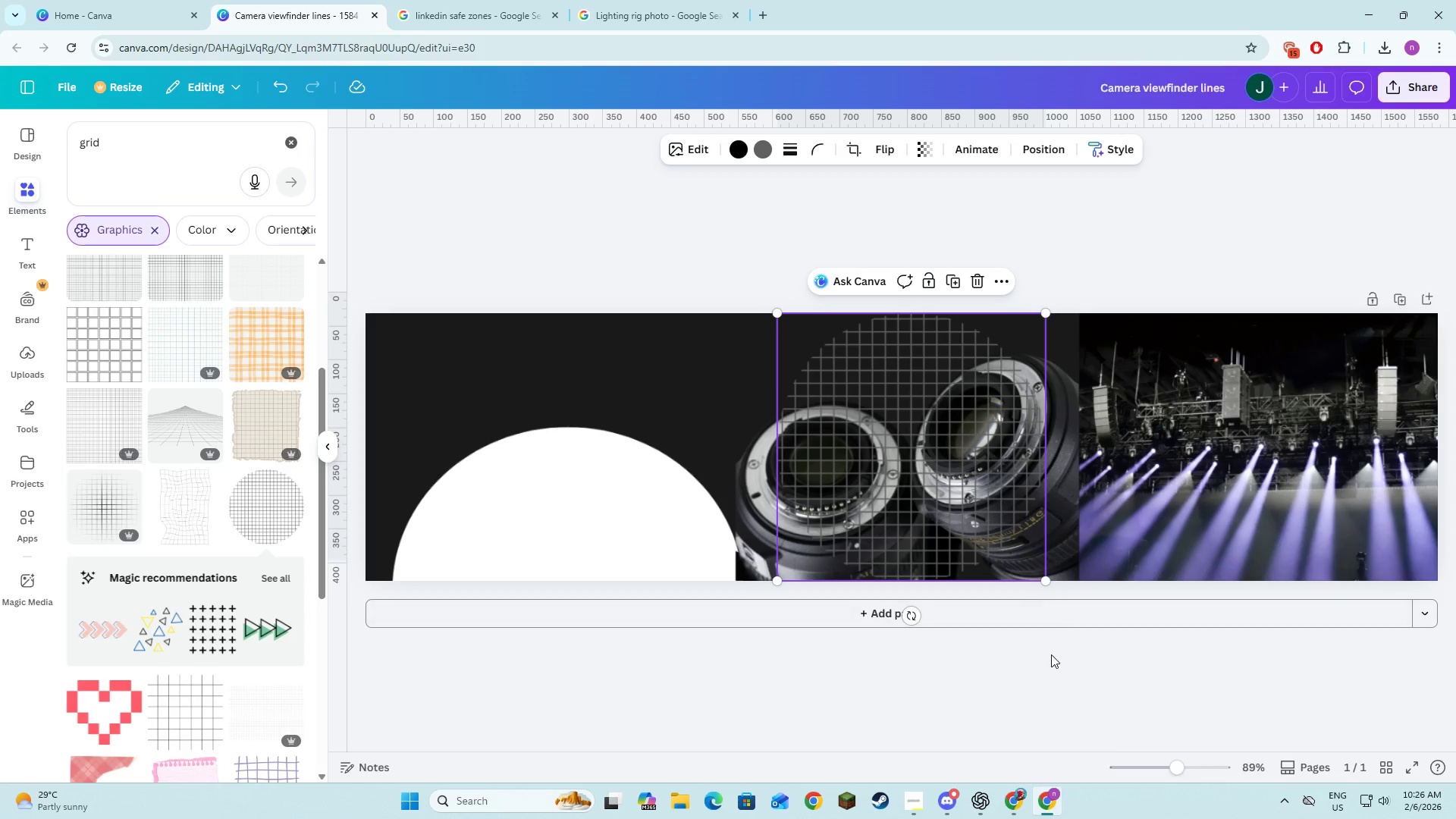 
left_click([1051, 654])
 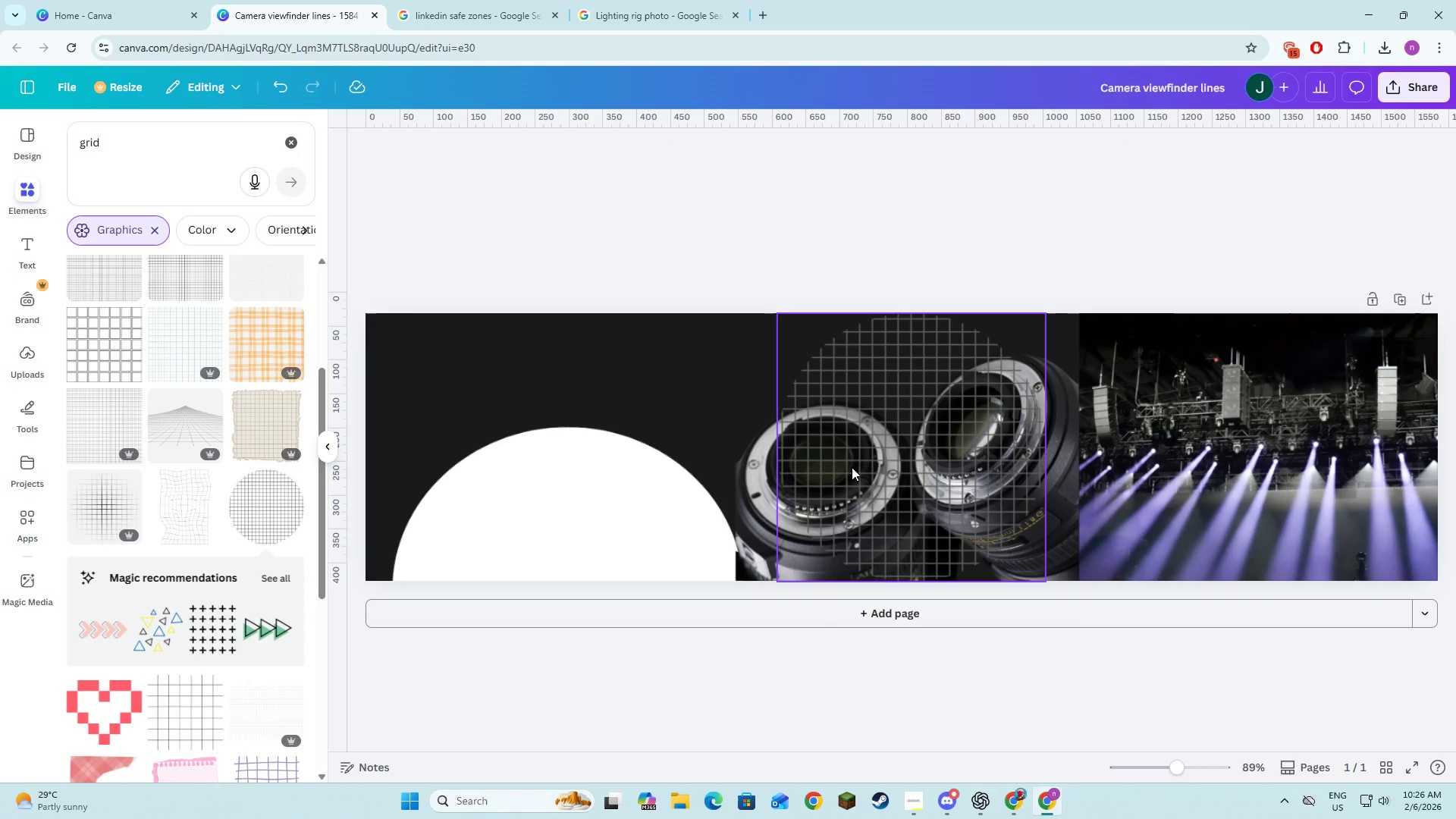 
left_click([877, 444])
 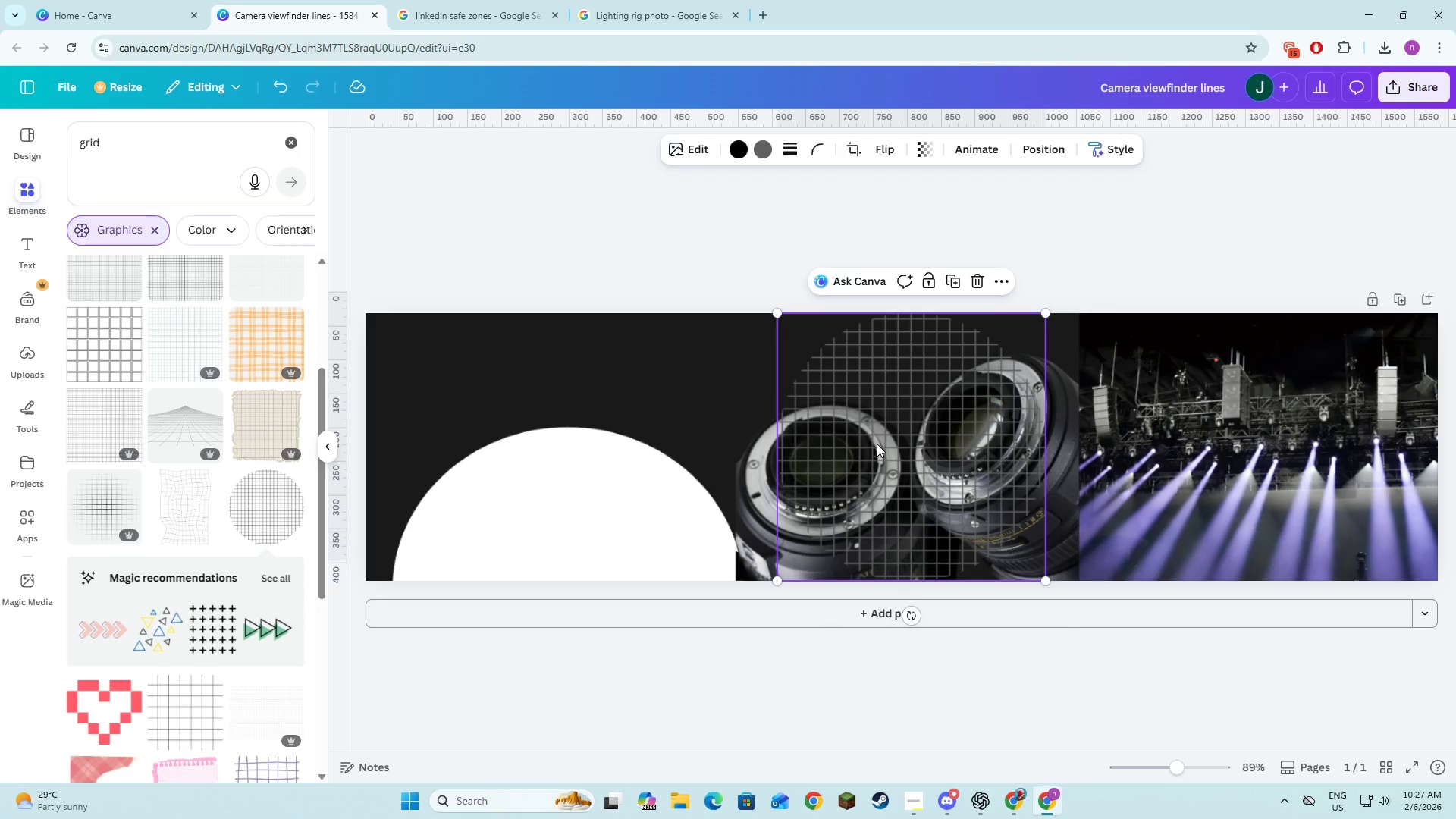 
key(Backspace)
 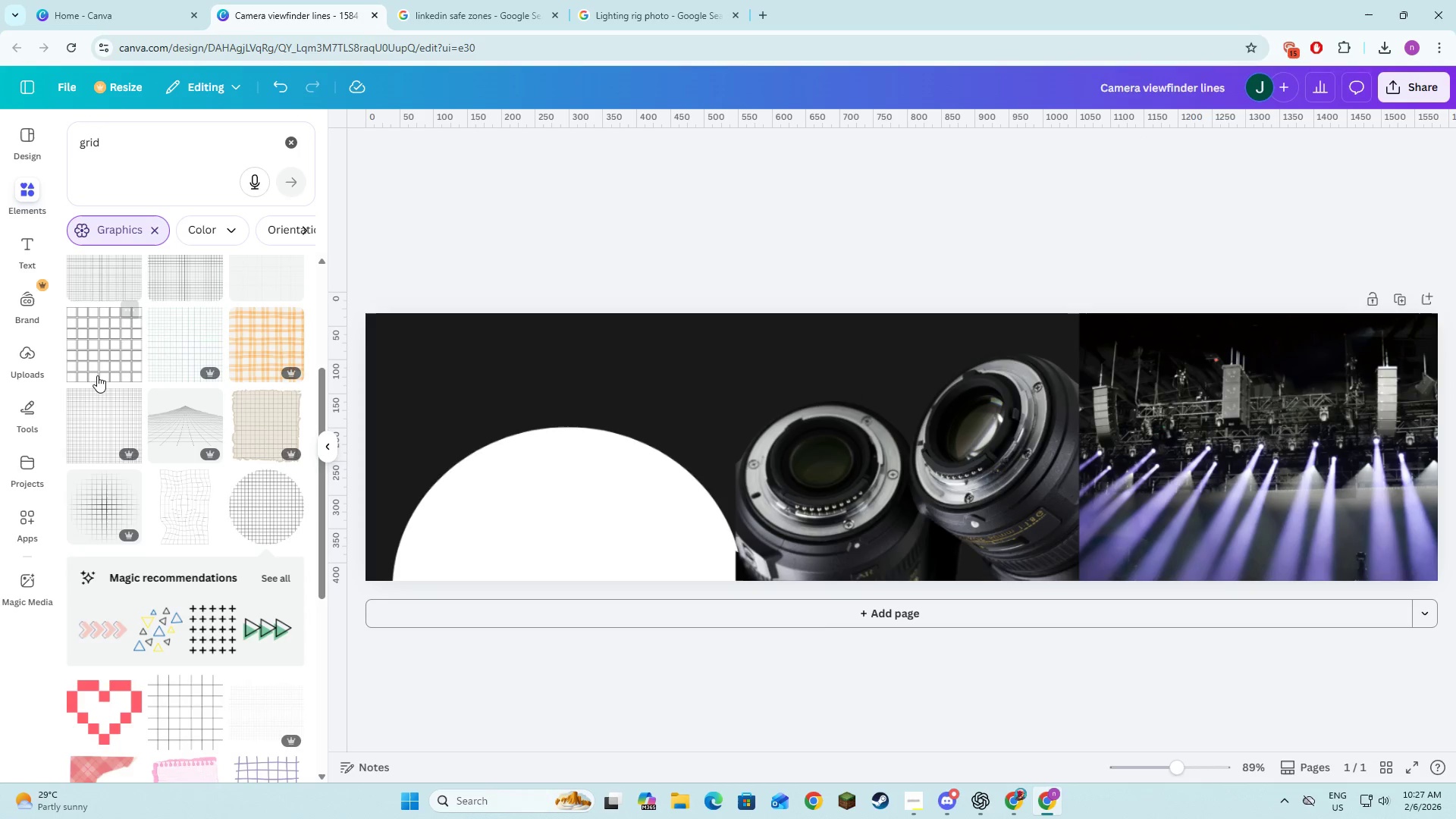 
left_click([98, 425])
 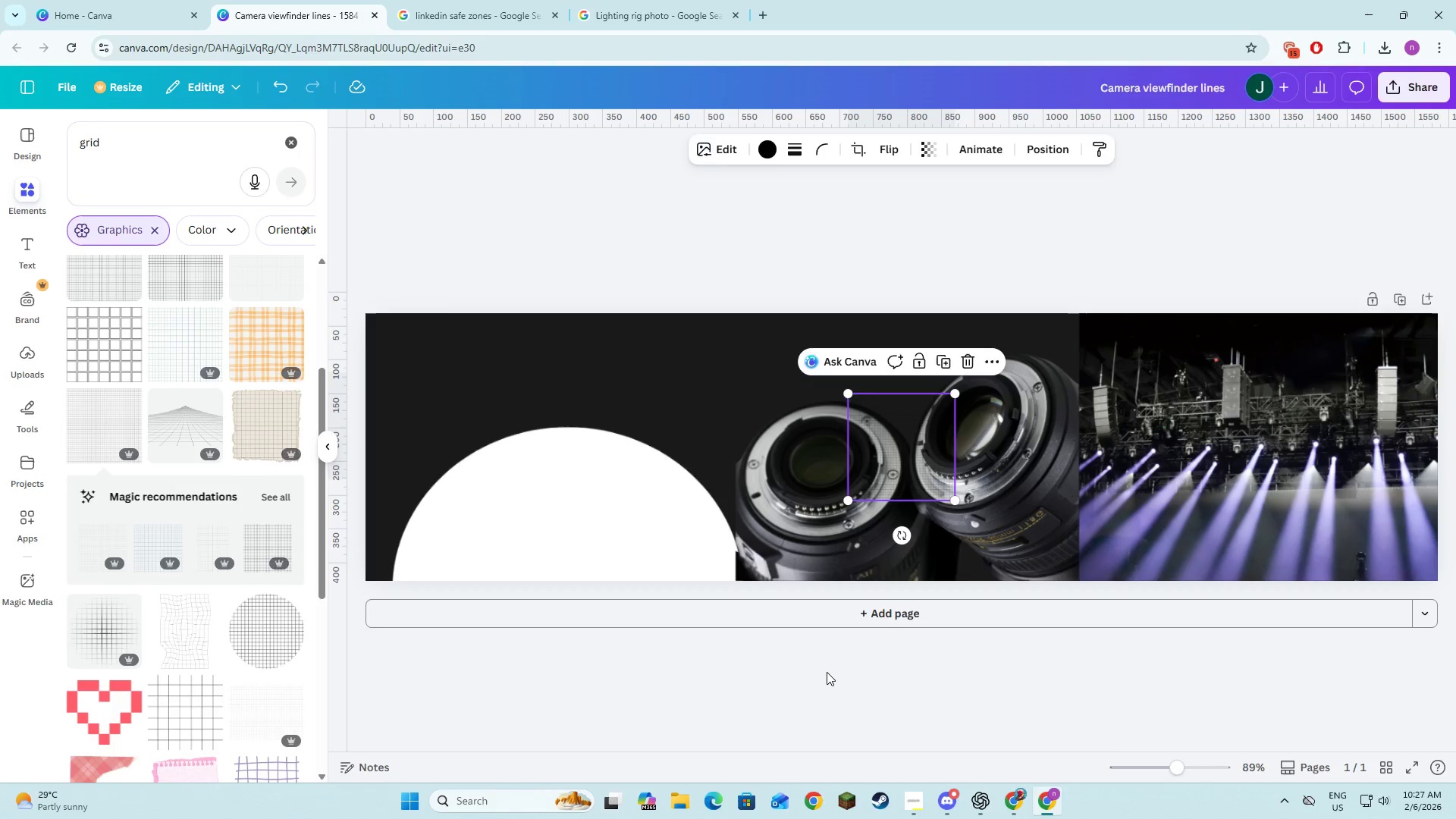 
double_click([890, 438])
 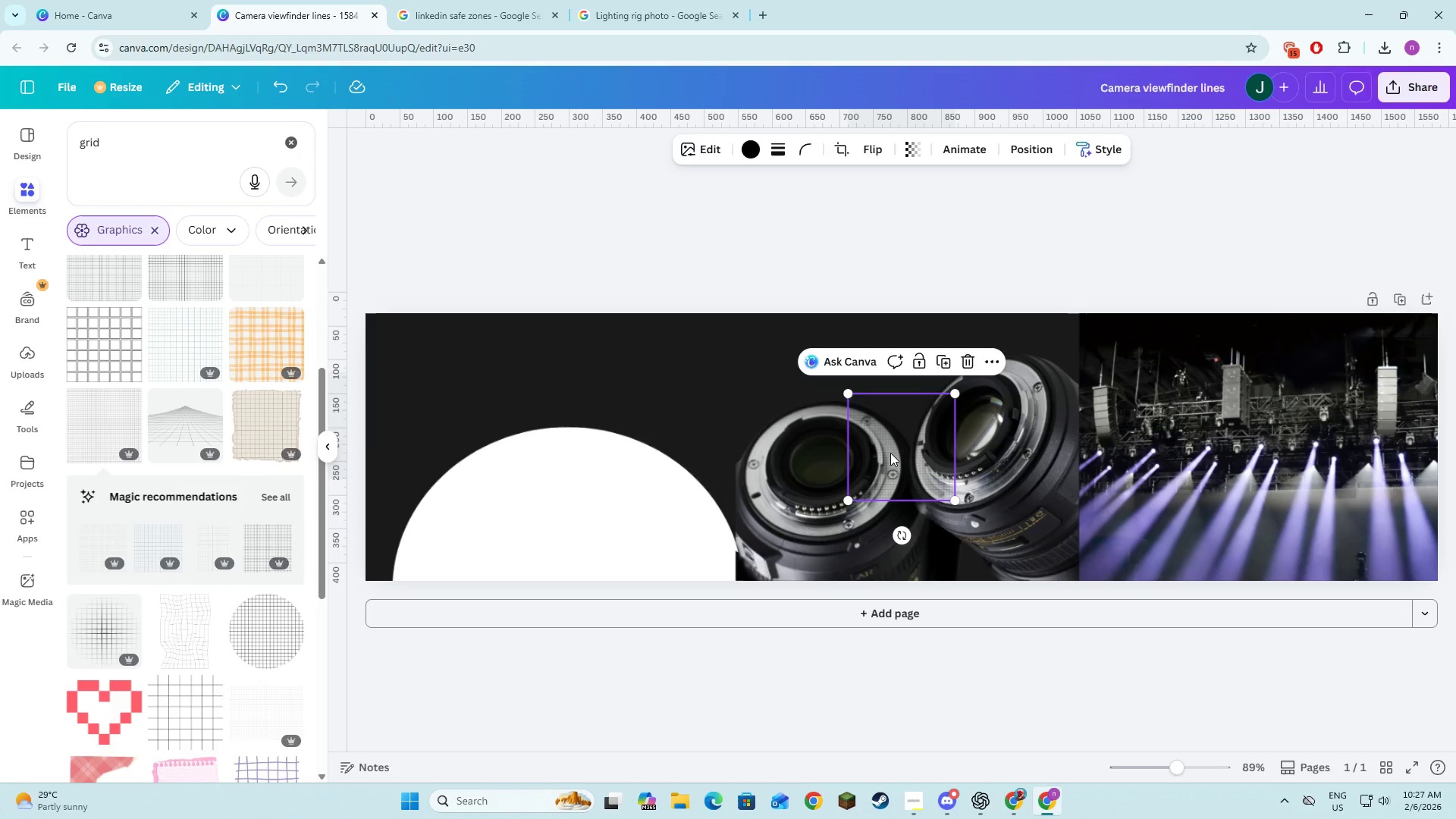 
left_click_drag(start_coordinate=[890, 453], to_coordinate=[774, 374])
 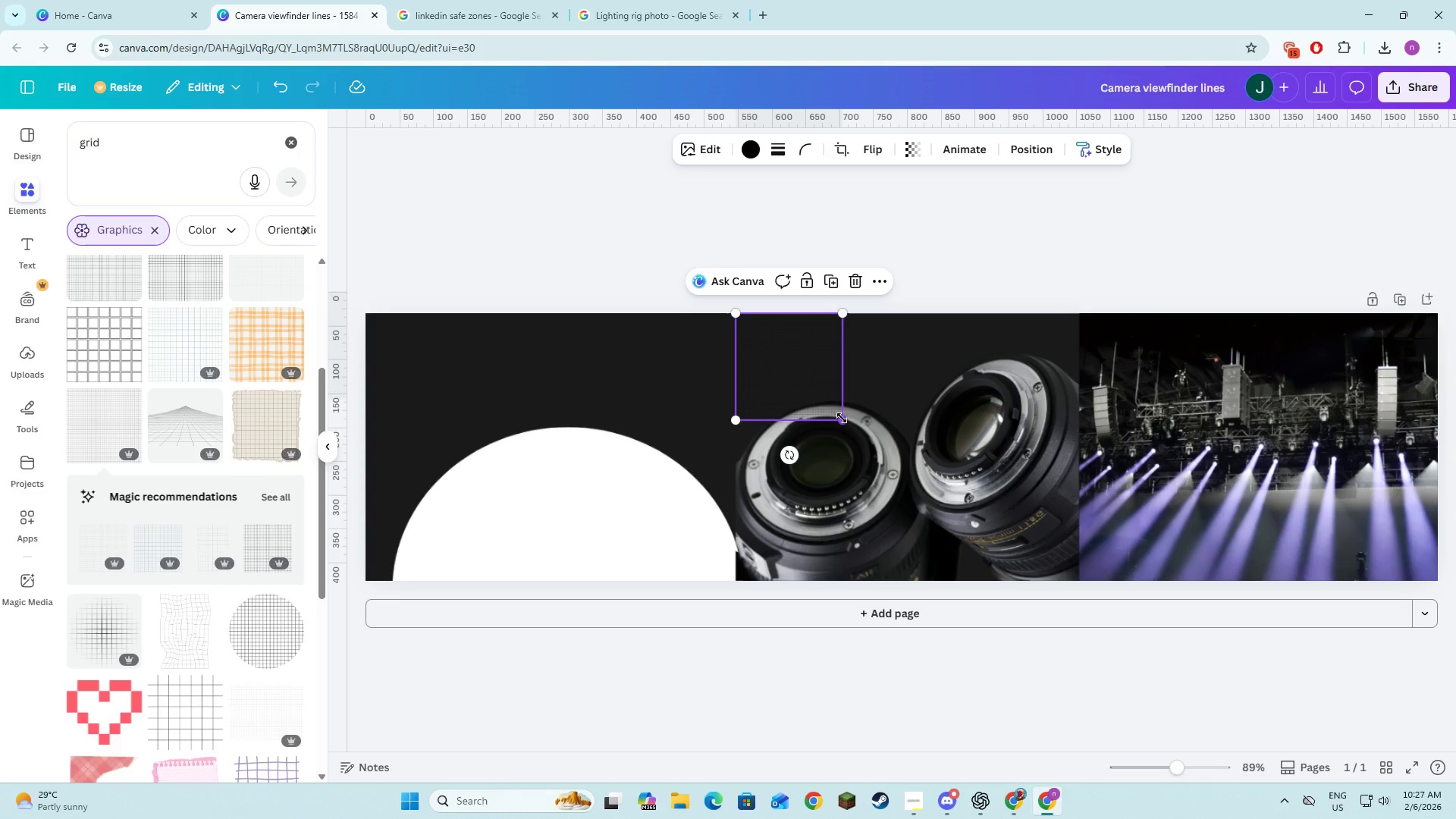 
left_click_drag(start_coordinate=[842, 418], to_coordinate=[1122, 605])
 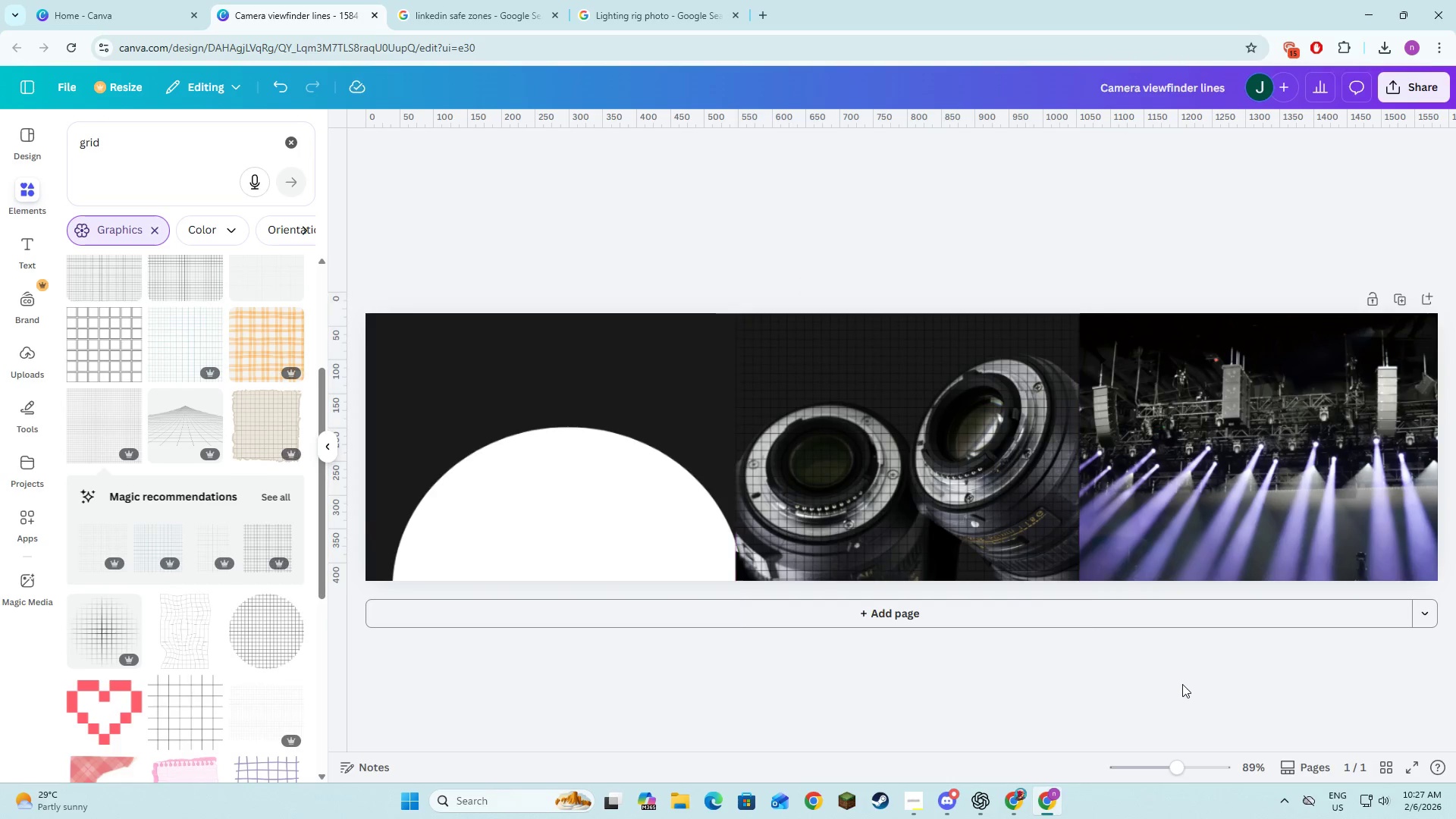 
double_click([1182, 684])
 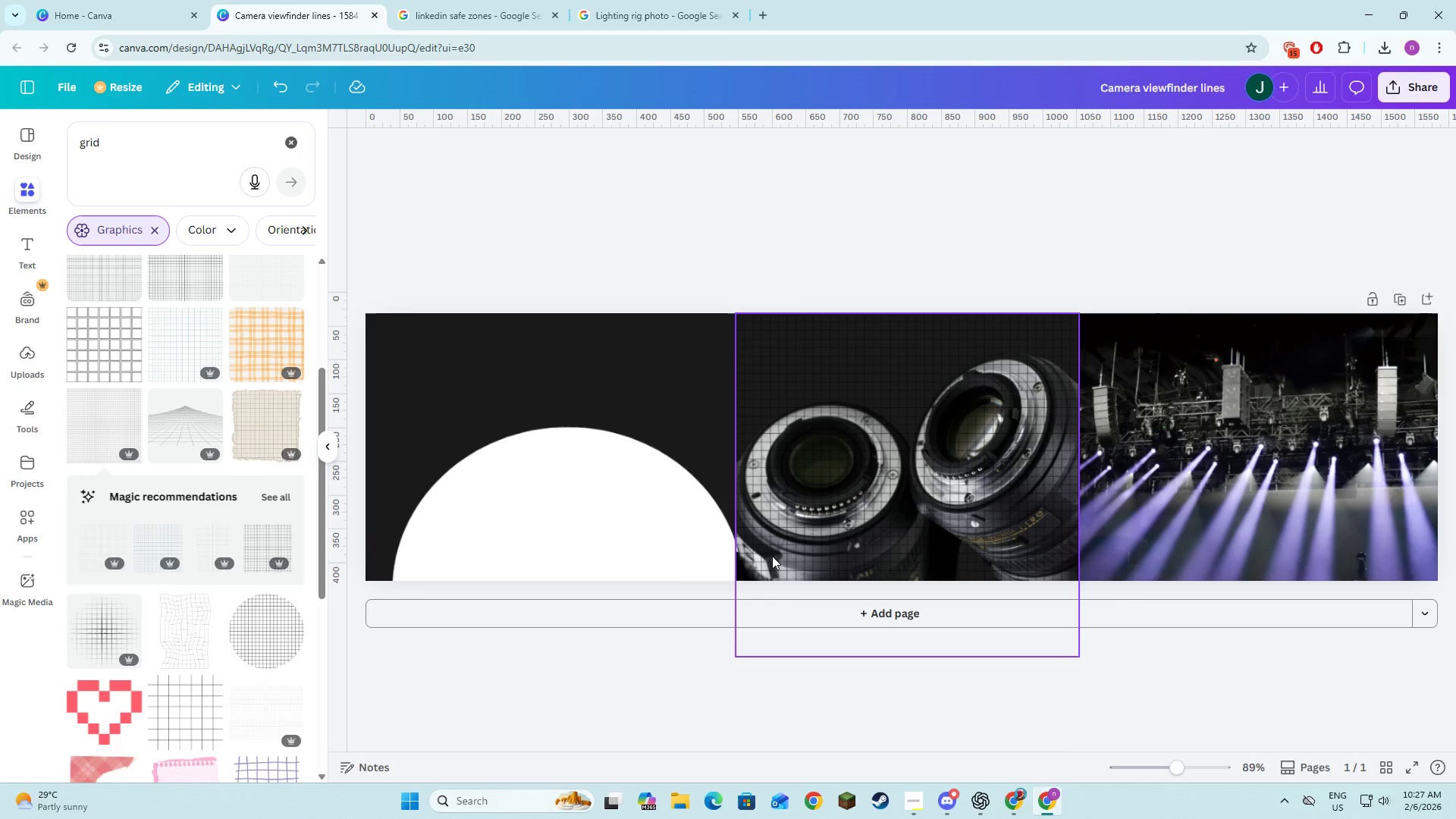 
key(Alt+AltLeft)
 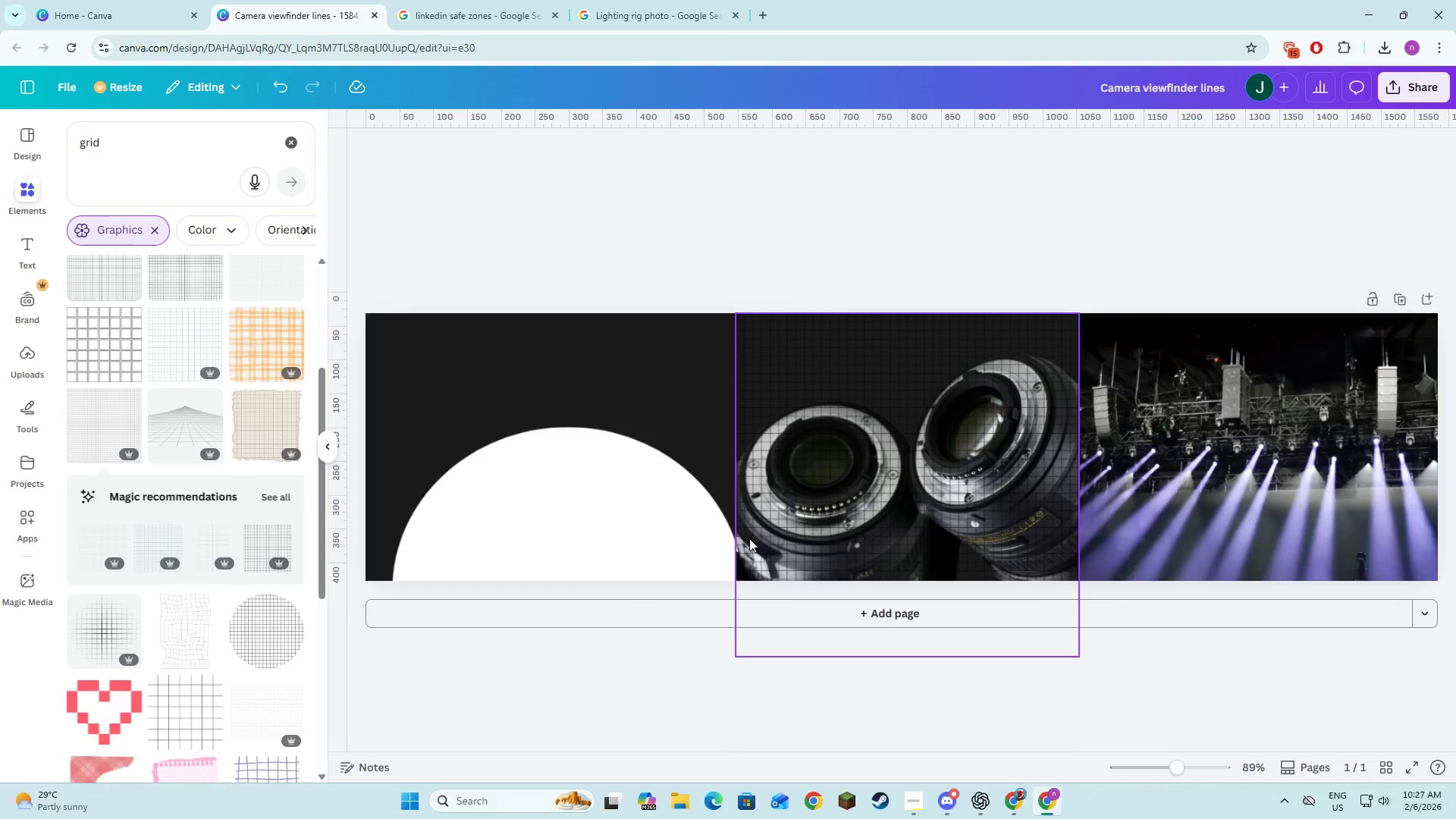 
key(Alt+Tab)
 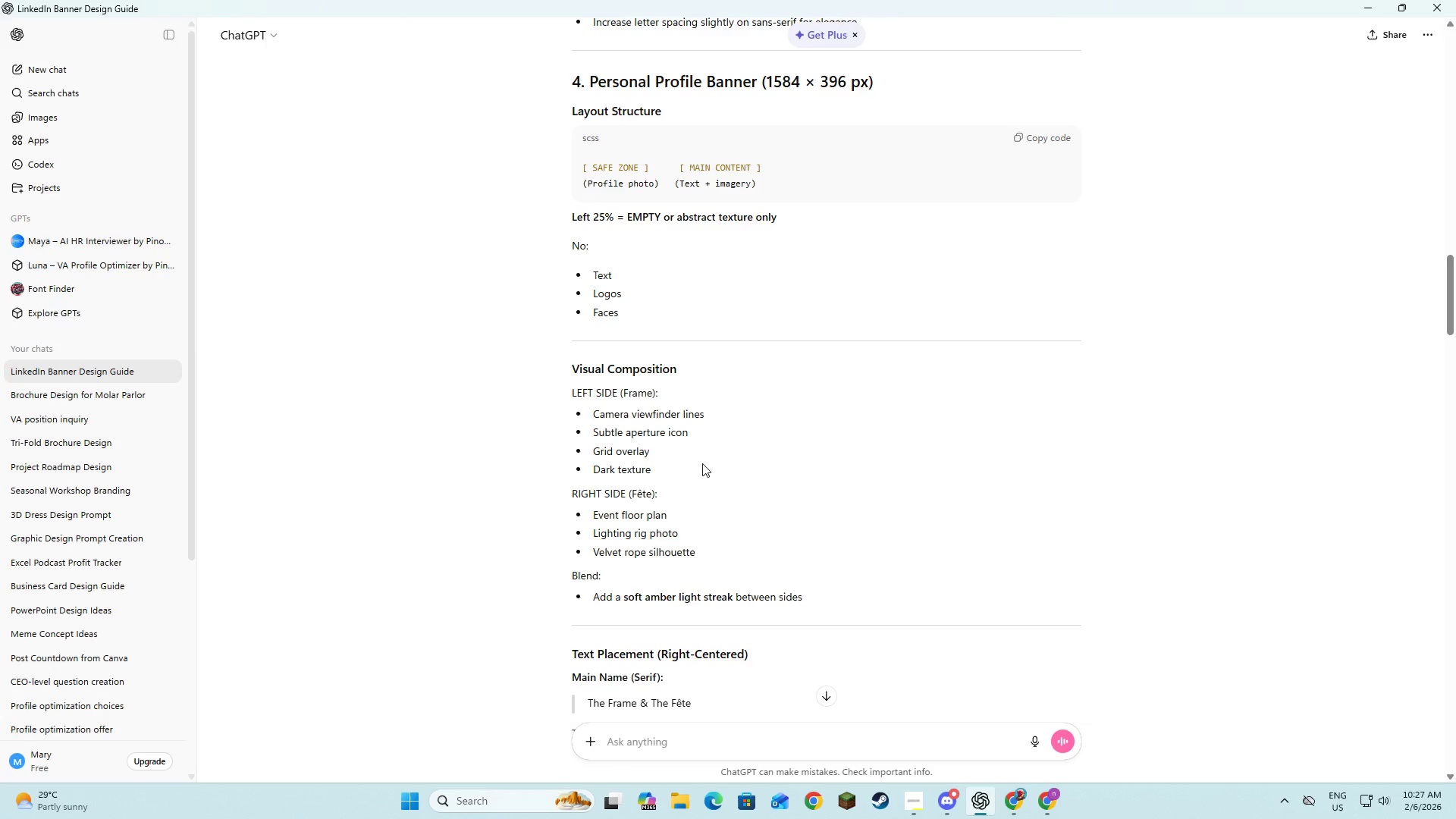 
wait(5.73)
 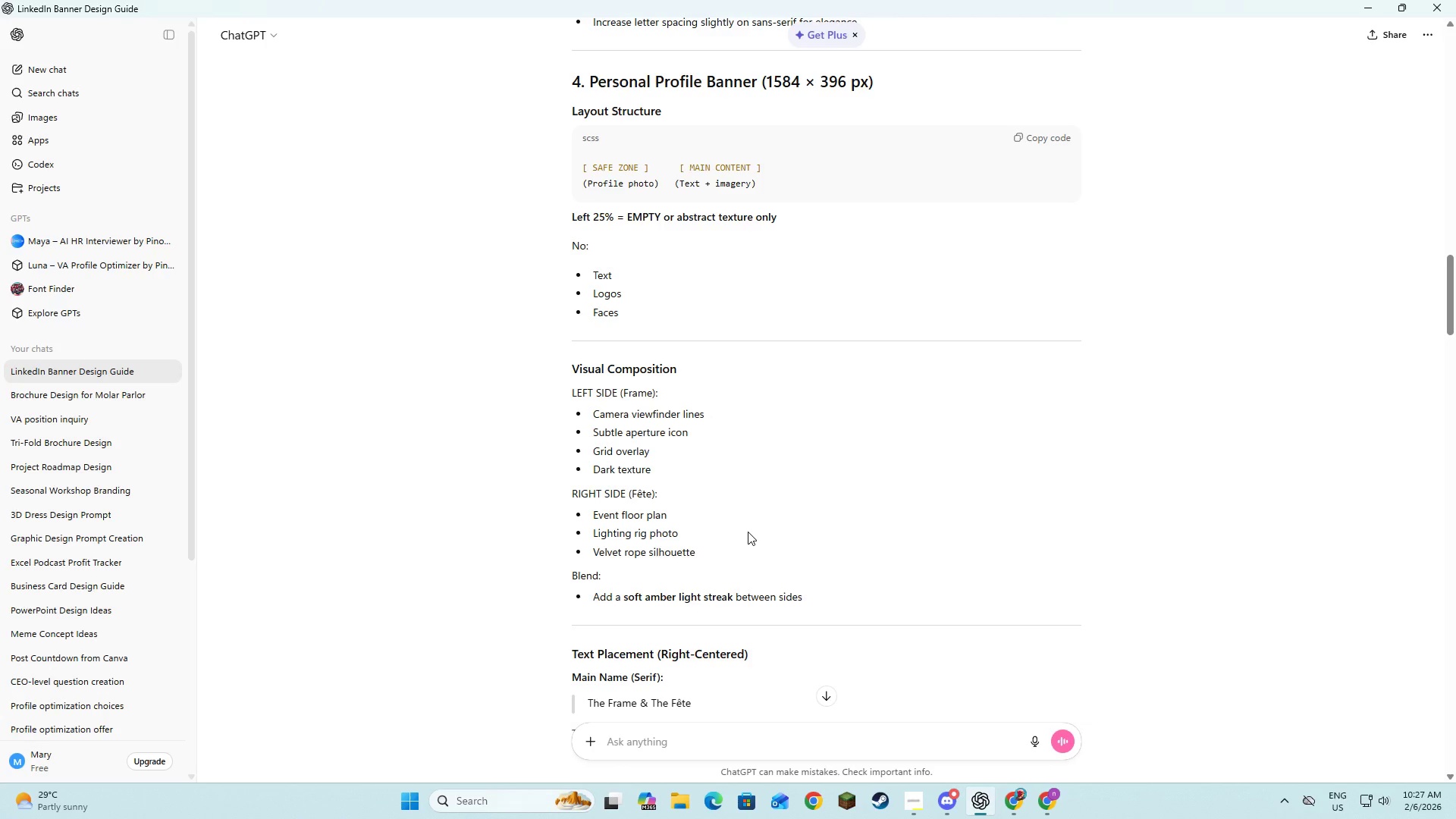 
left_click_drag(start_coordinate=[689, 435], to_coordinate=[592, 433])
 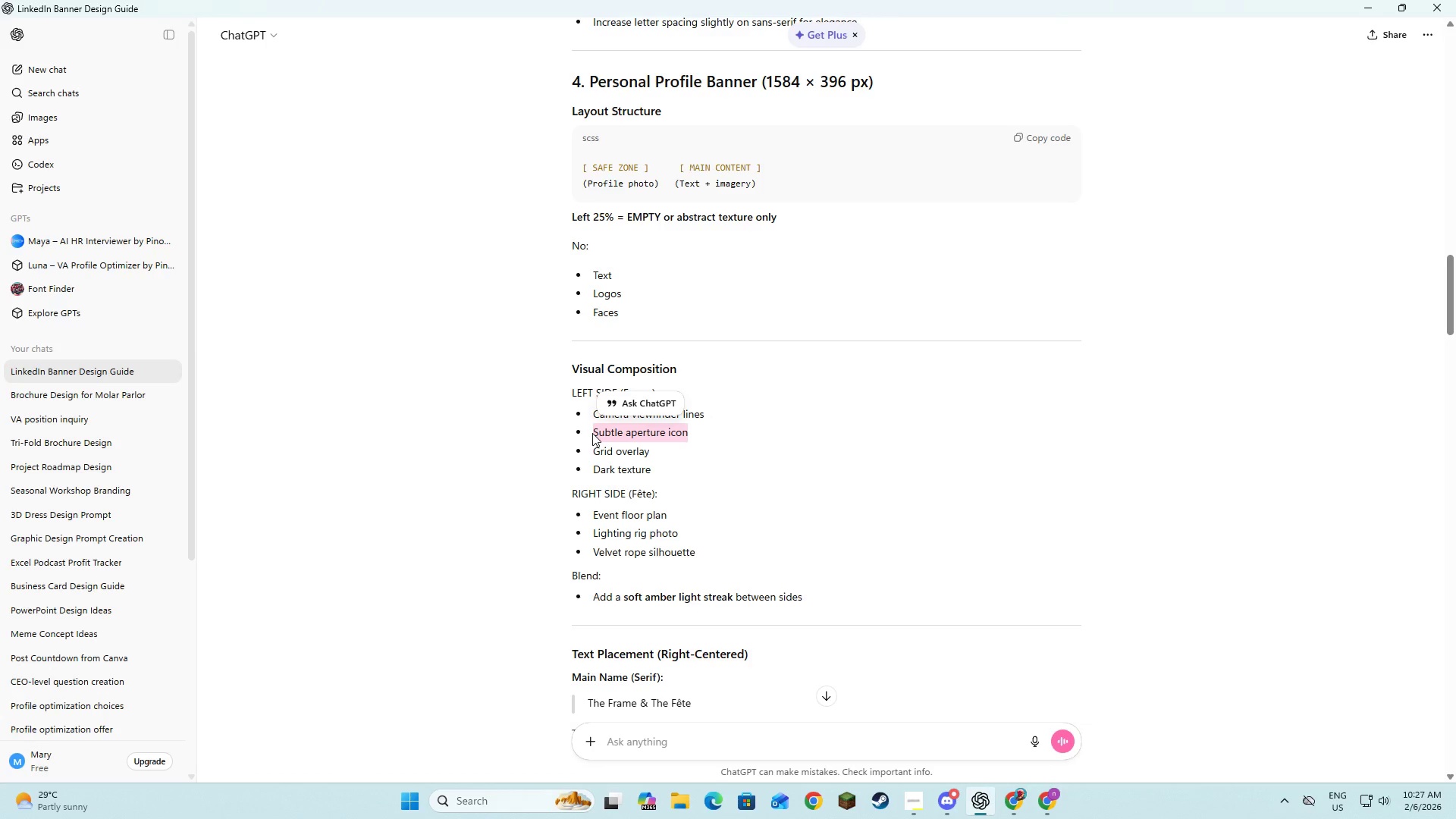 
key(Control+C)
 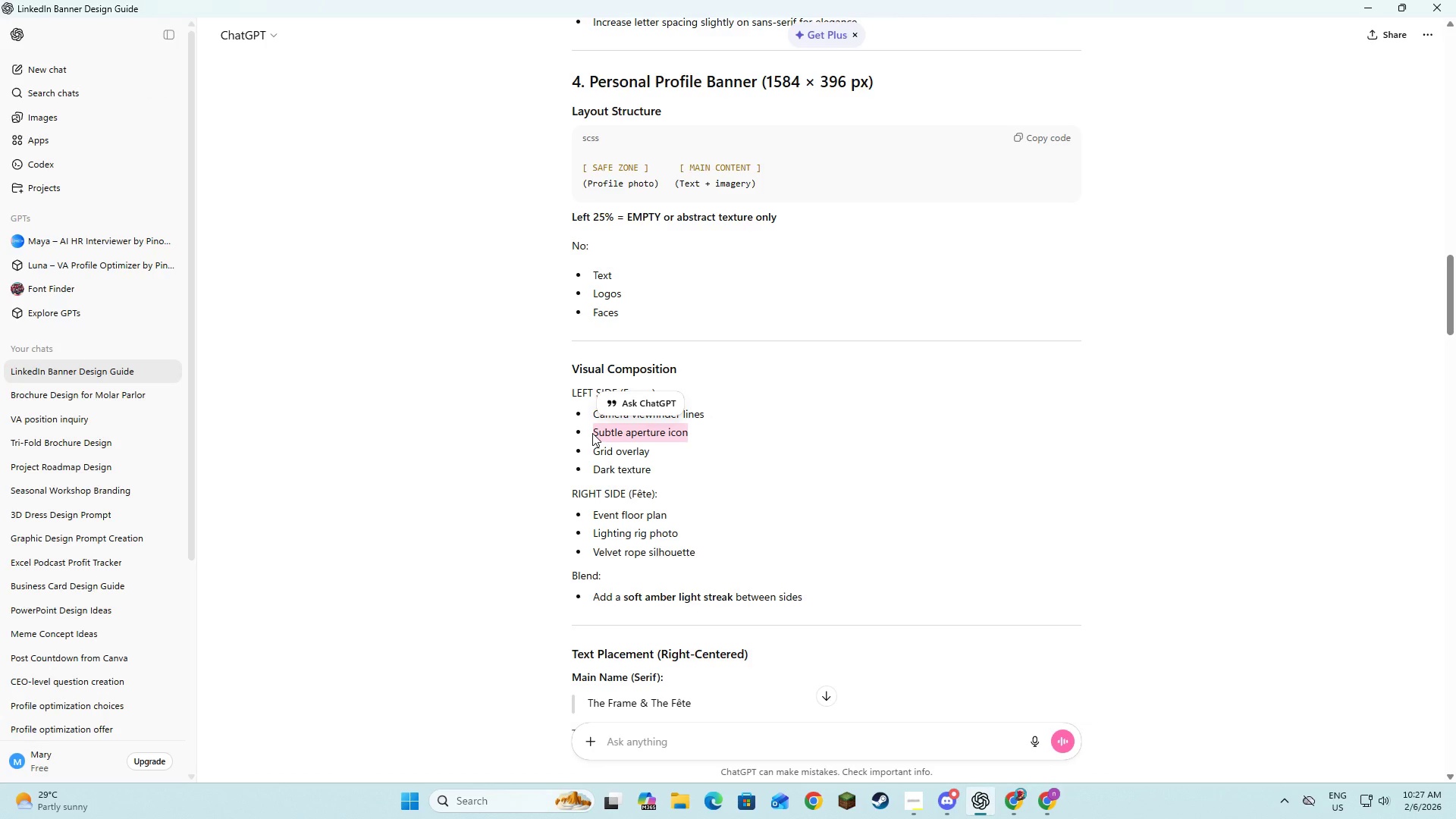 
key(Control+C)
 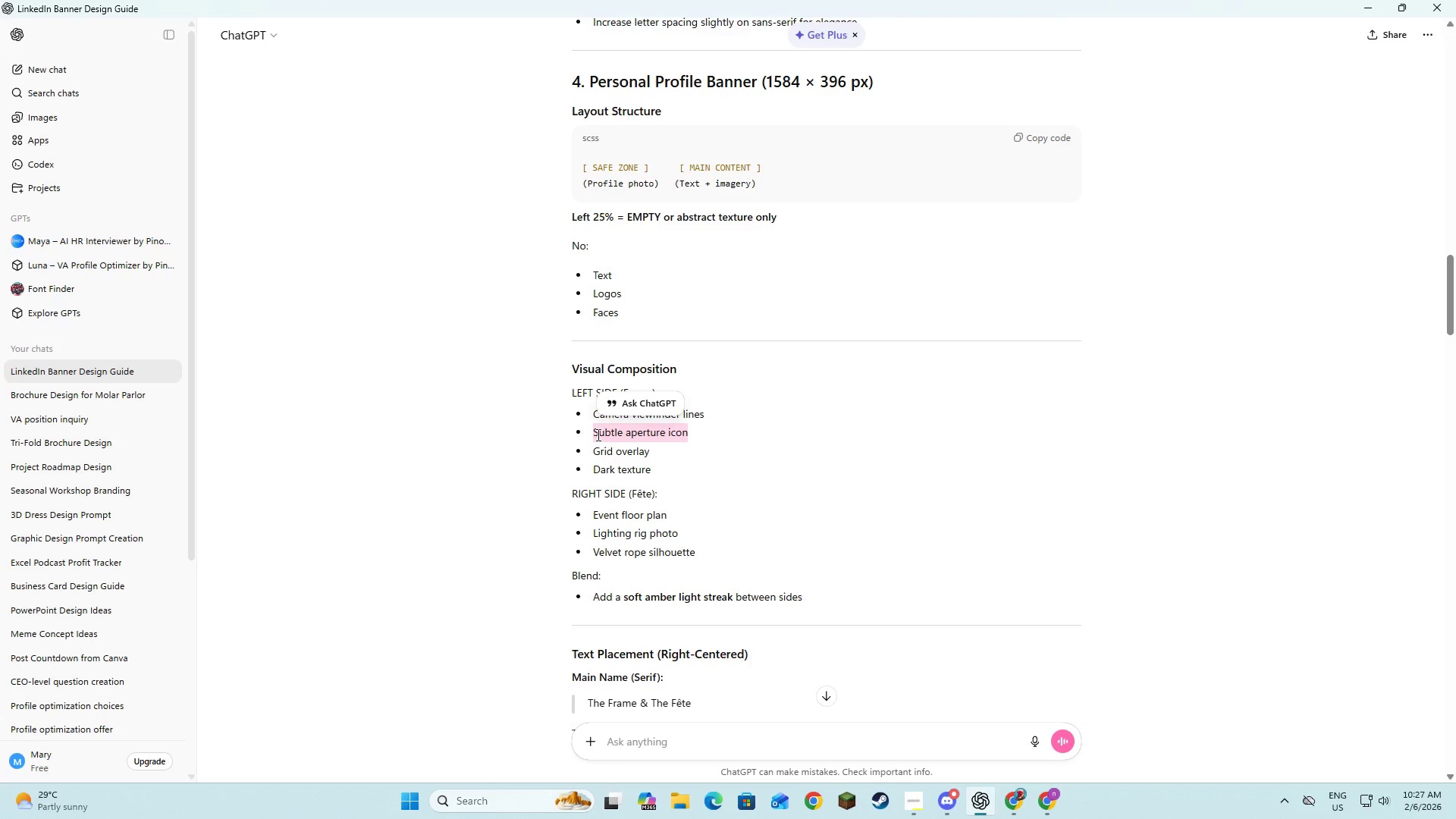 
key(Alt+AltLeft)
 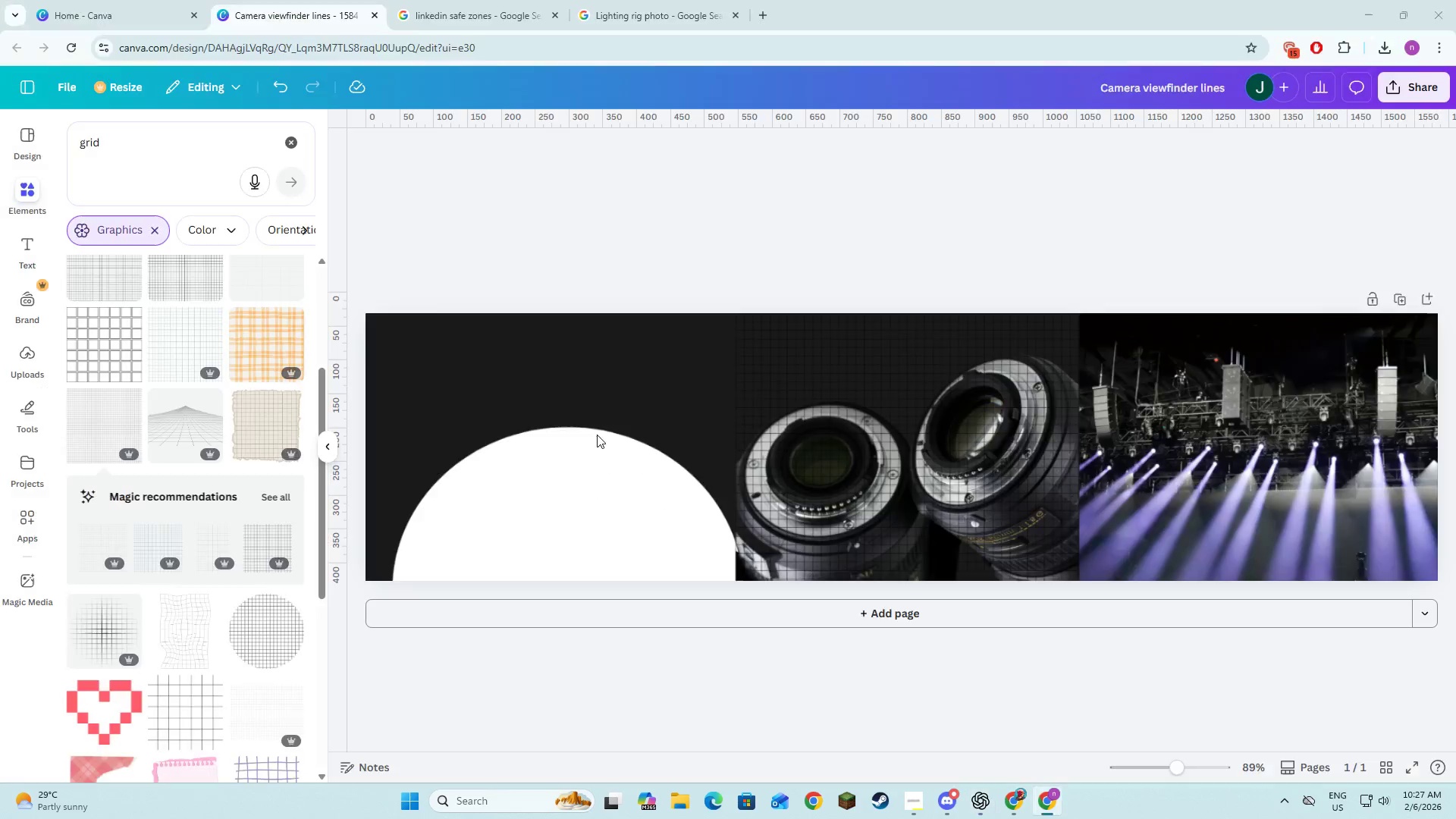 
key(Alt+Tab)
 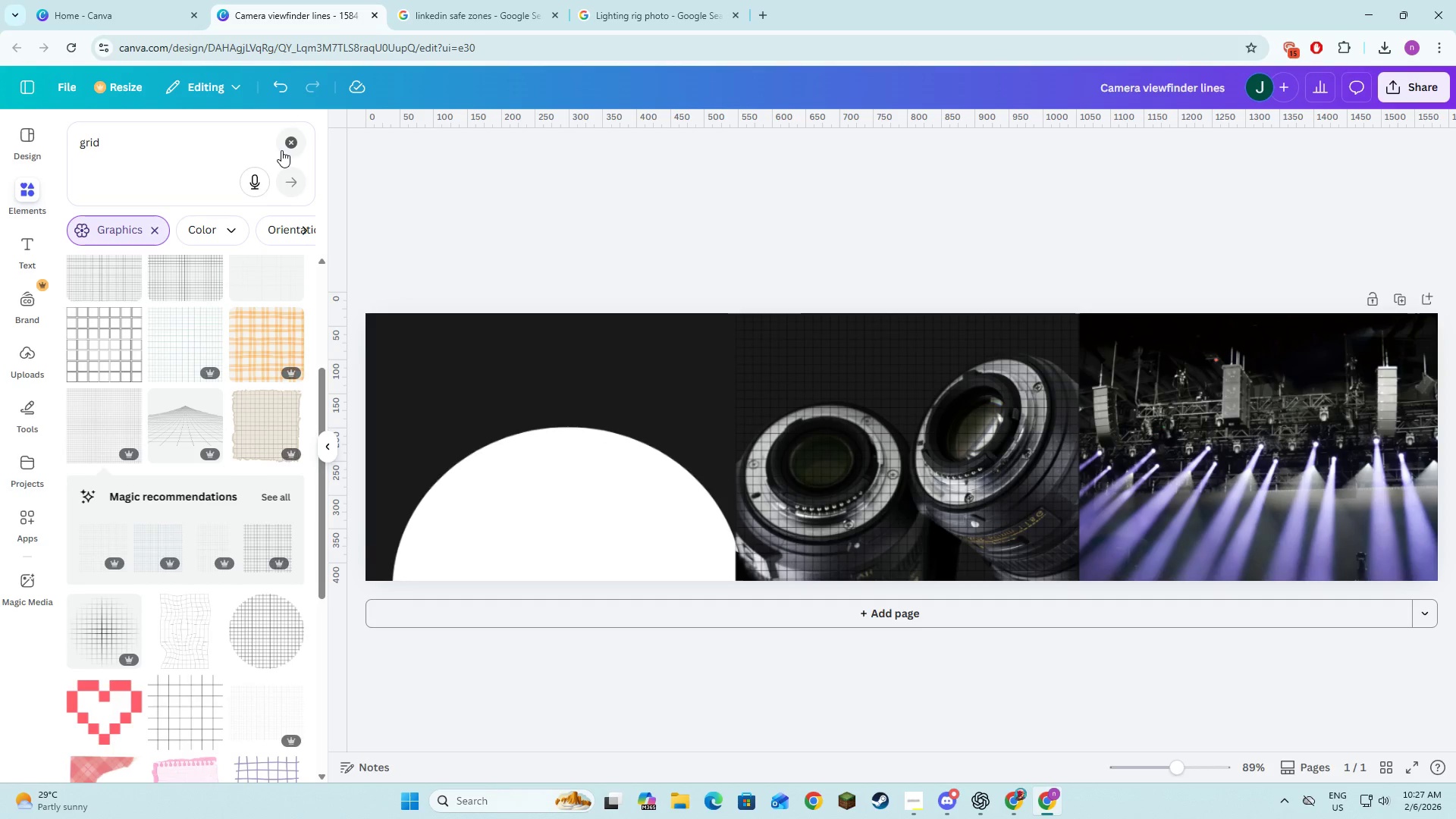 
double_click([202, 149])
 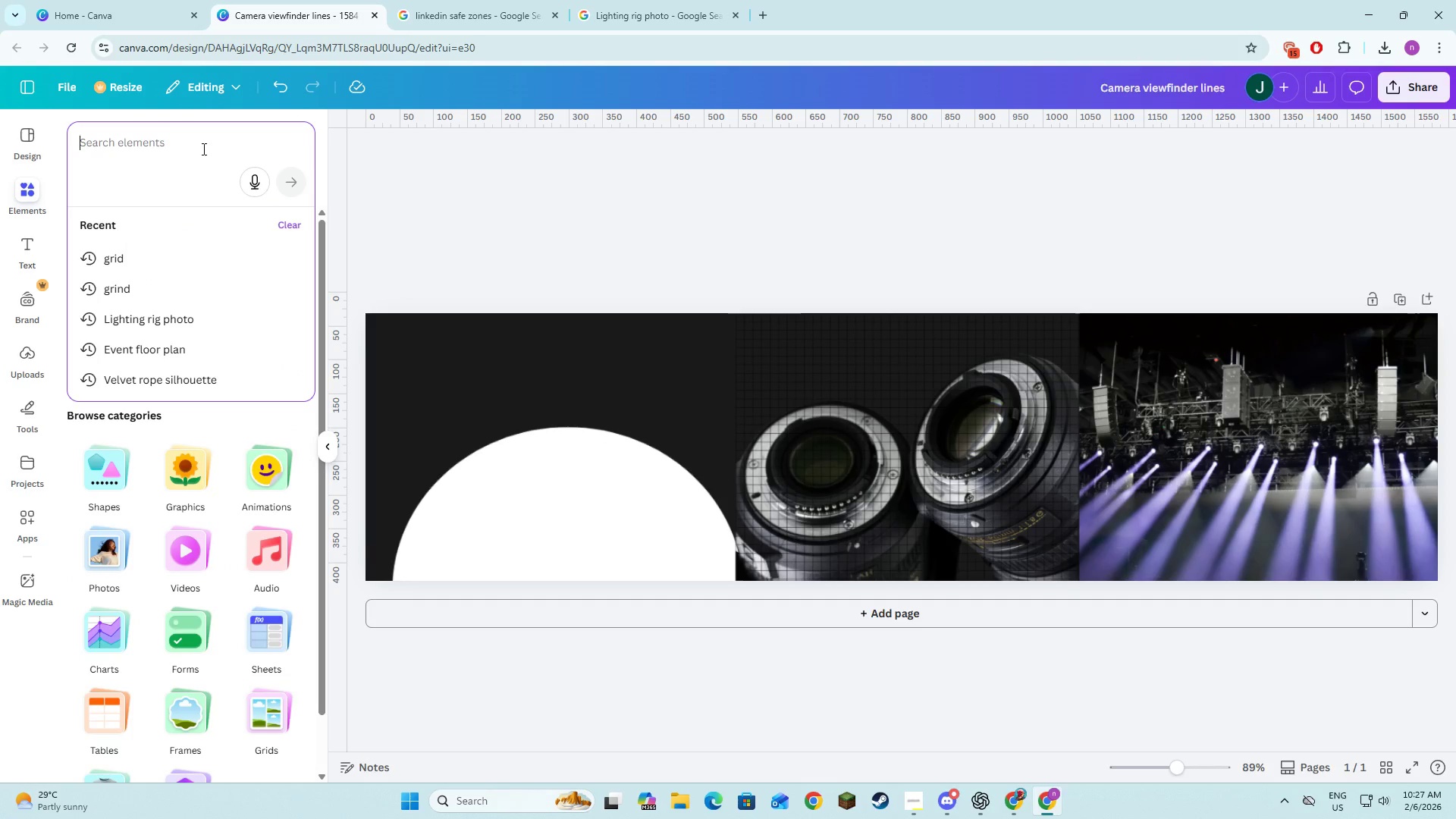 
key(Control+V)
 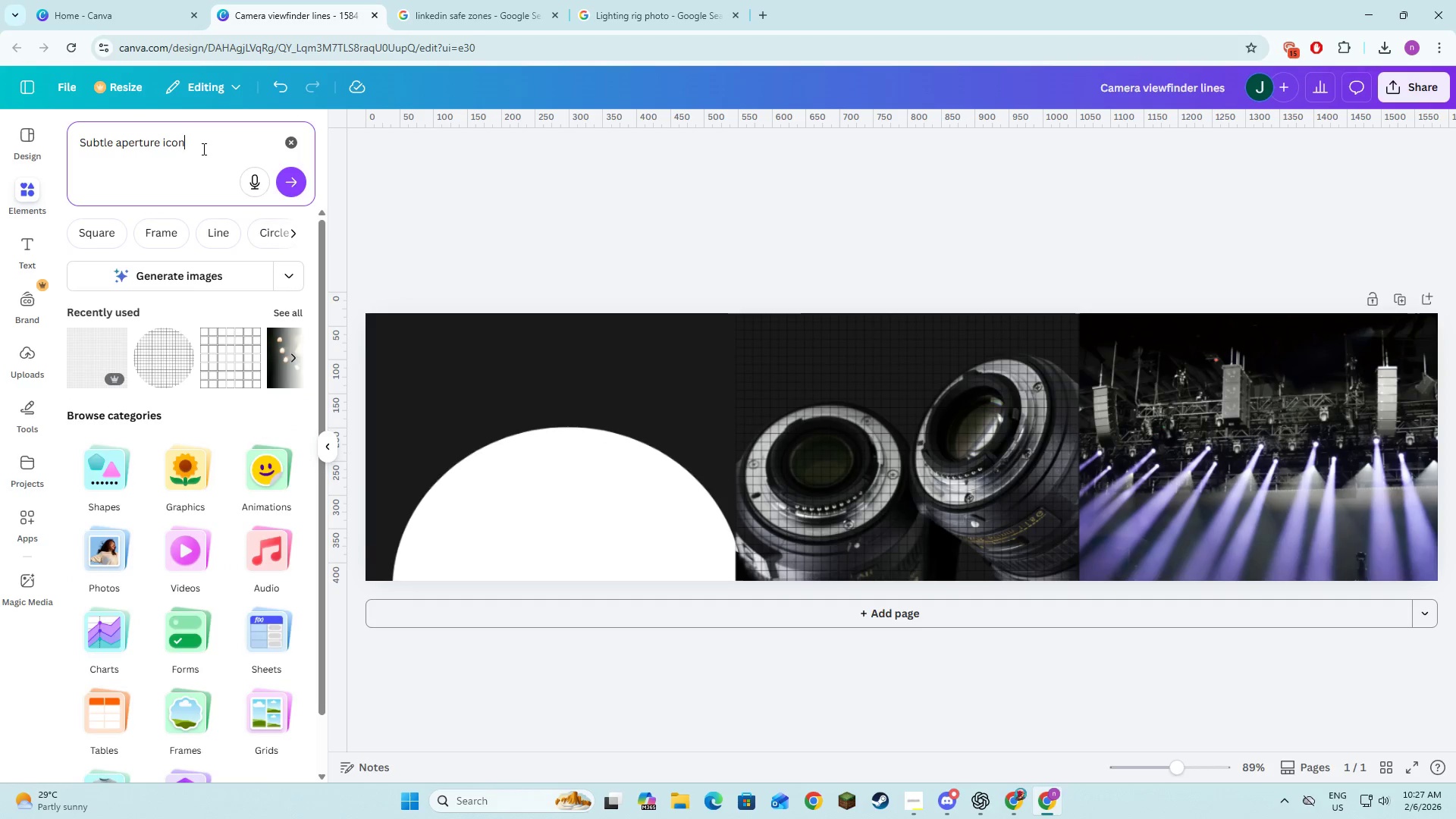 
key(NumpadEnter)
 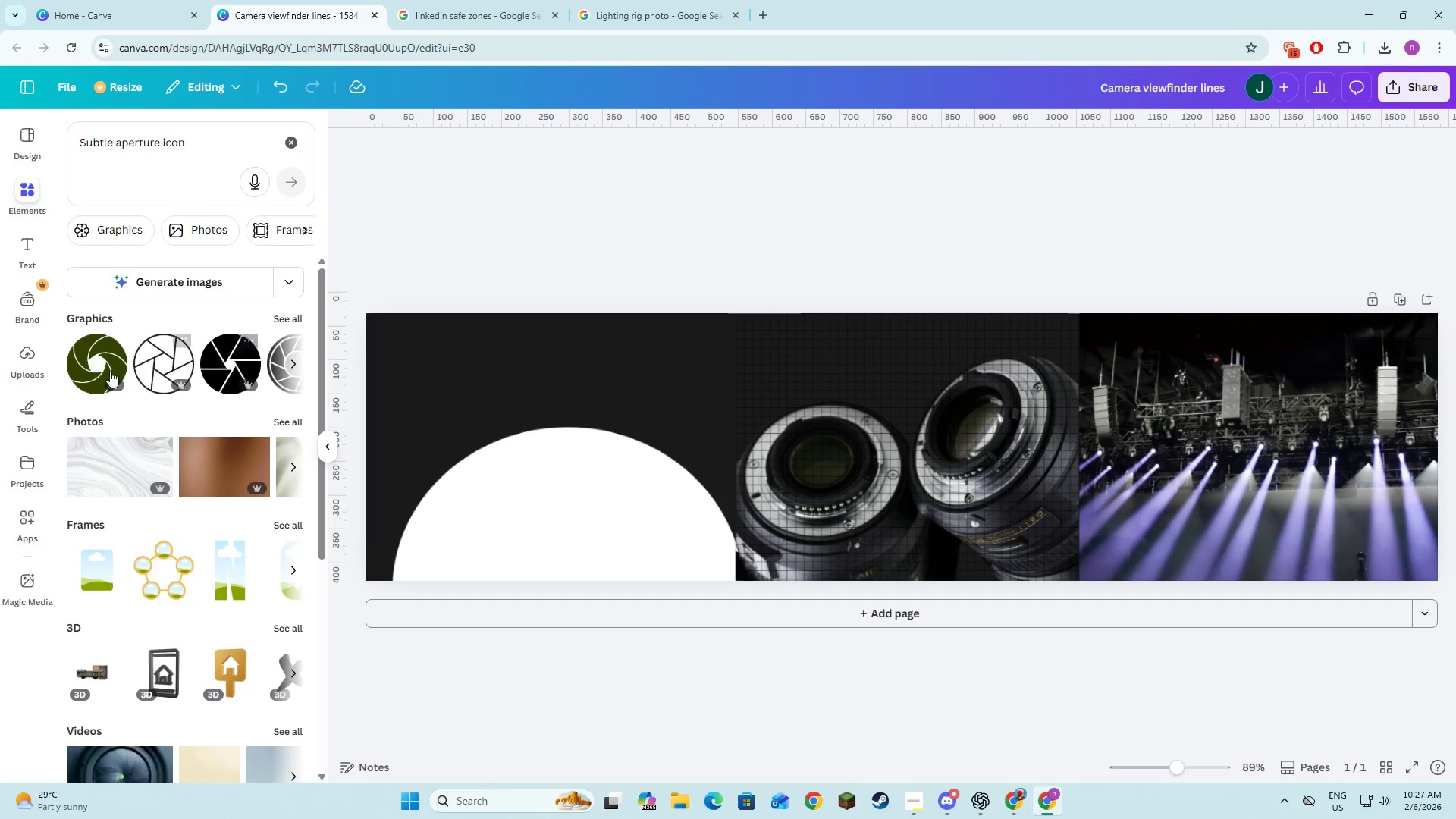 
left_click_drag(start_coordinate=[781, 399], to_coordinate=[937, 428])
 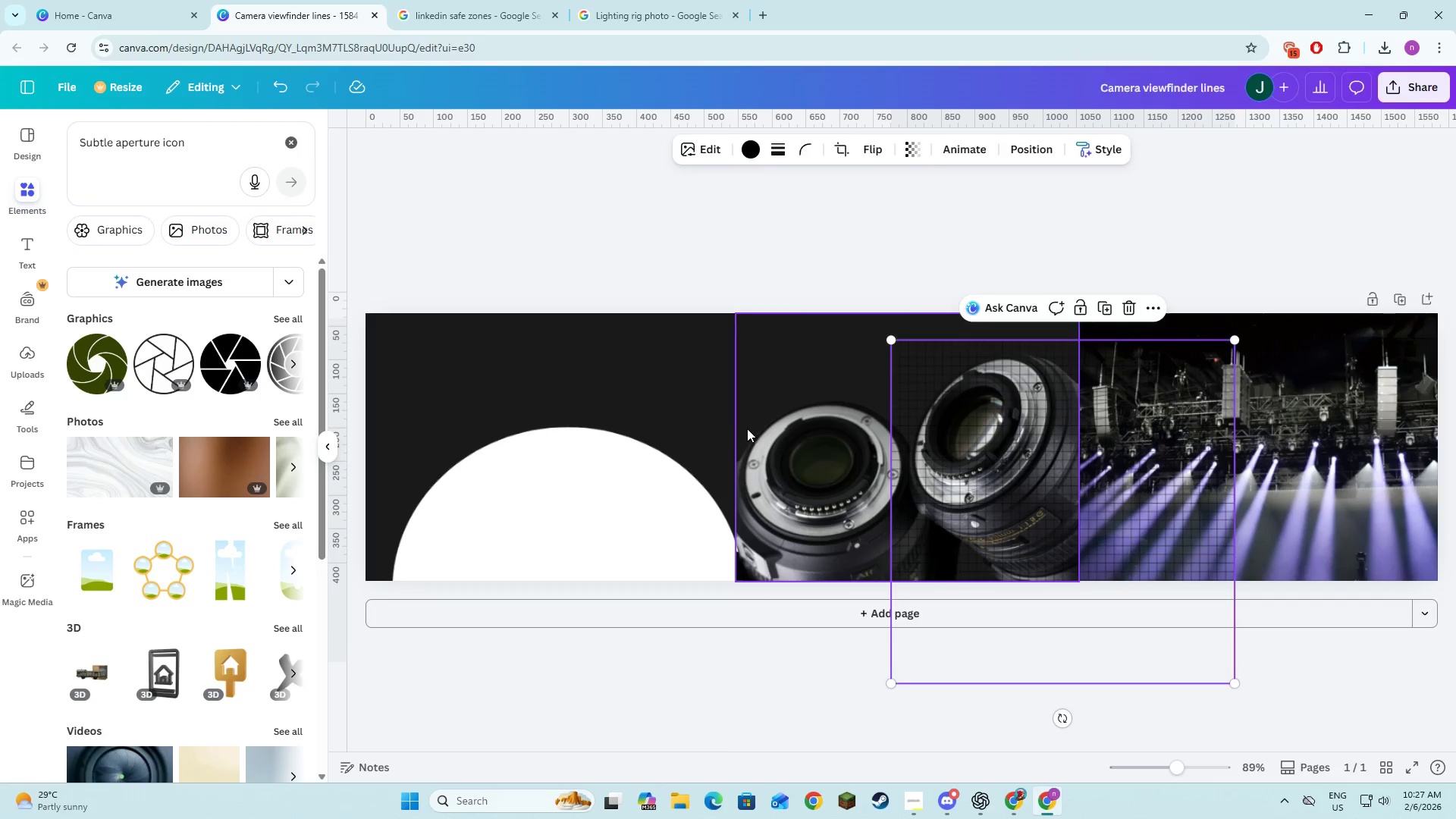 
left_click_drag(start_coordinate=[747, 430], to_coordinate=[751, 432])
 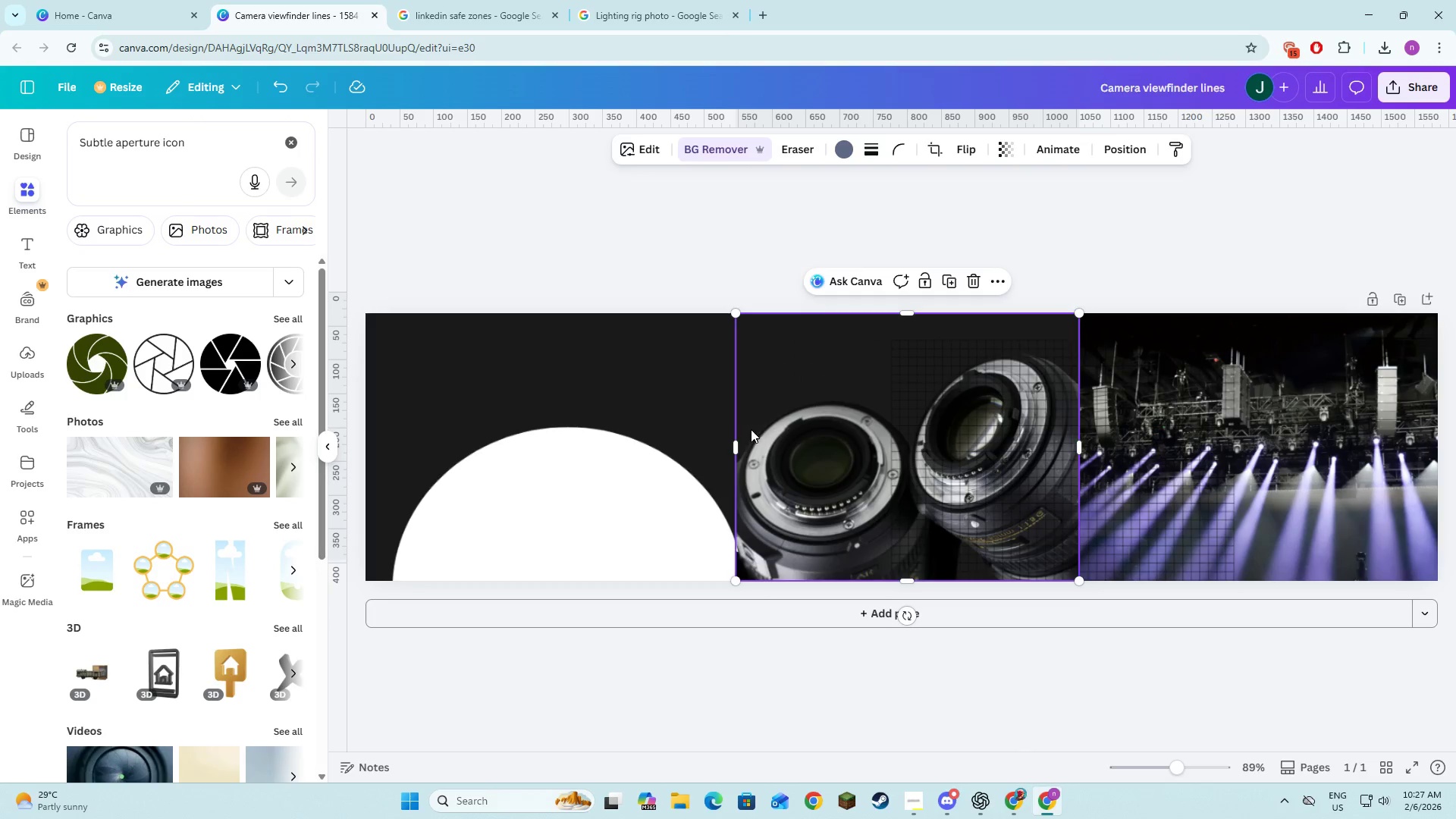 
key(Backspace)
 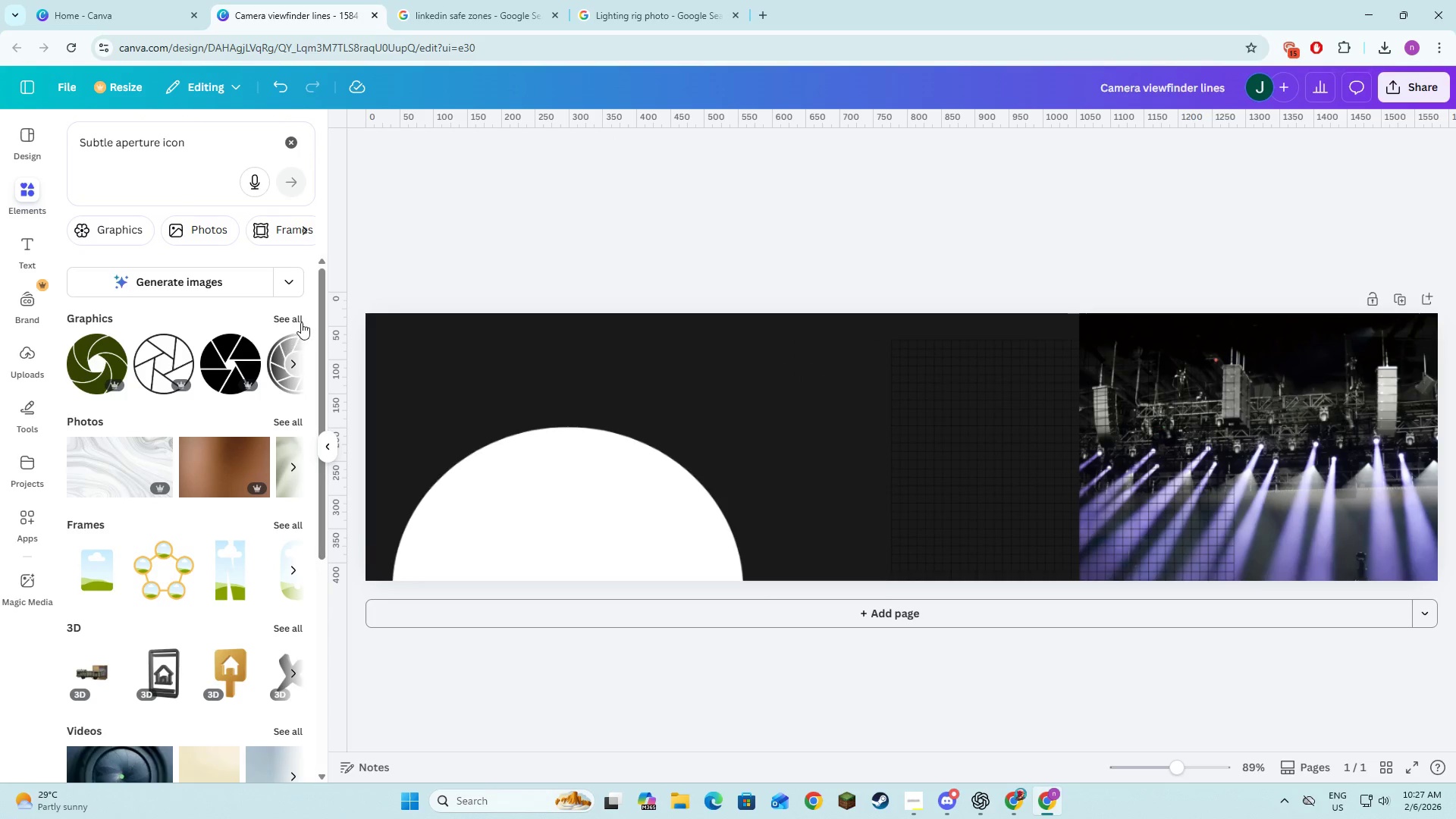 
left_click([292, 317])
 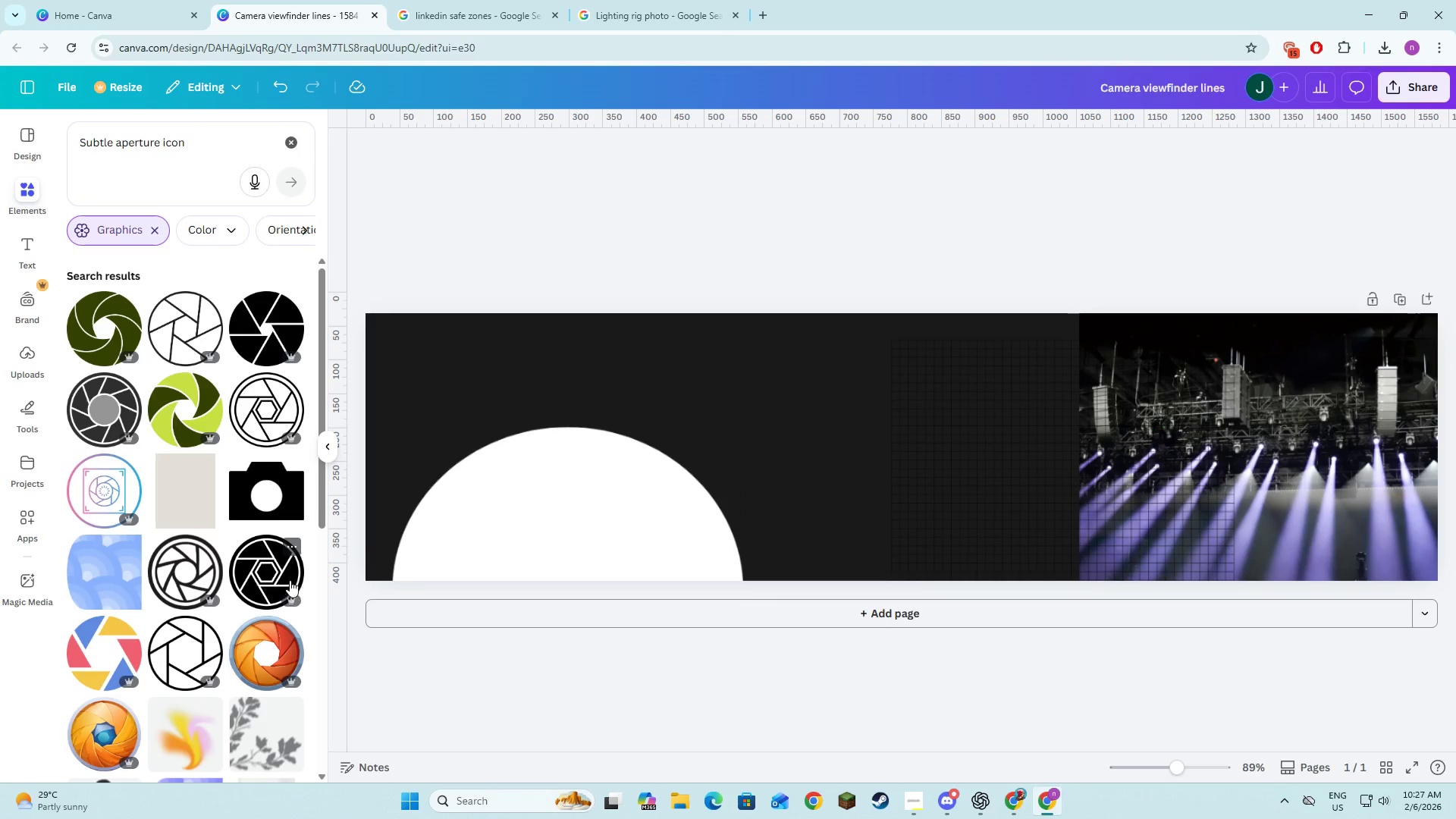 
wait(9.77)
 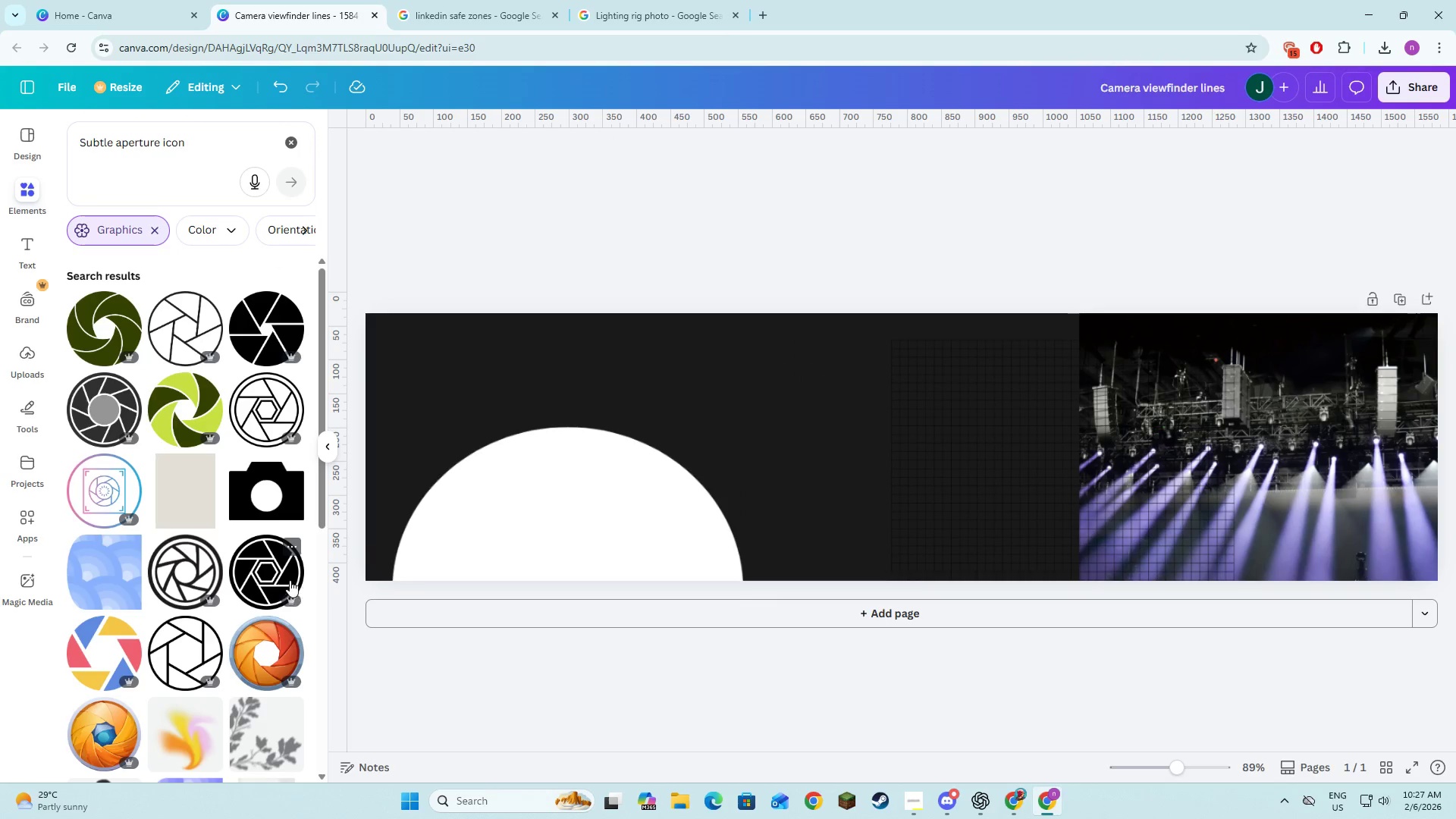 
key(Alt+AltLeft)
 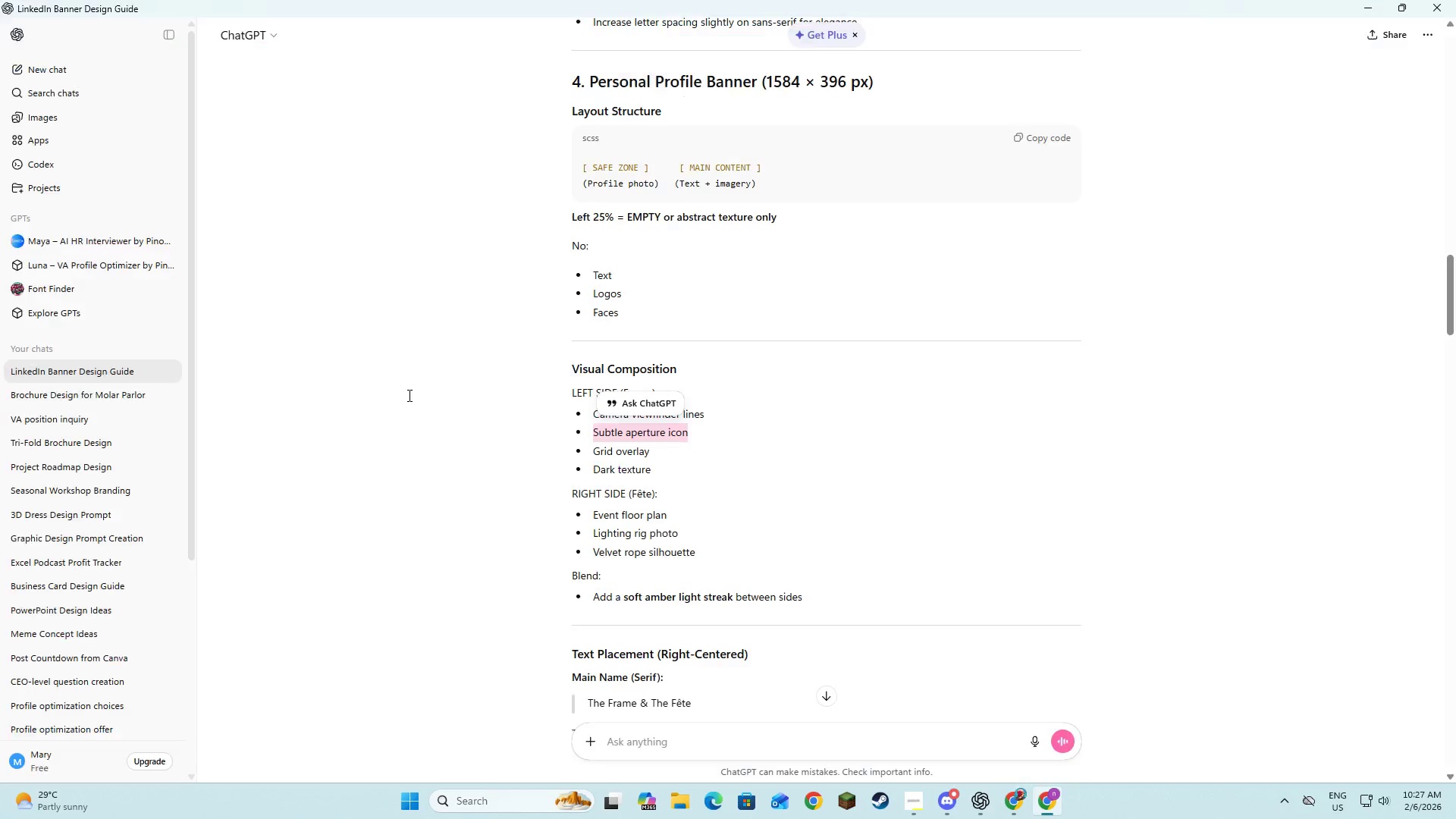 
key(Alt+Tab)
 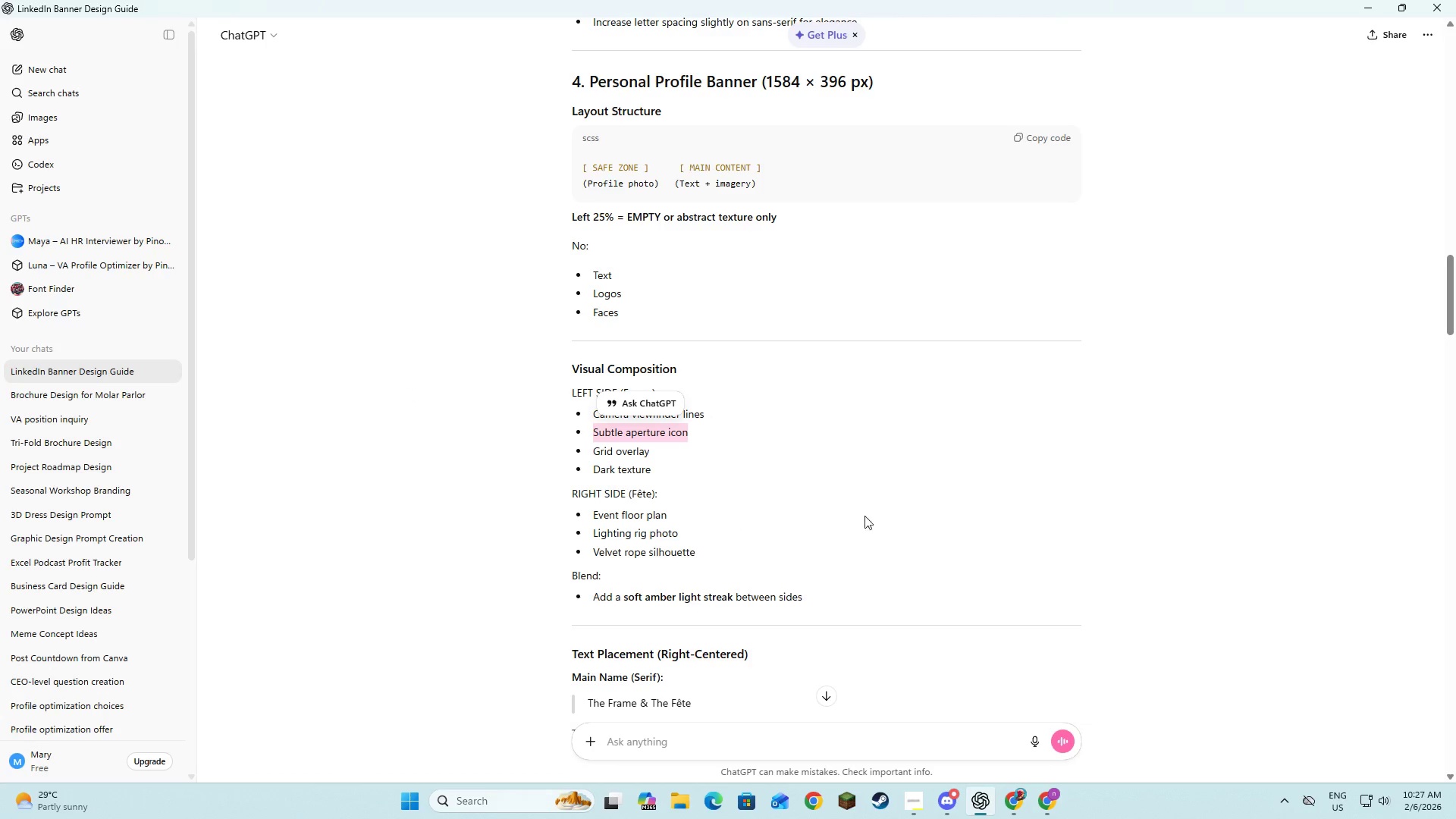 
left_click([881, 510])
 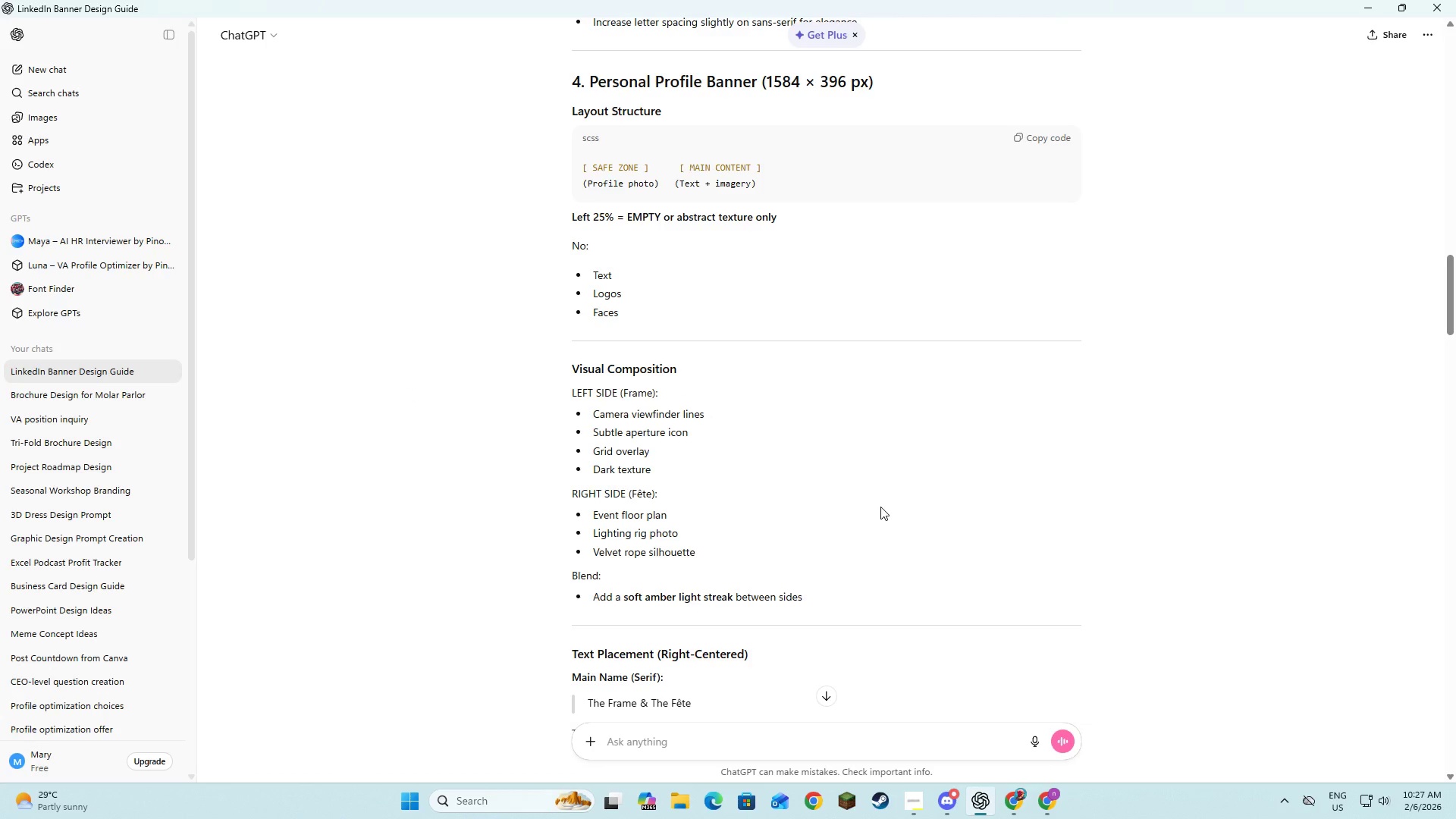 
scroll: coordinate [878, 511], scroll_direction: up, amount: 13.0
 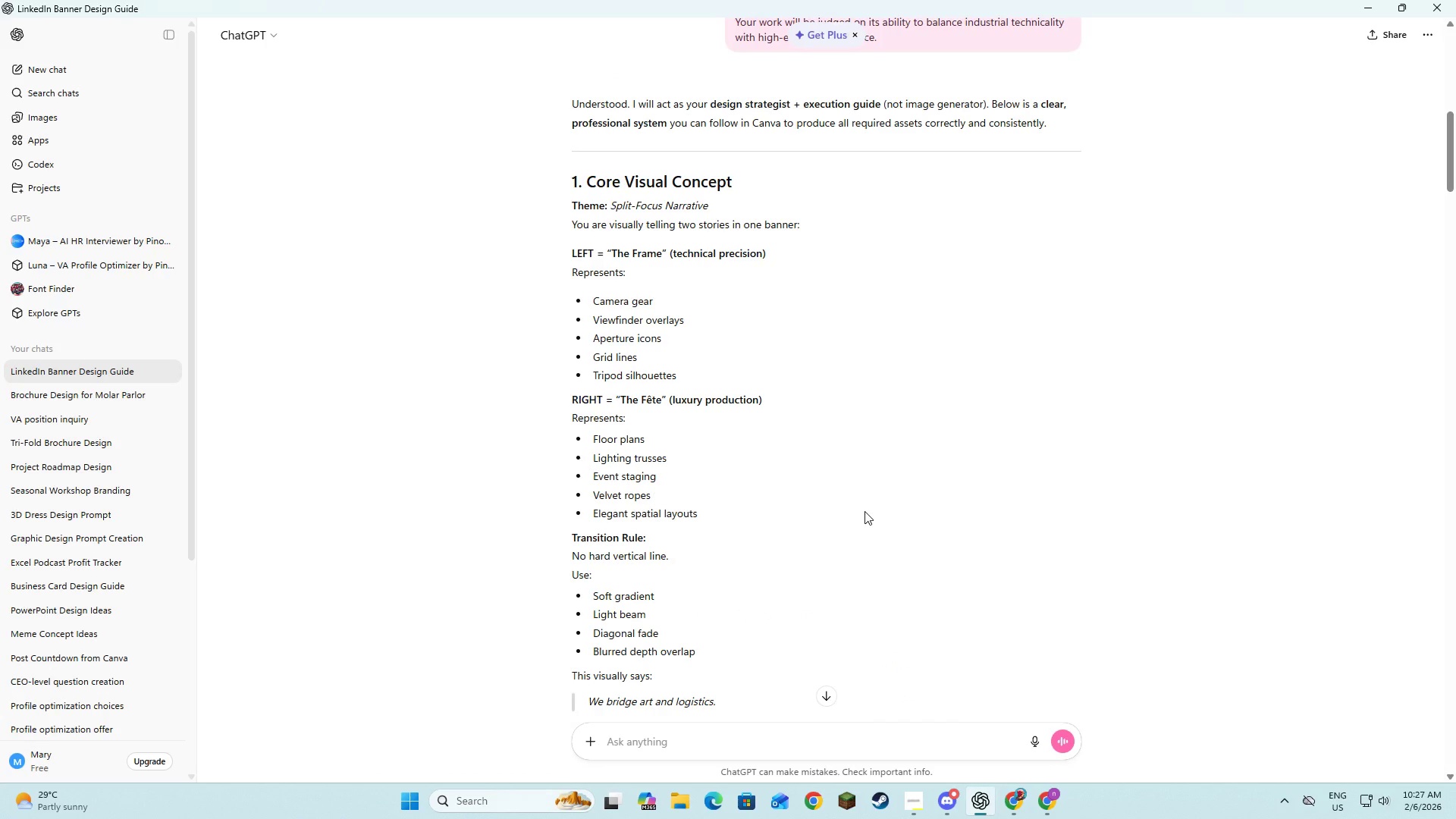 
wait(8.44)
 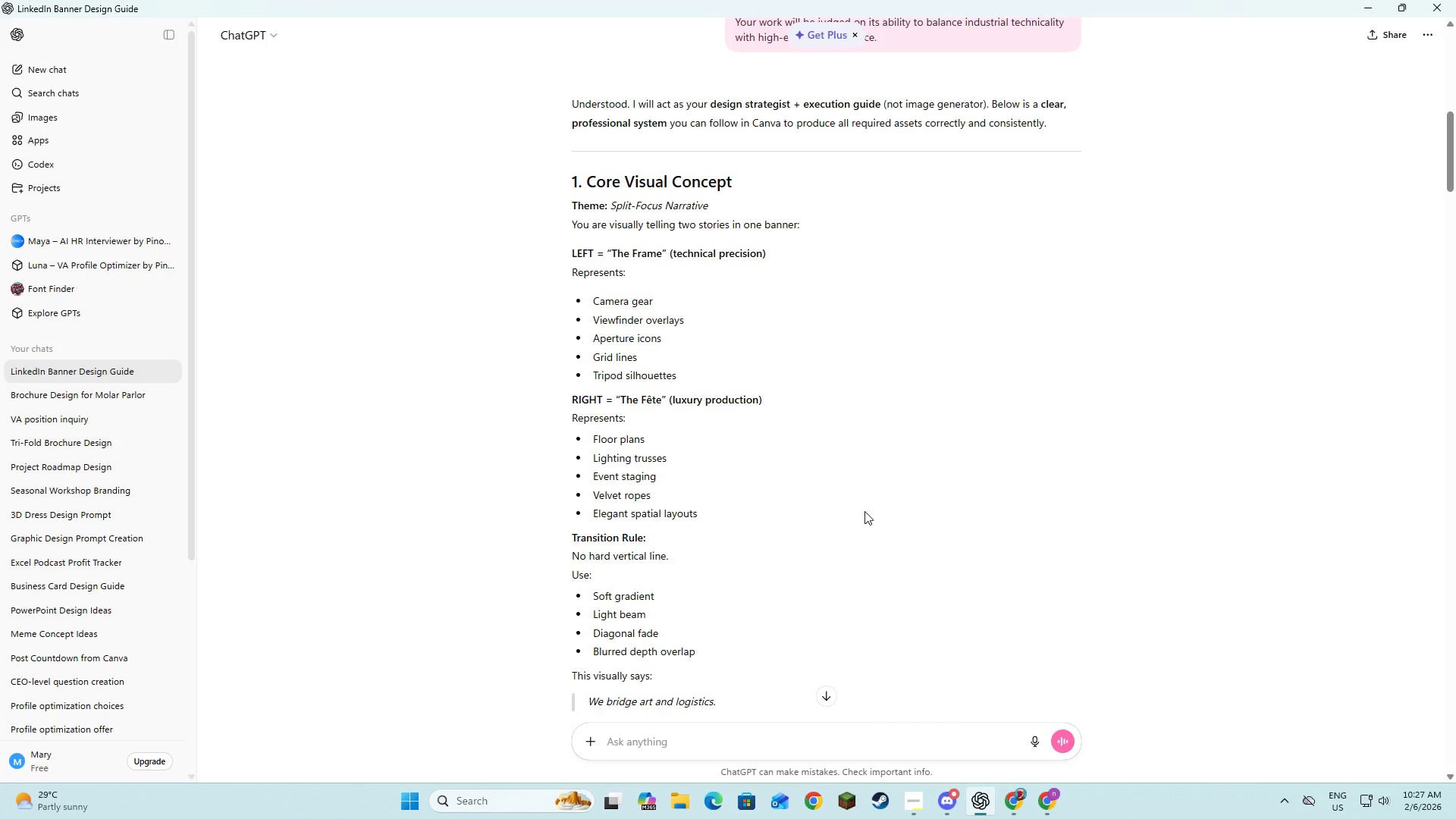 
left_click_drag(start_coordinate=[654, 297], to_coordinate=[593, 301])
 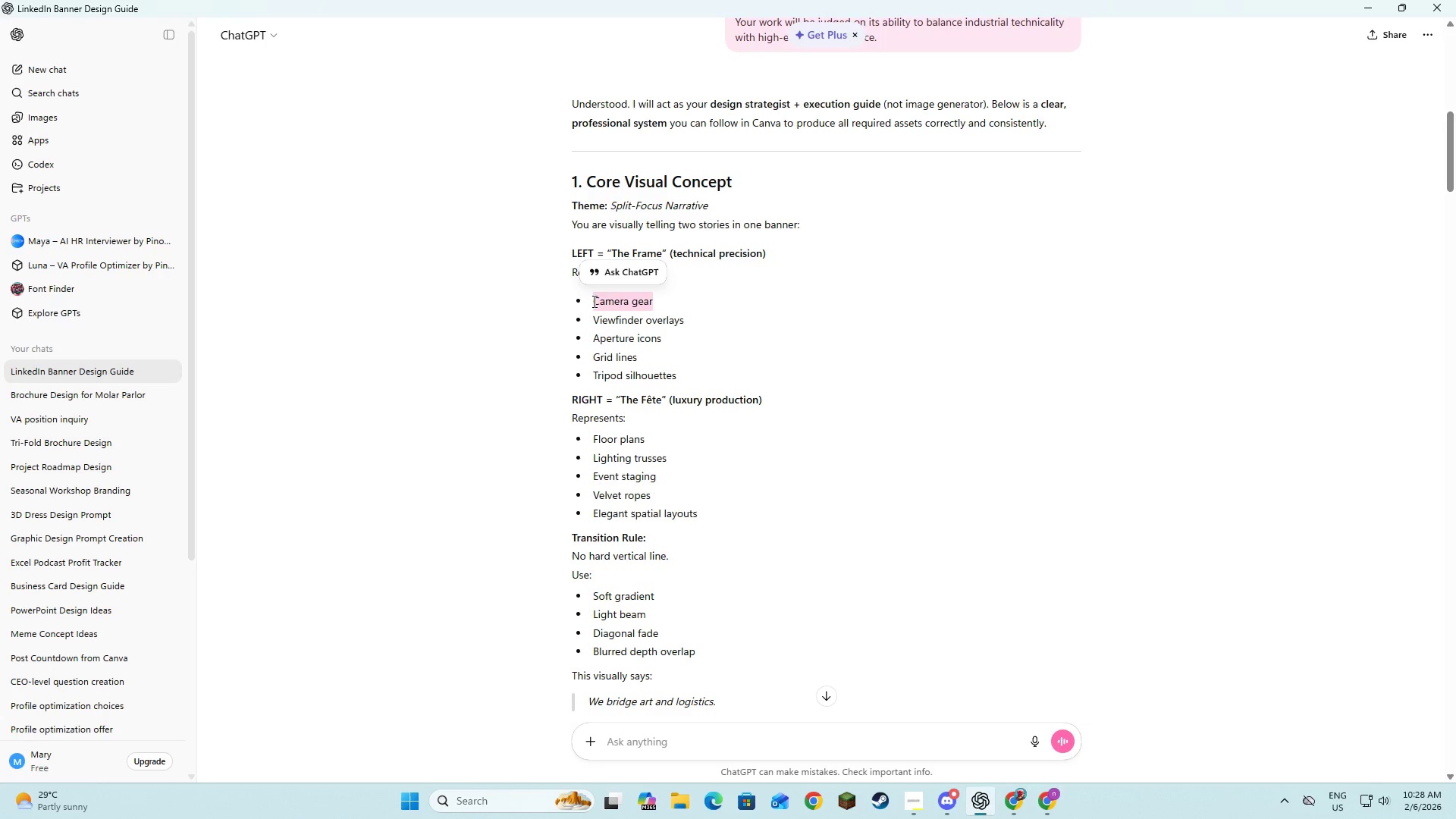 
key(Control+C)
 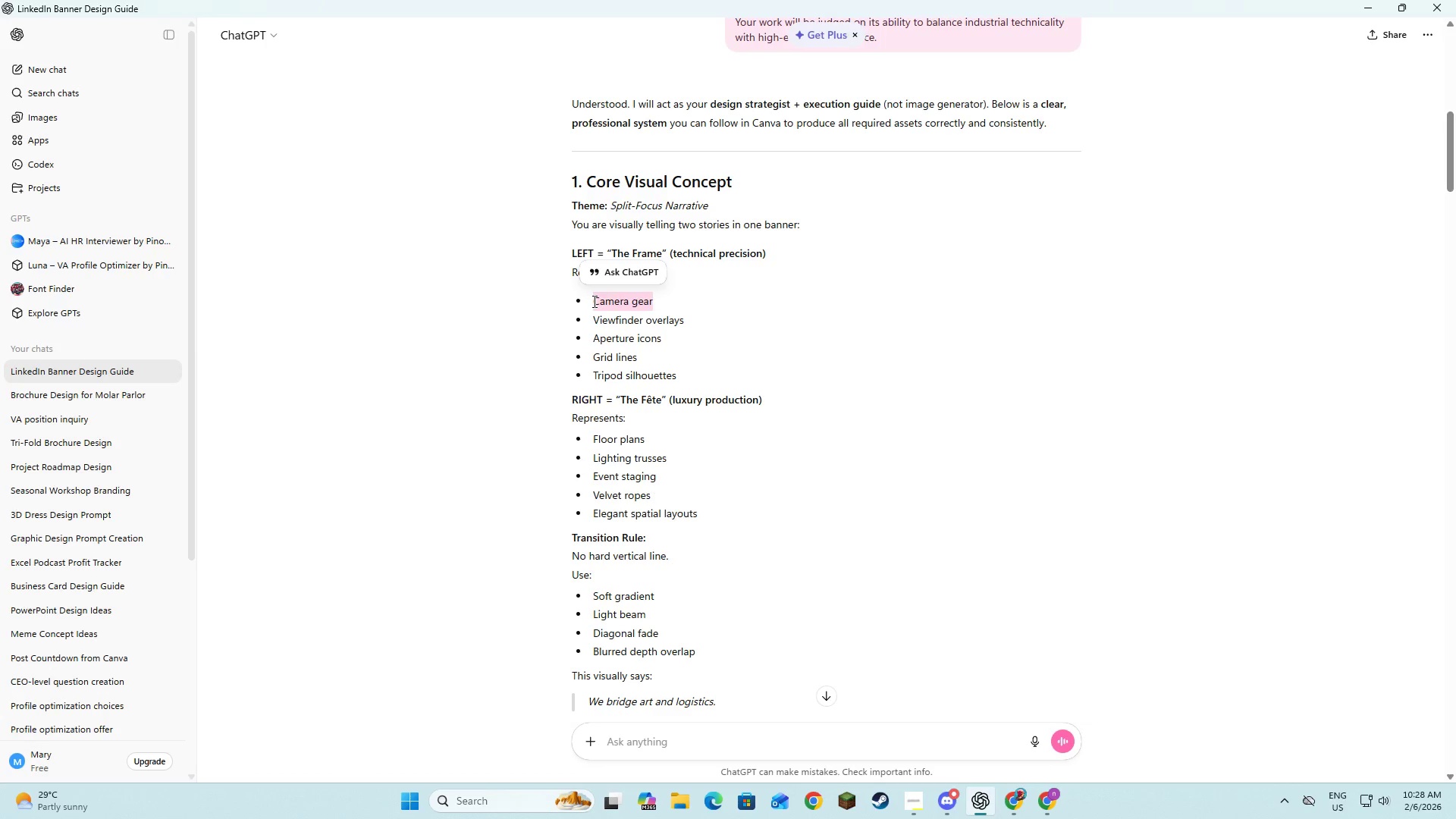 
key(Control+C)
 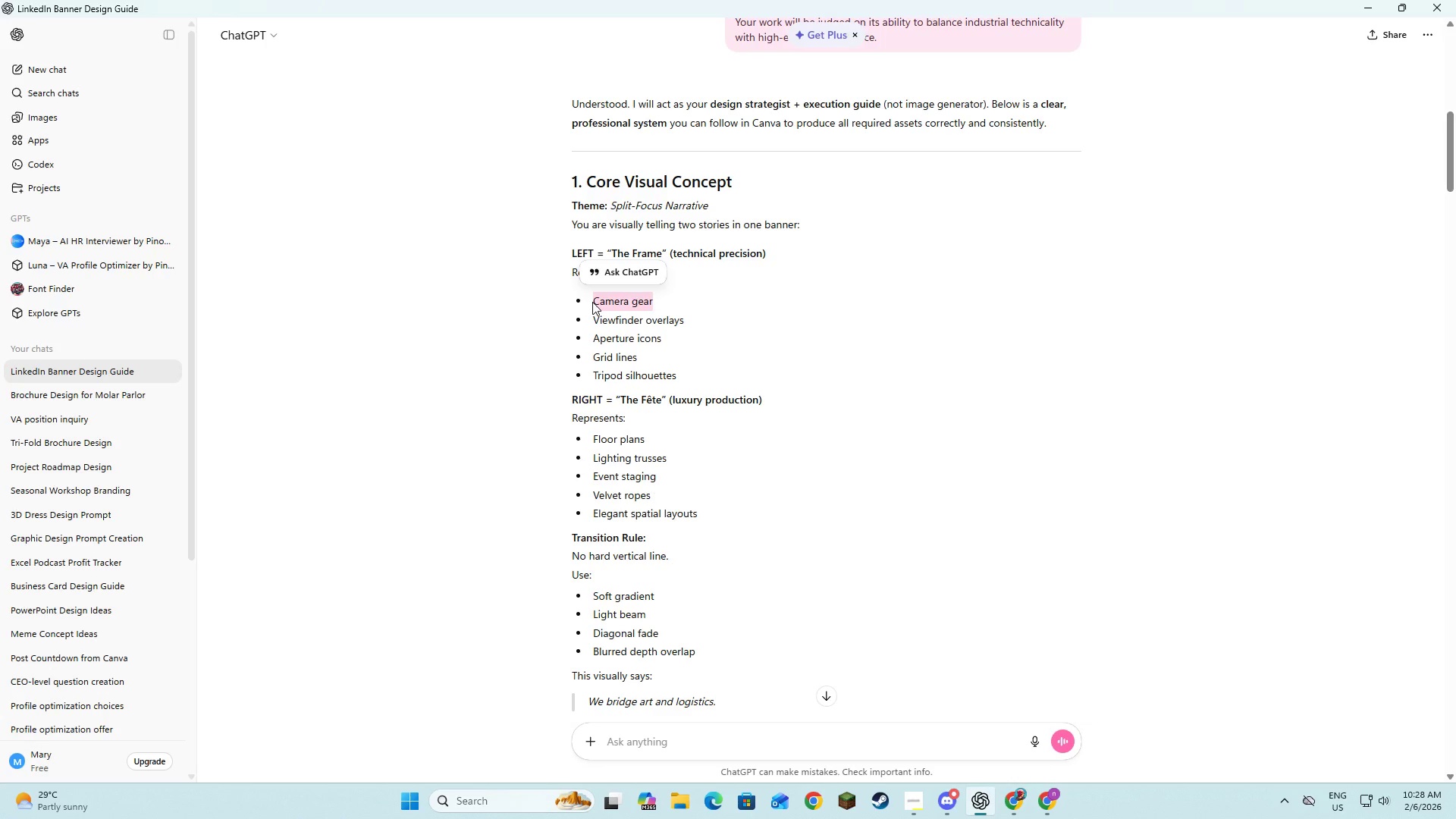 
key(Alt+AltLeft)
 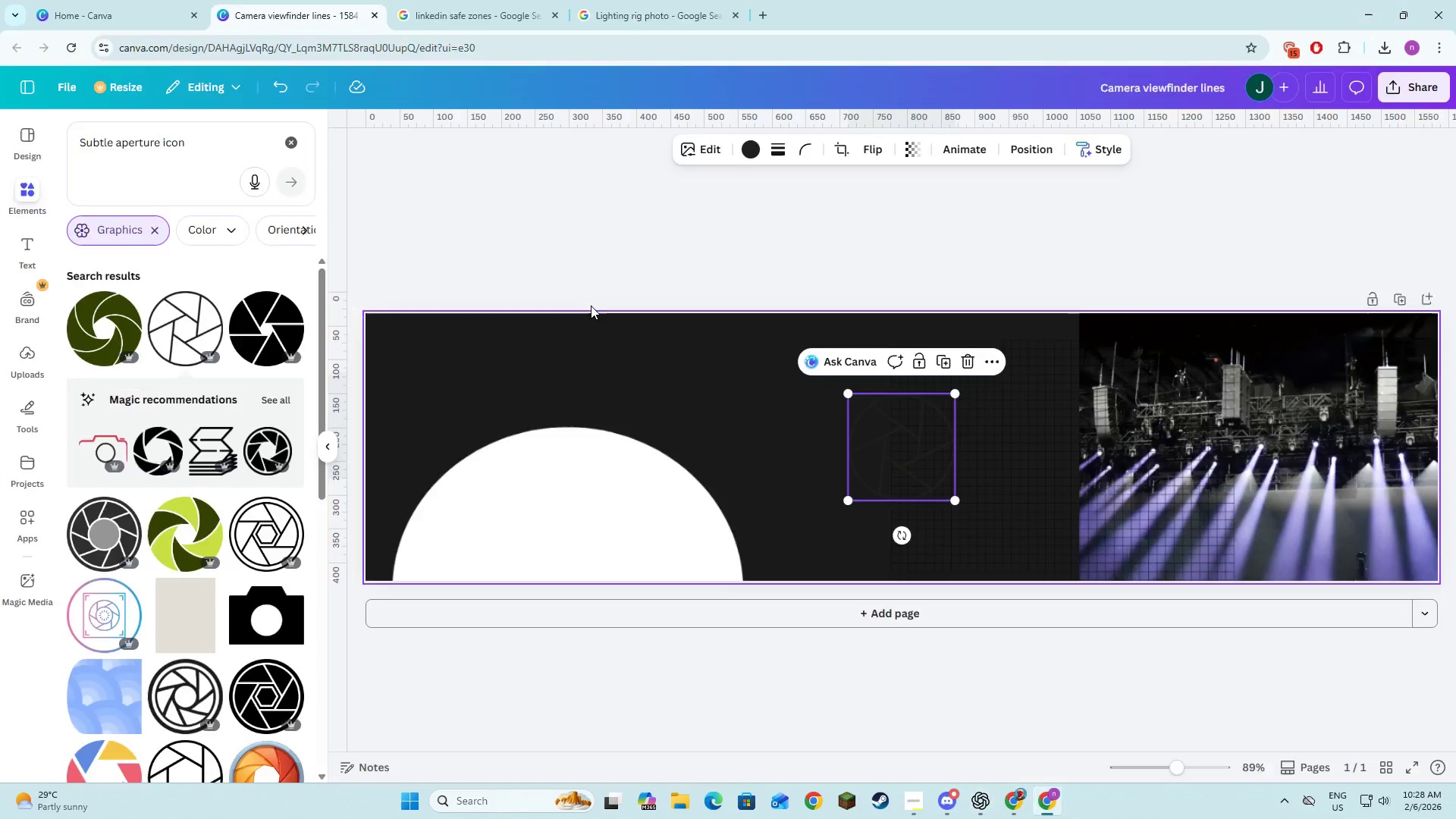 
key(Alt+Tab)
 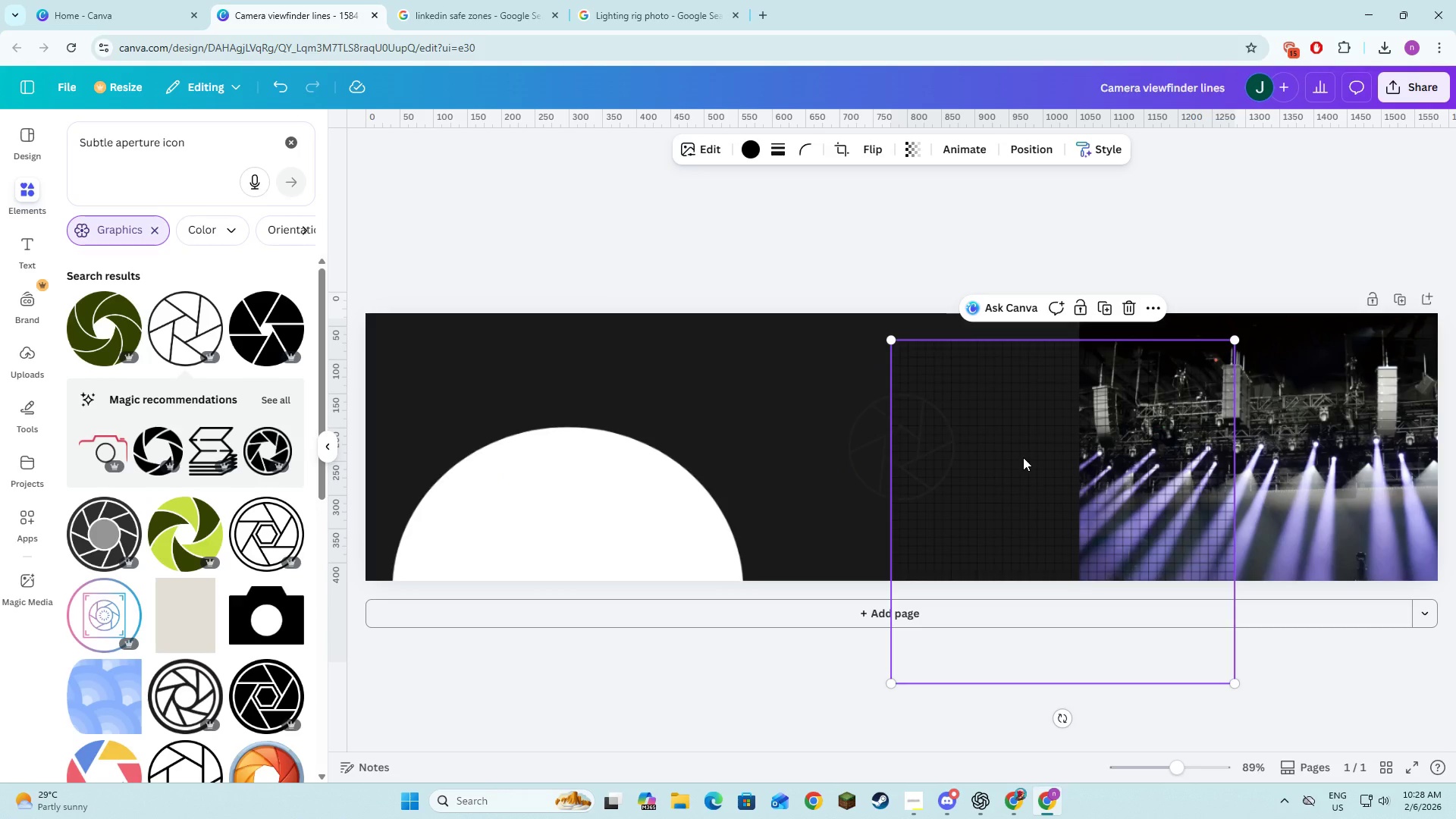 
key(Backspace)
 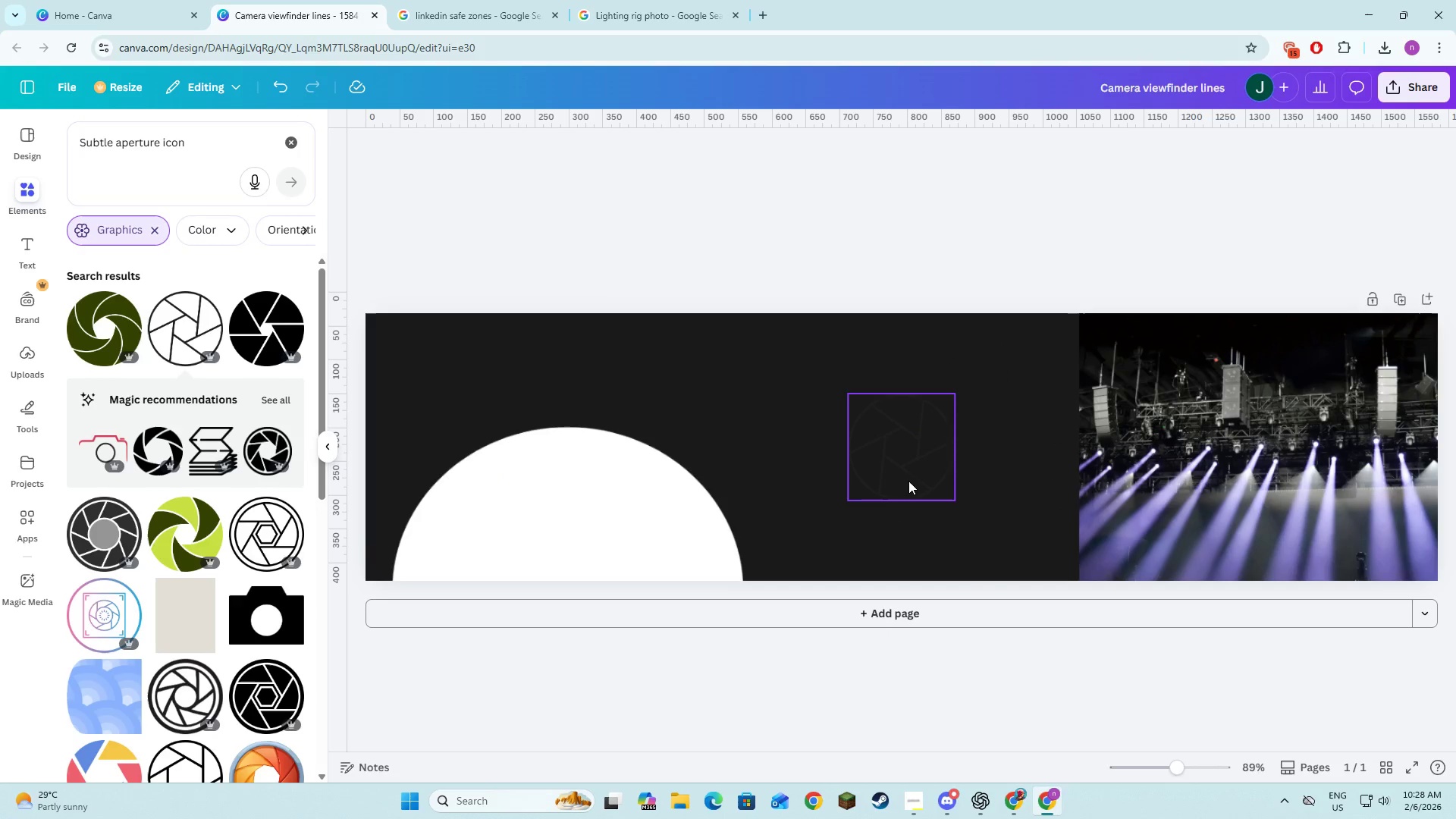 
left_click([908, 481])
 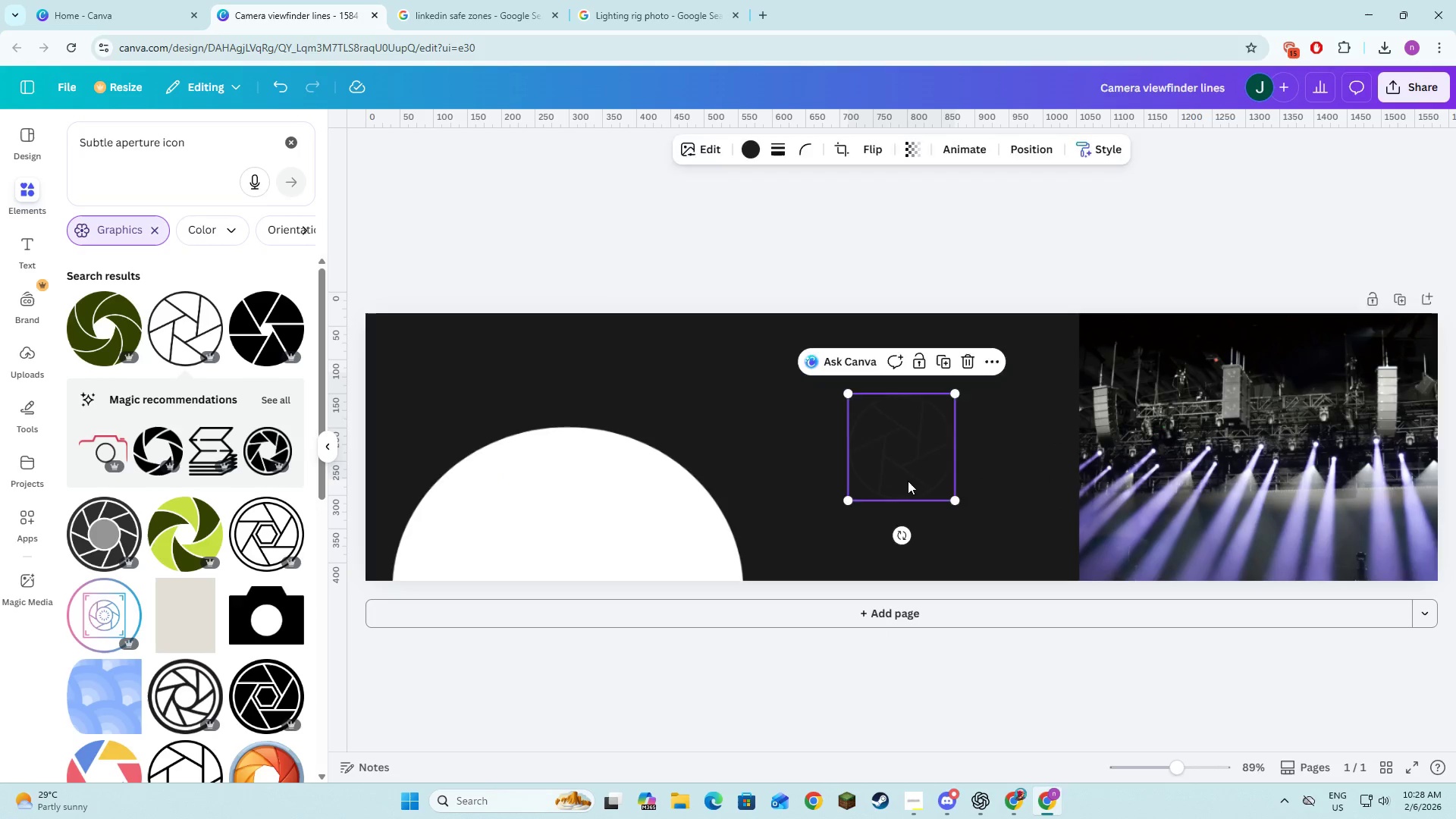 
key(Backspace)
 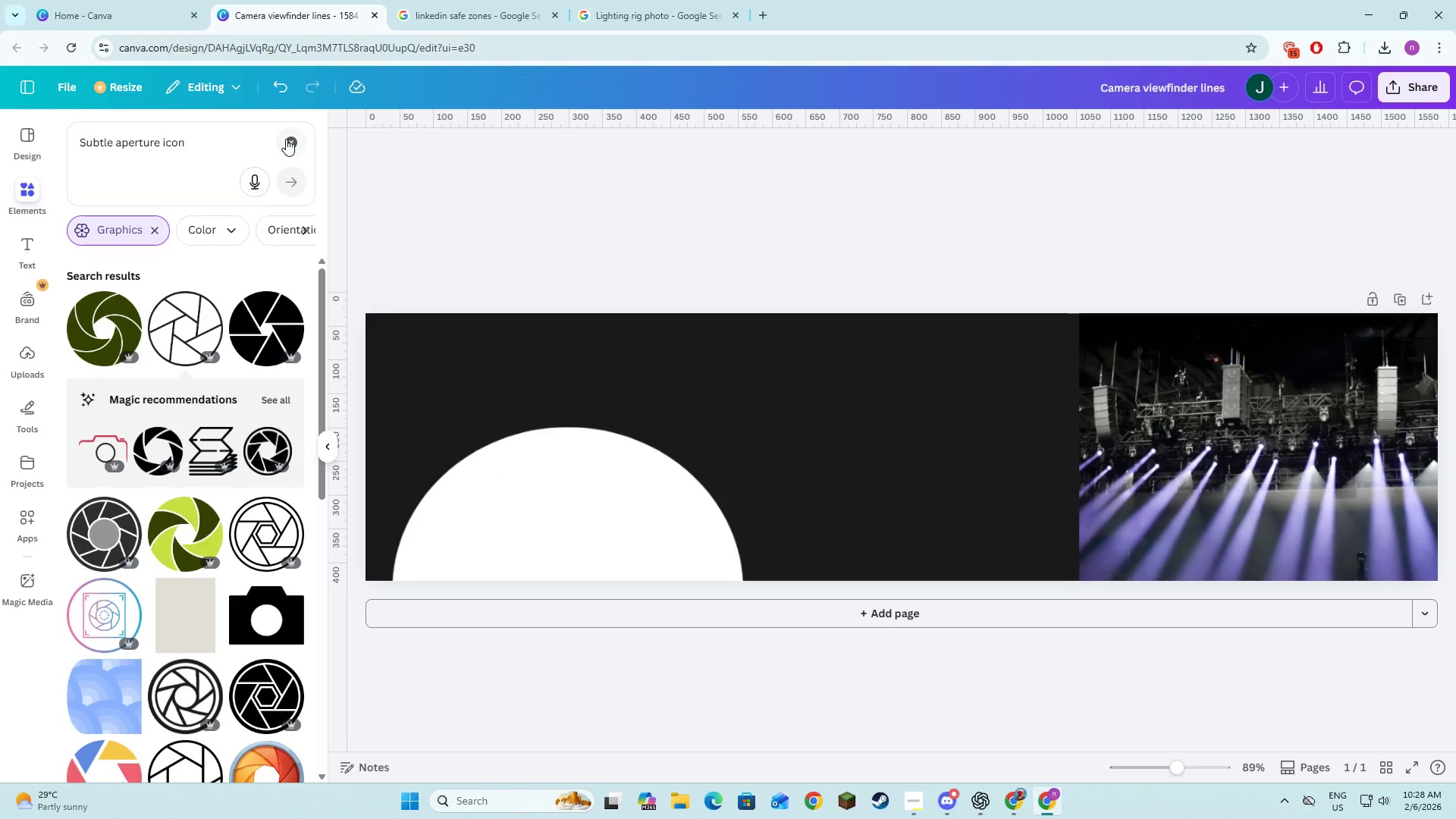 
double_click([209, 135])
 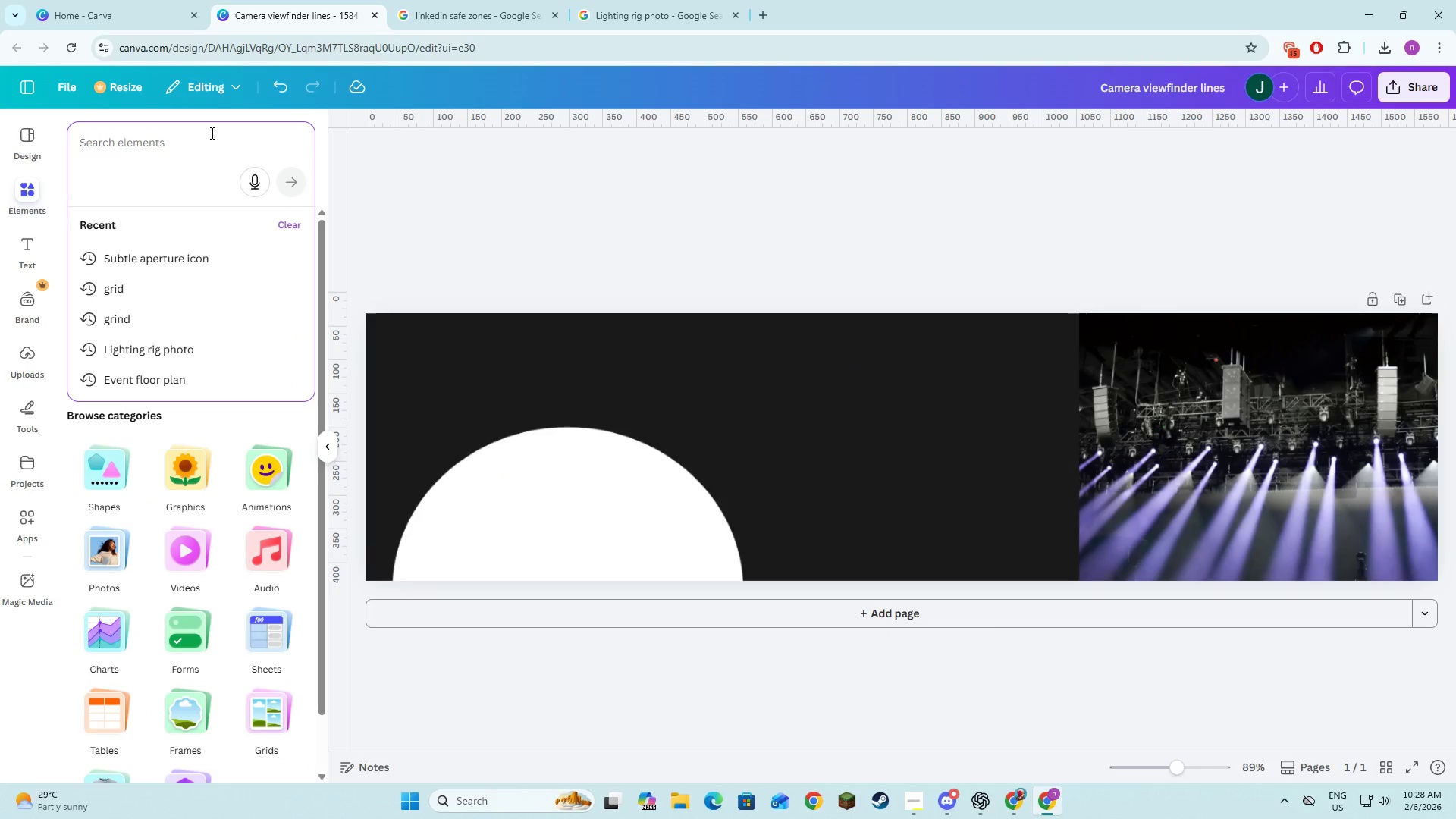 
key(Control+V)
 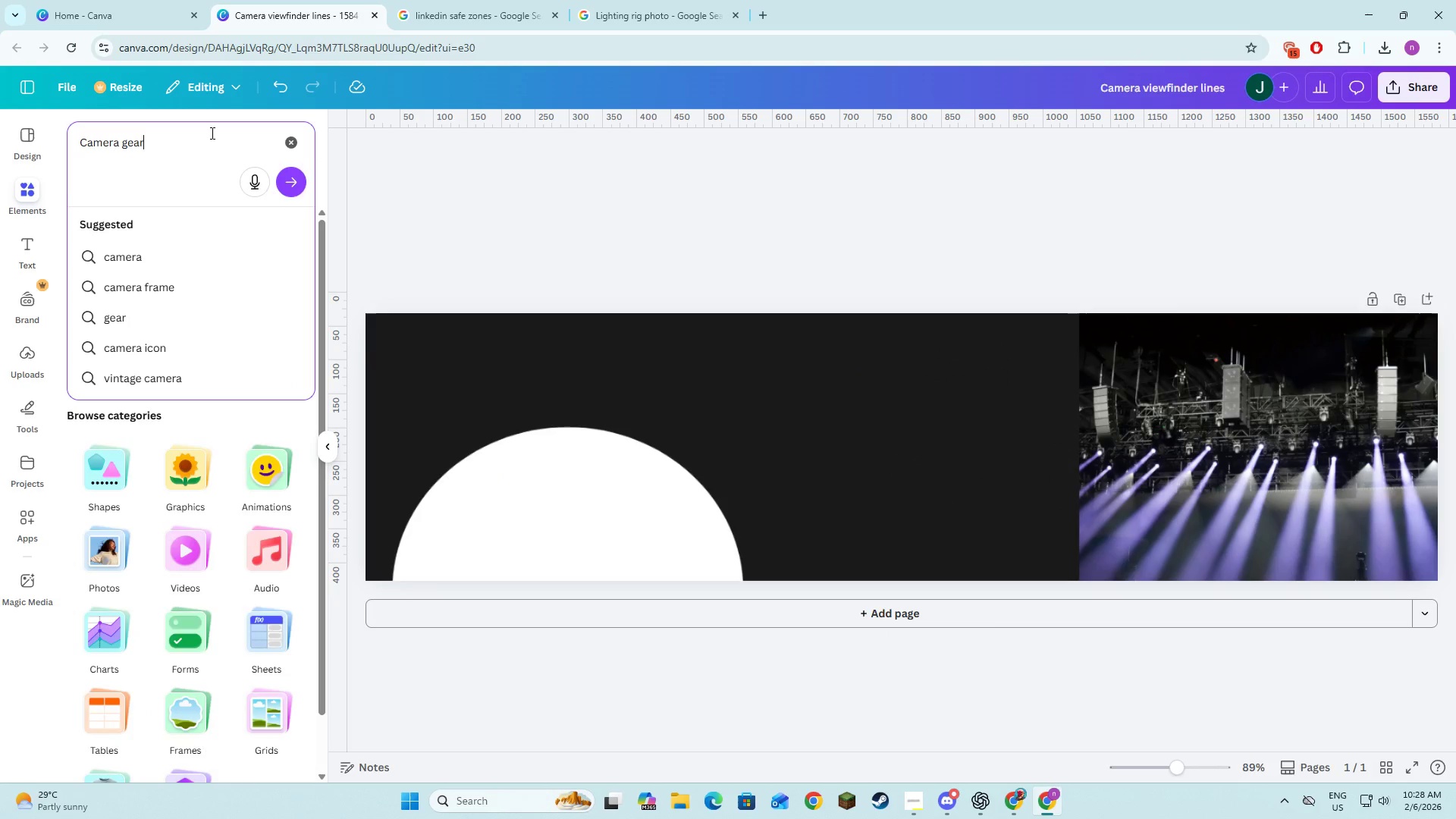 
key(NumpadEnter)
 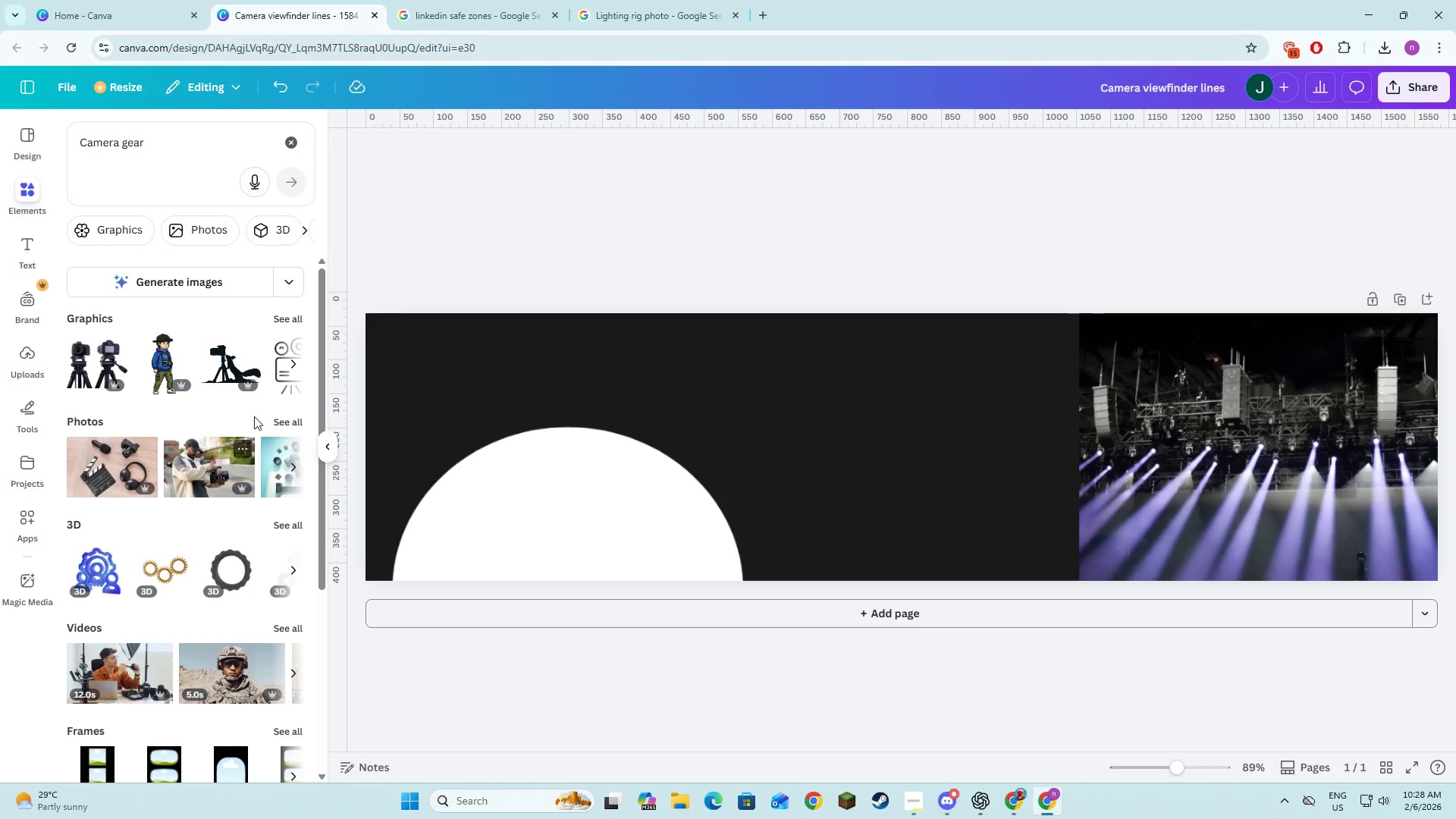 
left_click([290, 320])
 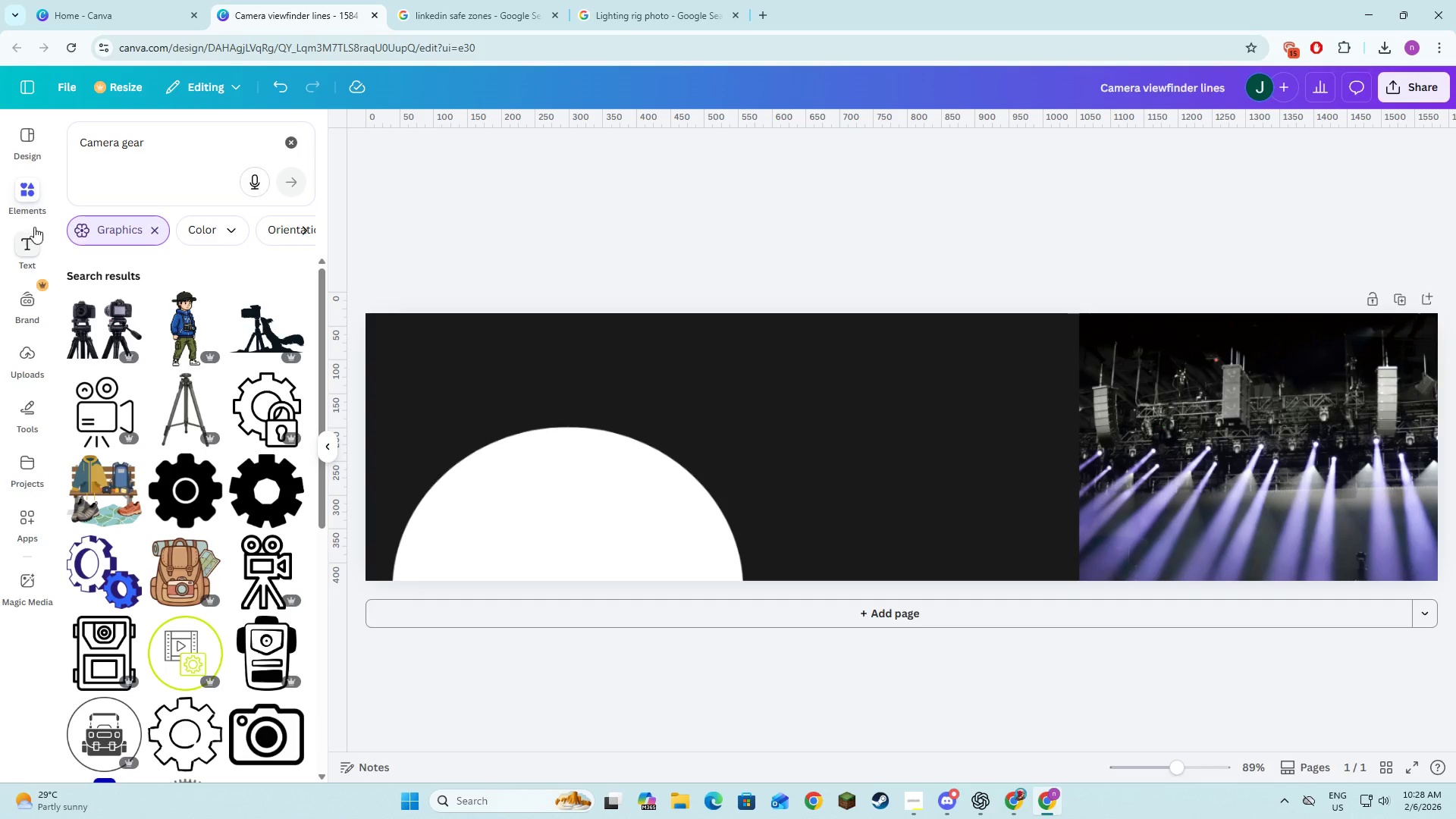 
left_click([149, 236])
 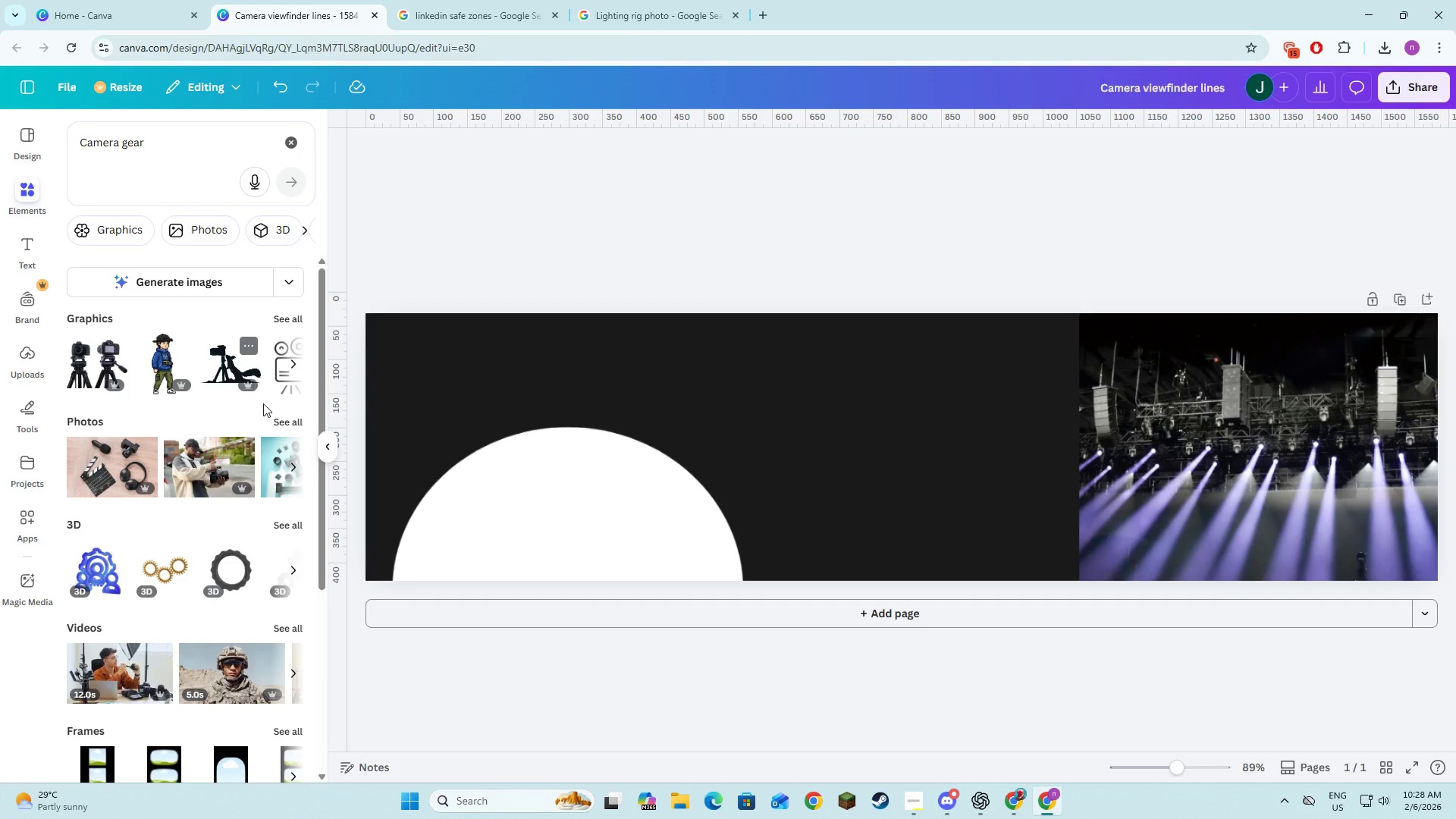 
left_click([290, 419])
 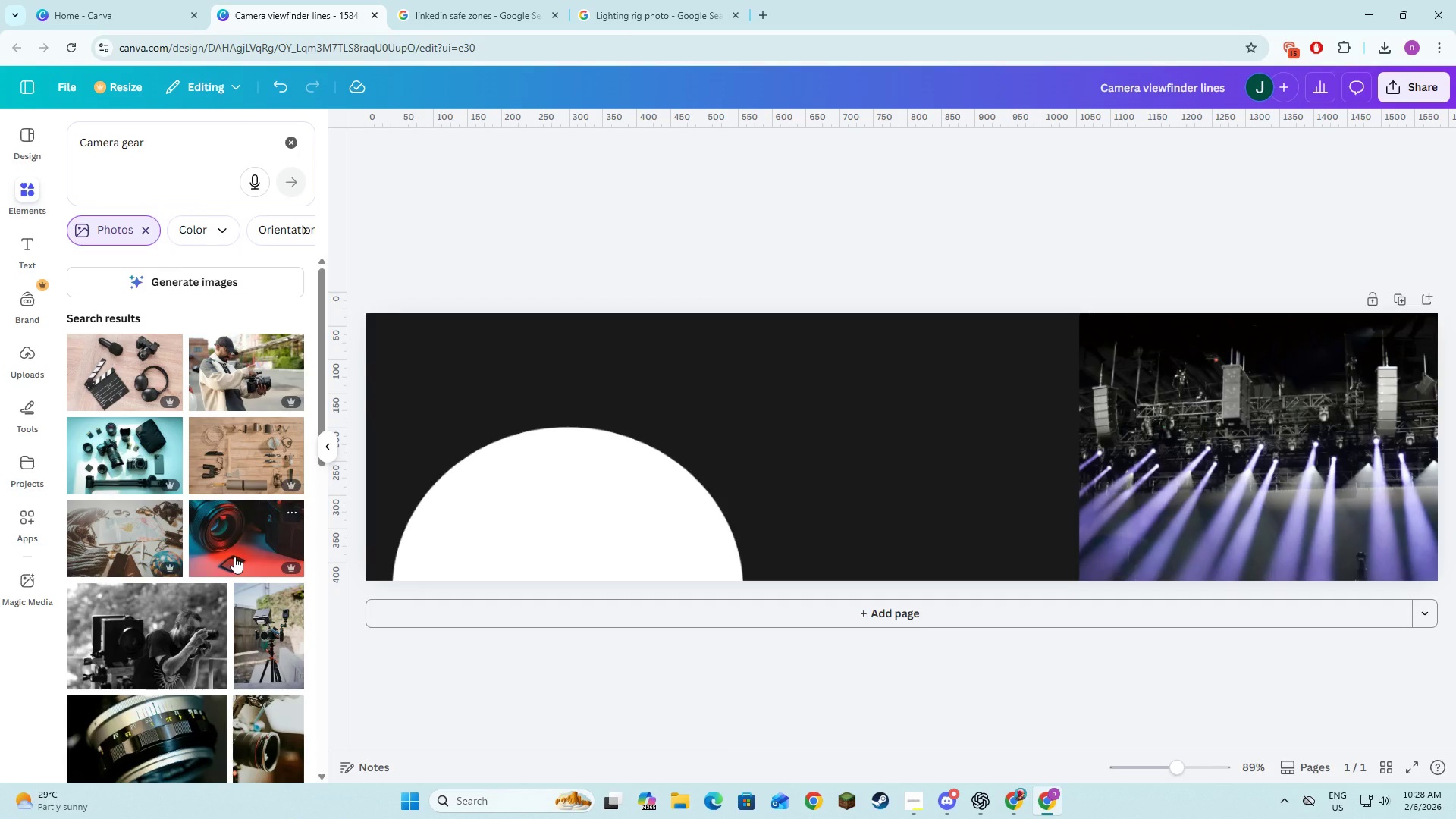 
scroll: coordinate [230, 560], scroll_direction: down, amount: 3.0
 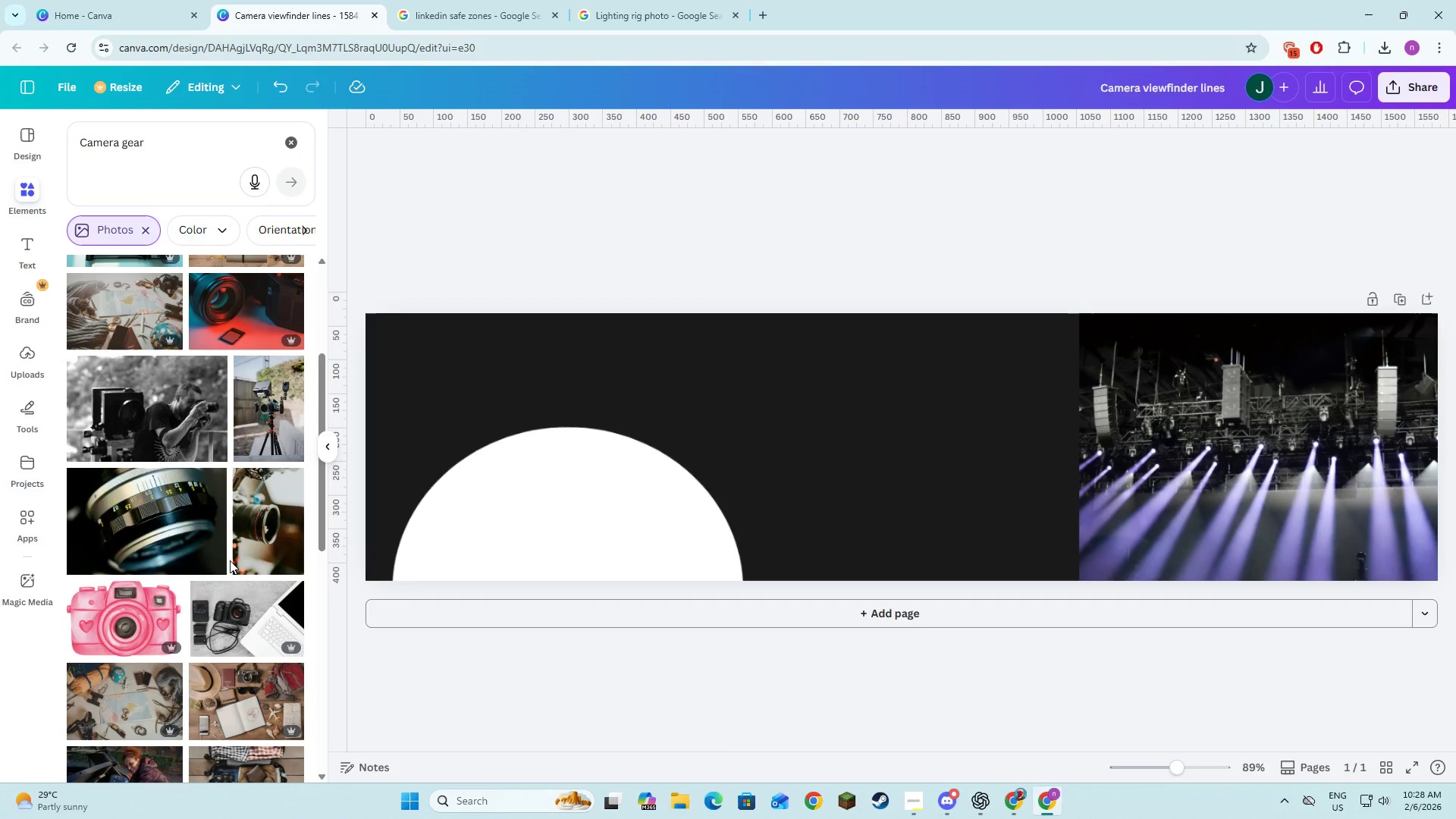 
scroll: coordinate [231, 560], scroll_direction: up, amount: 3.0
 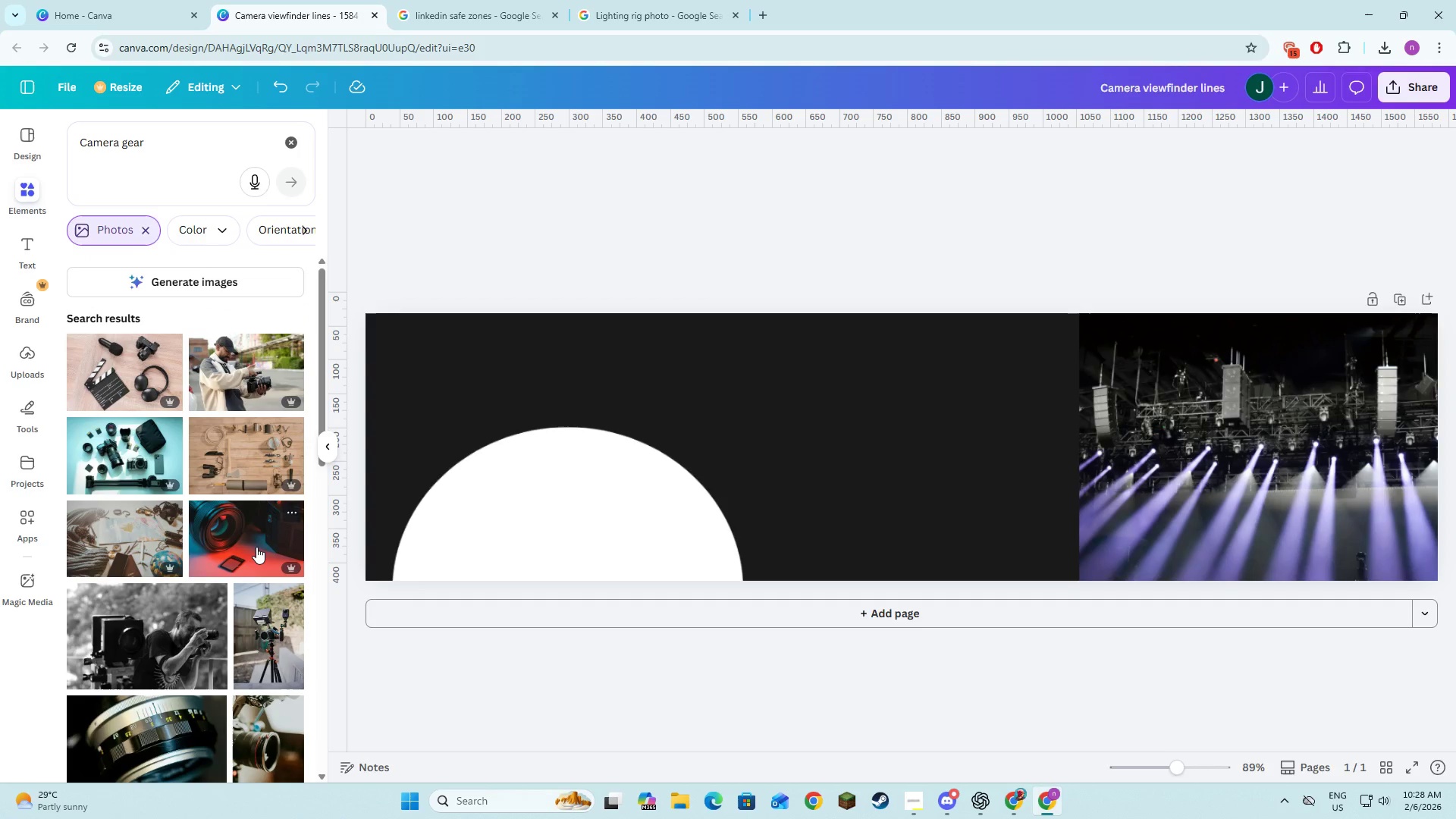 
left_click([256, 547])
 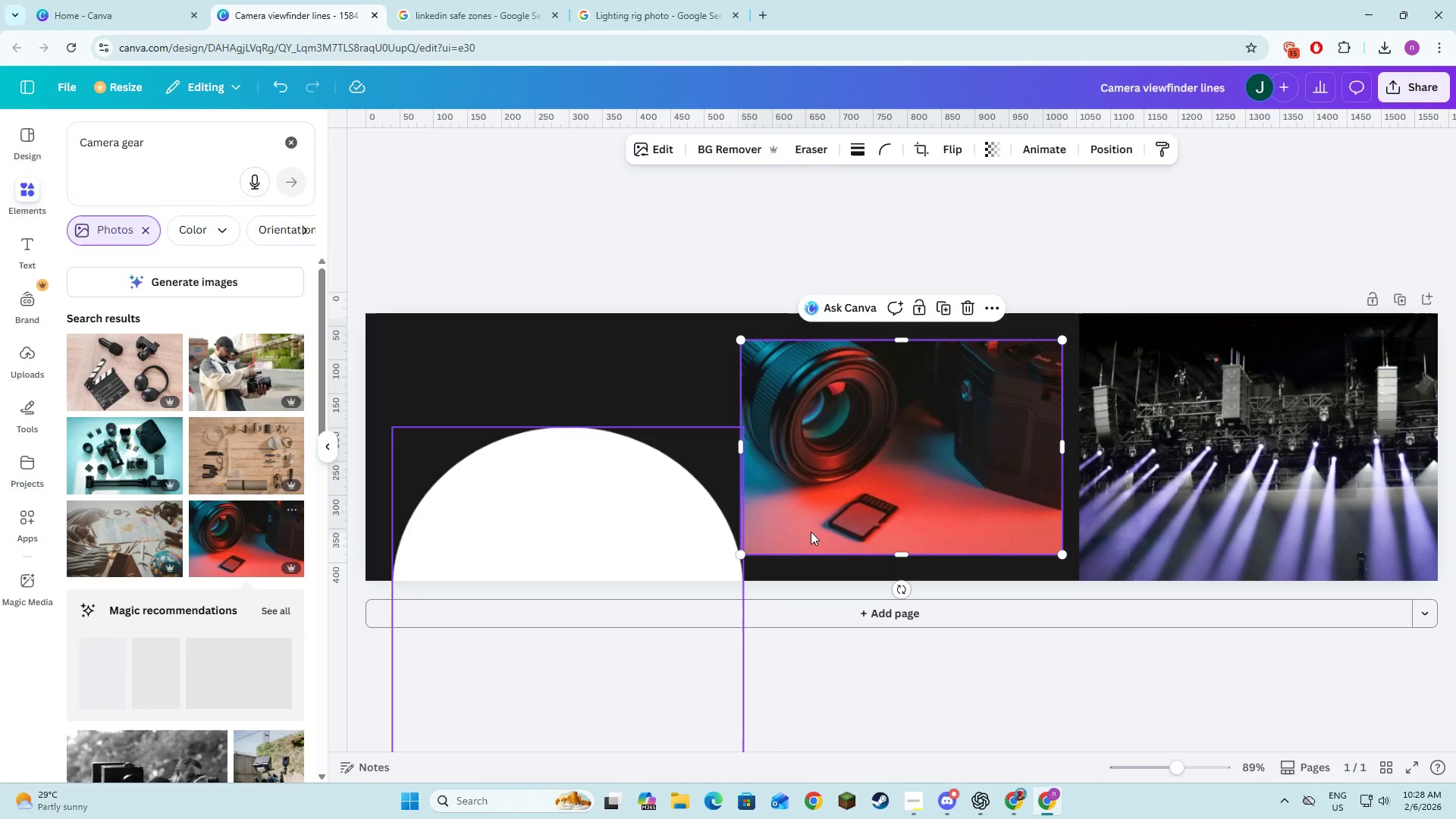 
left_click([883, 451])
 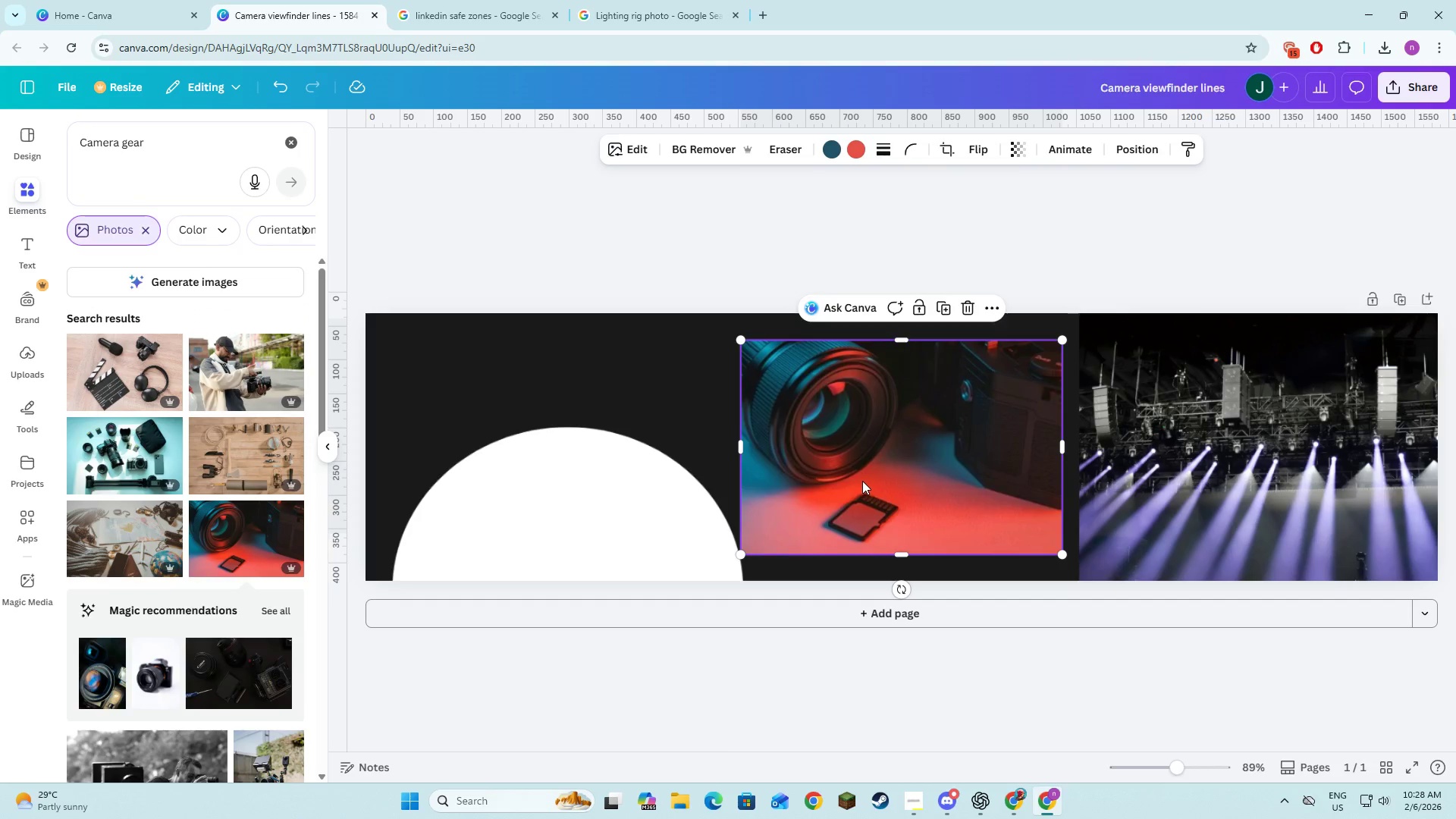 
left_click_drag(start_coordinate=[862, 481], to_coordinate=[862, 452])
 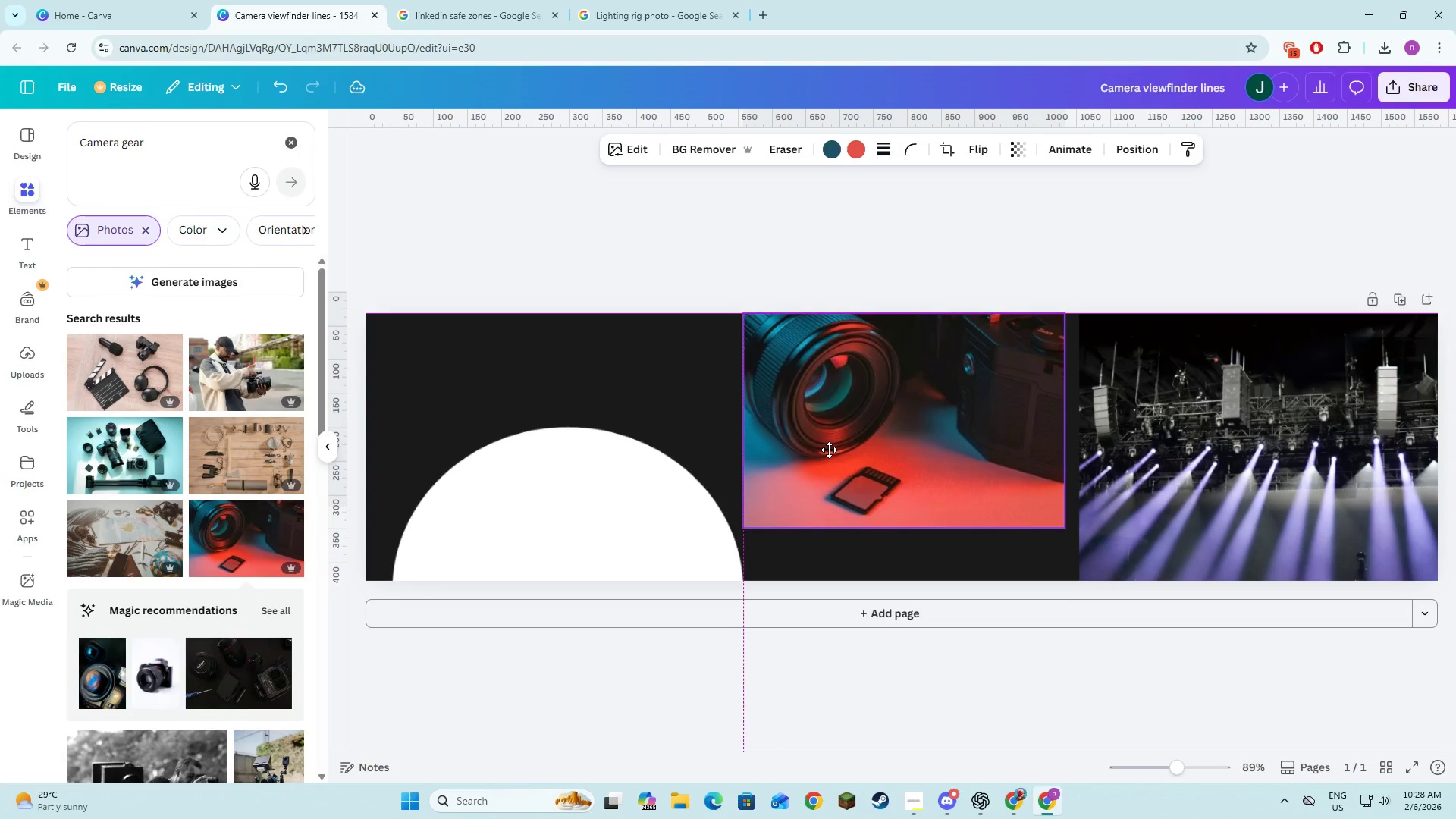 
wait(5.22)
 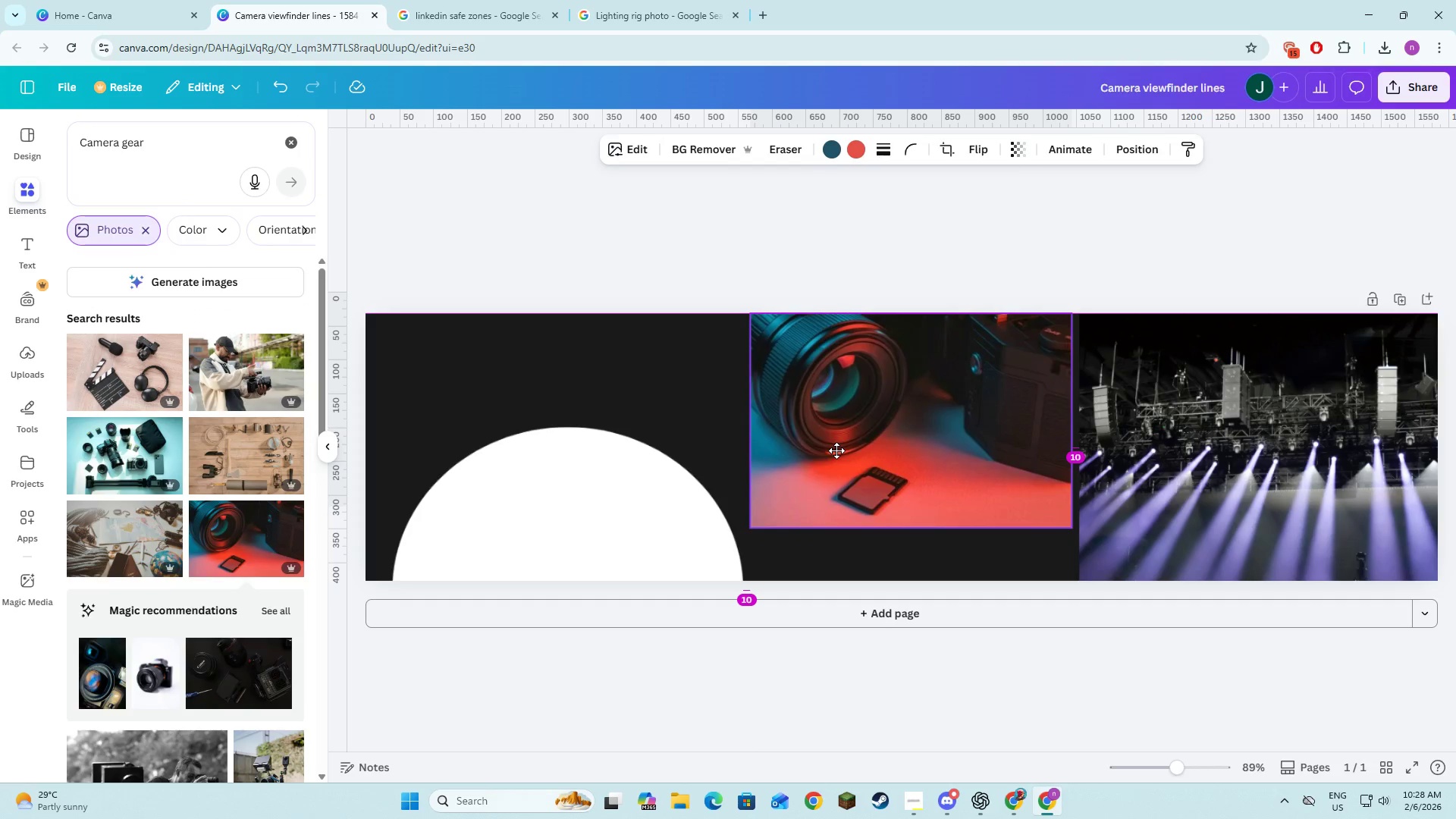 
left_click_drag(start_coordinate=[1065, 529], to_coordinate=[1068, 552])
 